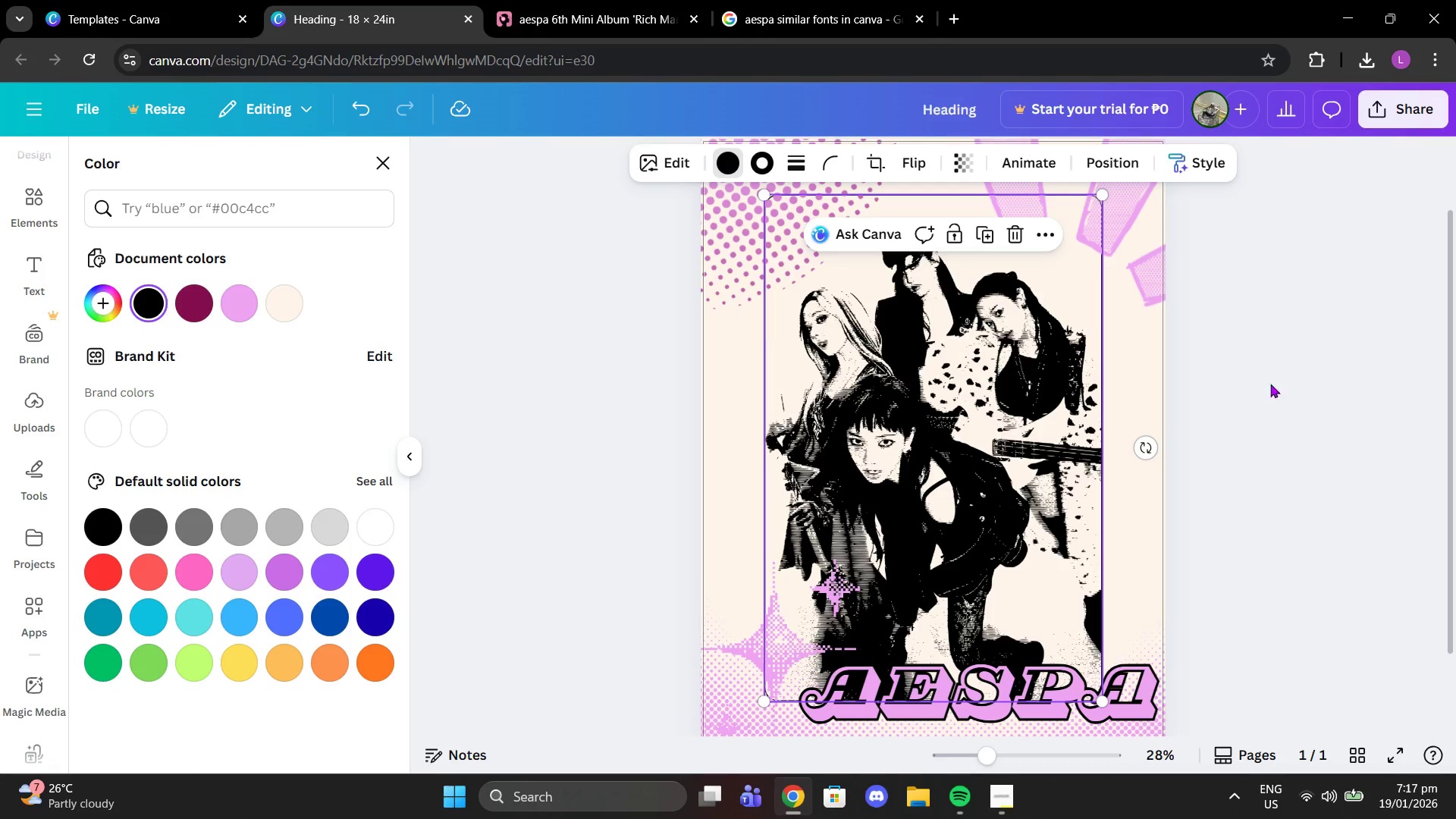 
double_click([1284, 381])
 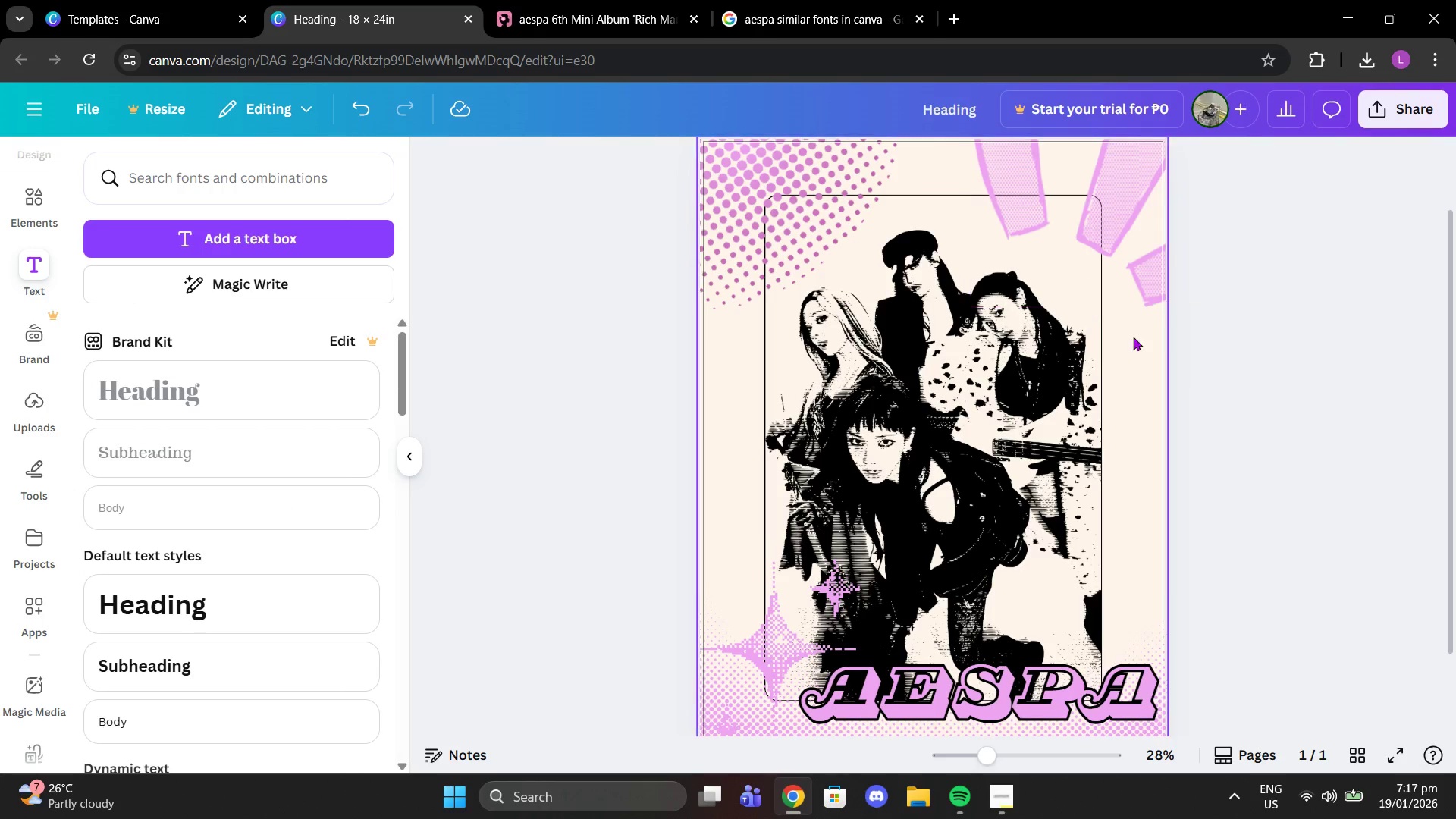 
scroll: coordinate [1149, 354], scroll_direction: down, amount: 1.0
 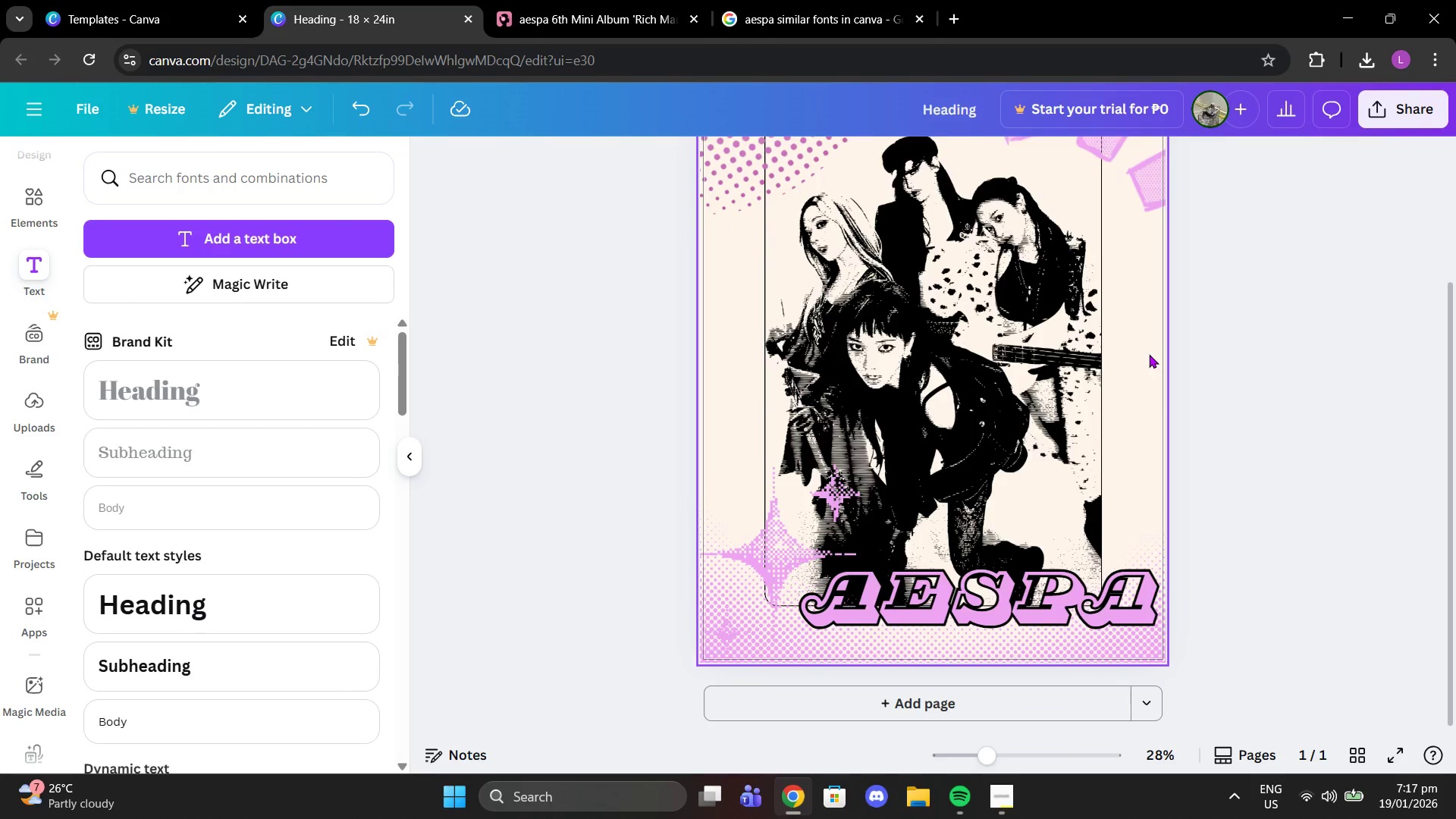 
scroll: coordinate [1133, 354], scroll_direction: up, amount: 3.0
 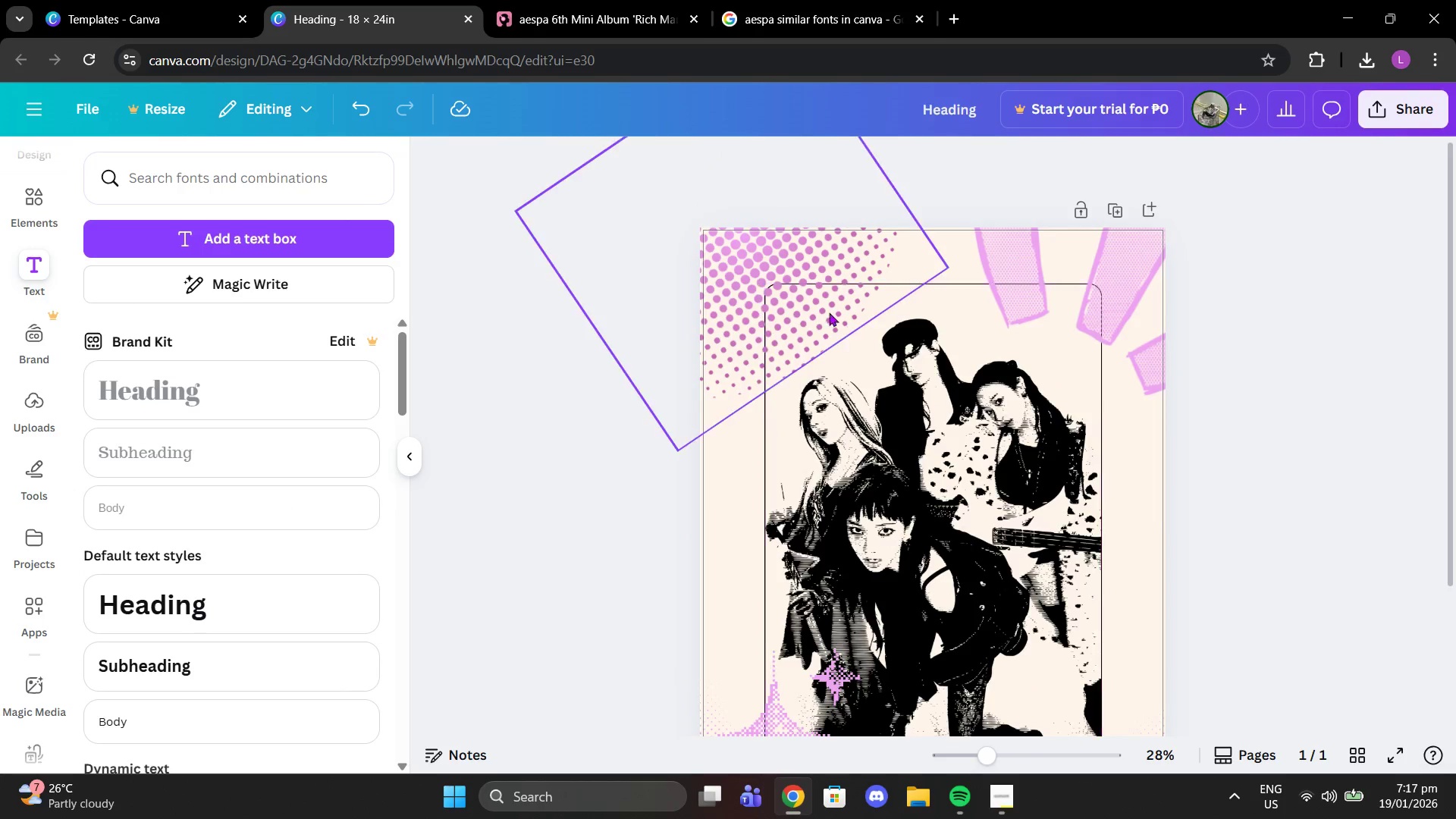 
left_click_drag(start_coordinate=[824, 309], to_coordinate=[839, 300])
 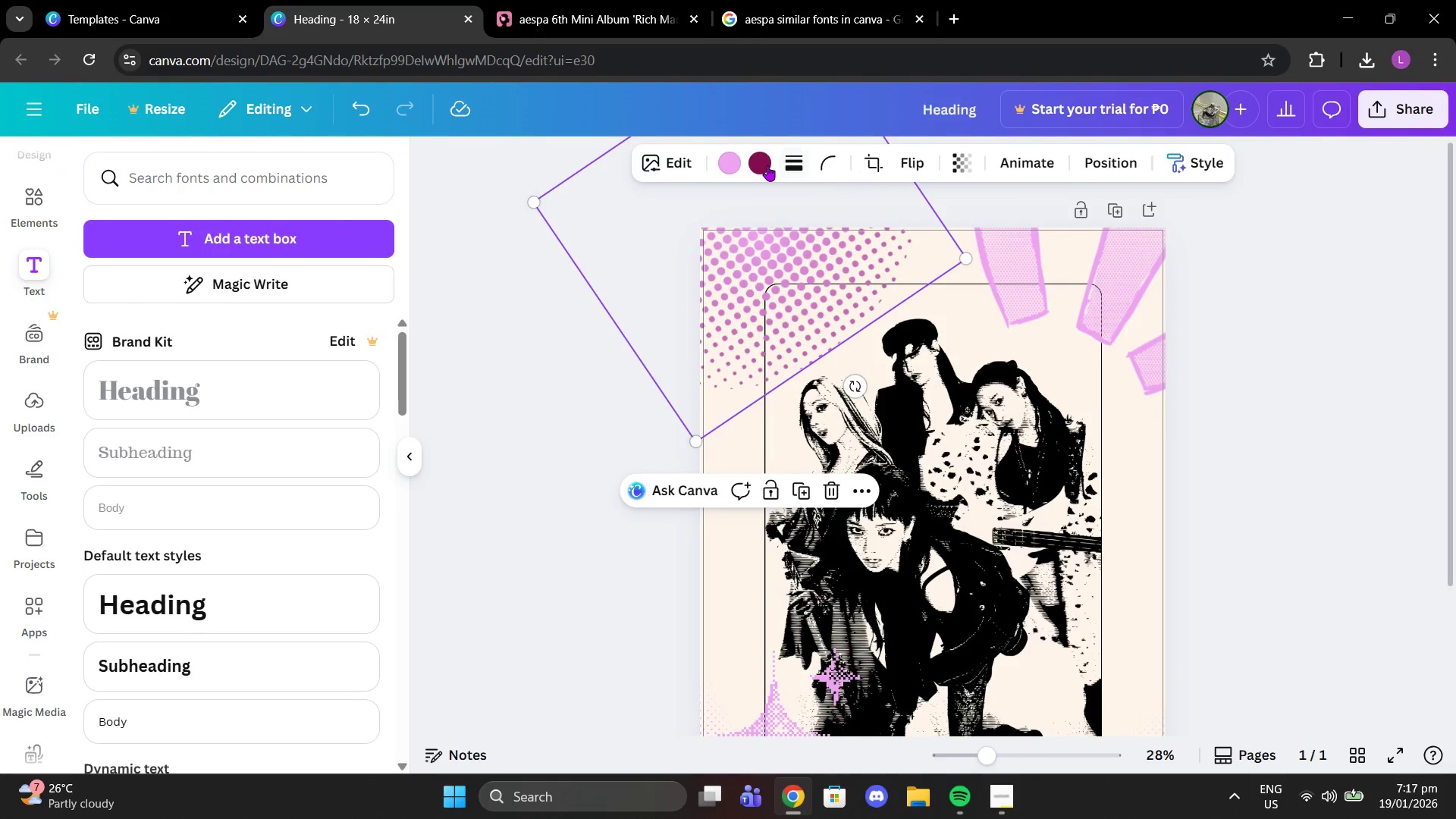 
left_click([767, 165])
 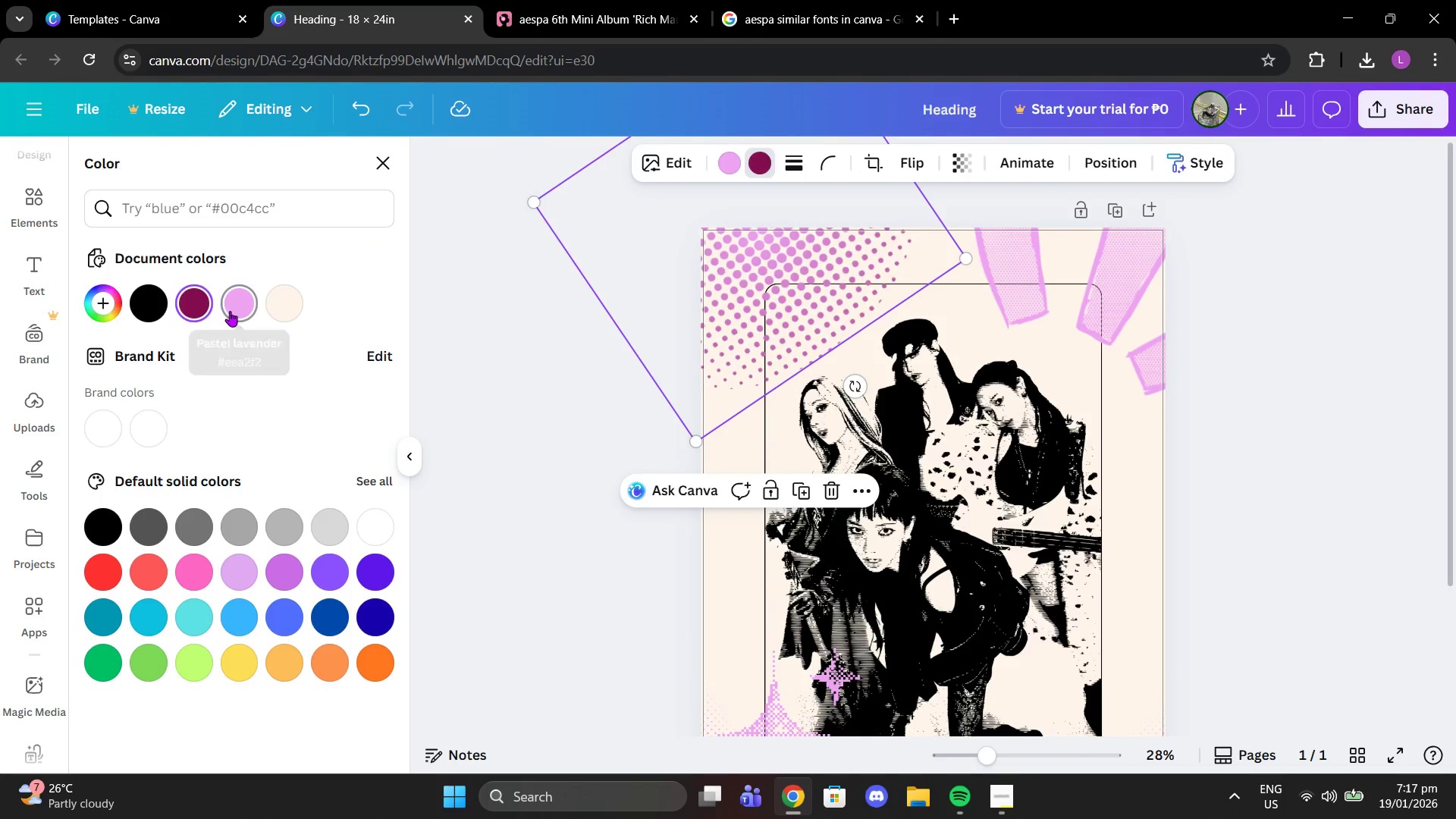 
double_click([1455, 394])
 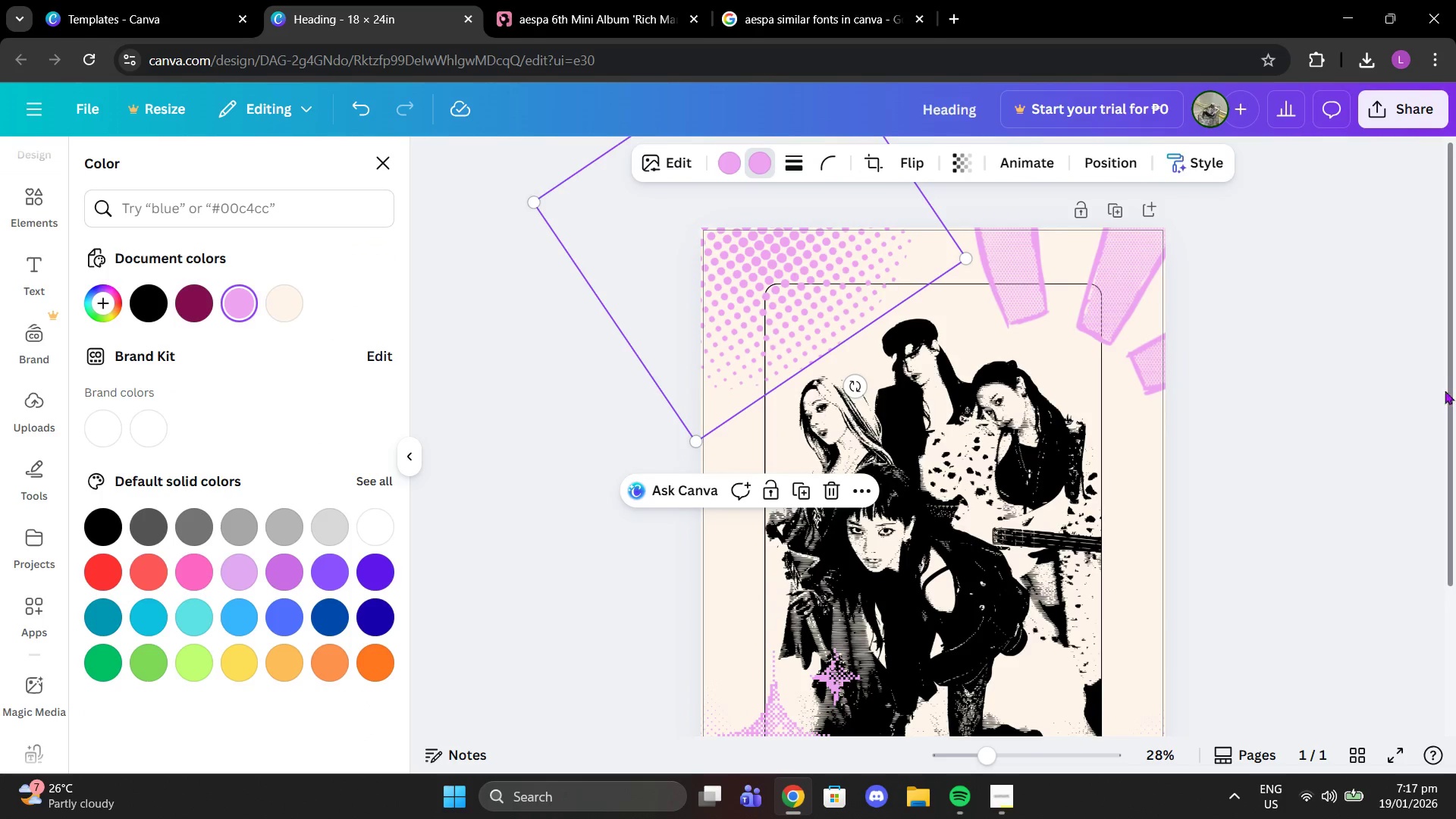 
triple_click([1451, 393])
 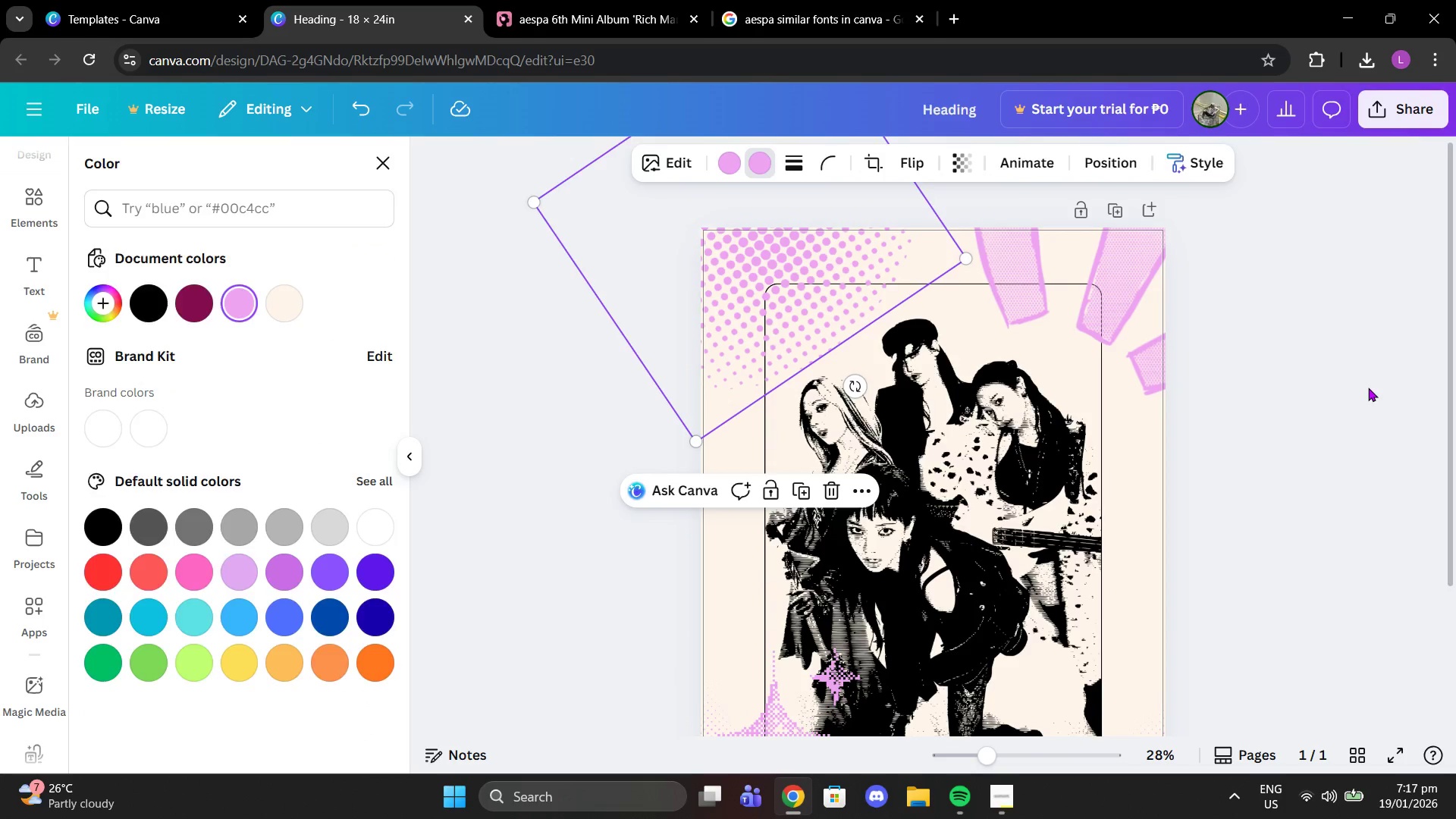 
double_click([1367, 388])
 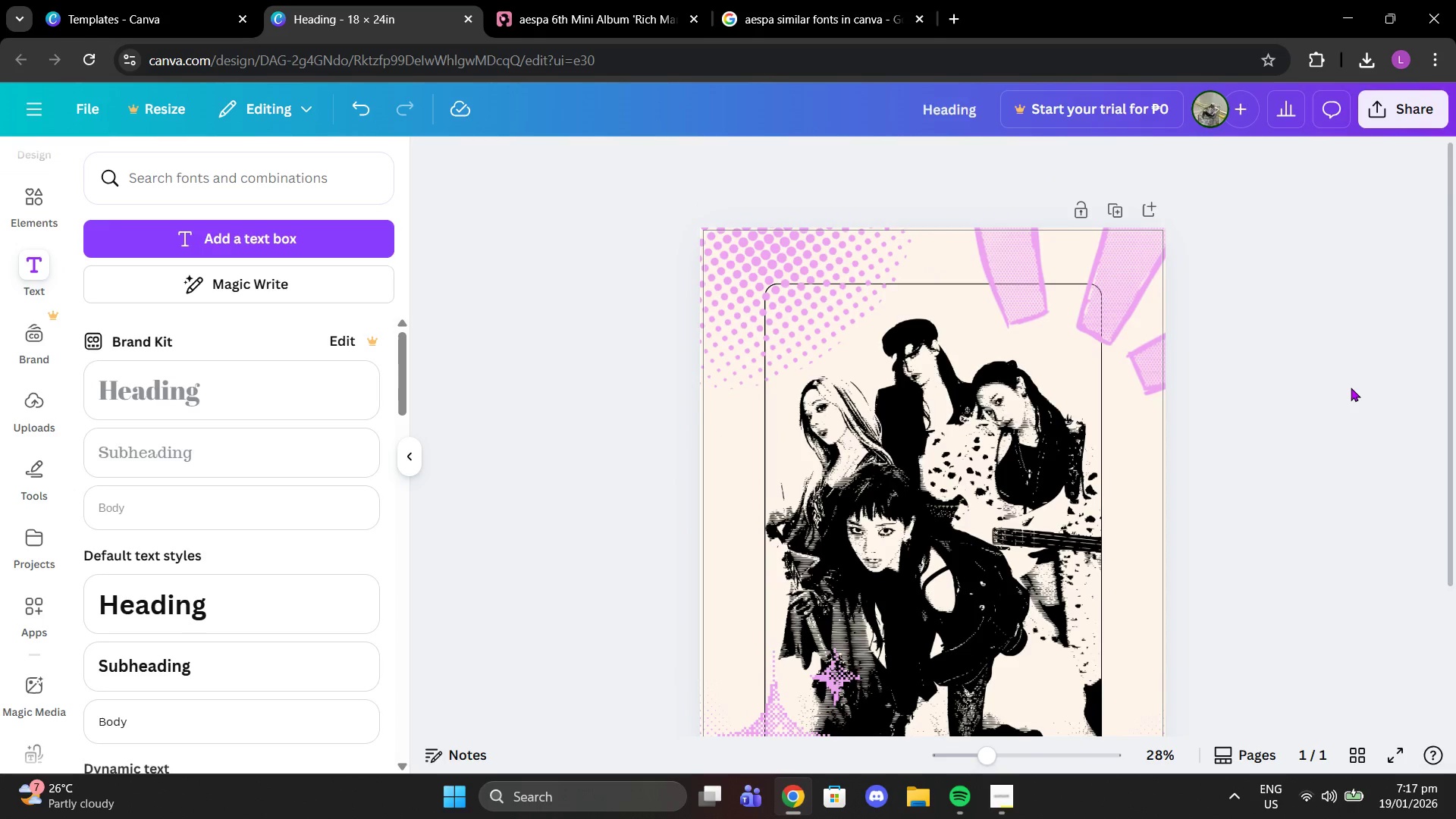 
scroll: coordinate [1349, 391], scroll_direction: down, amount: 4.0
 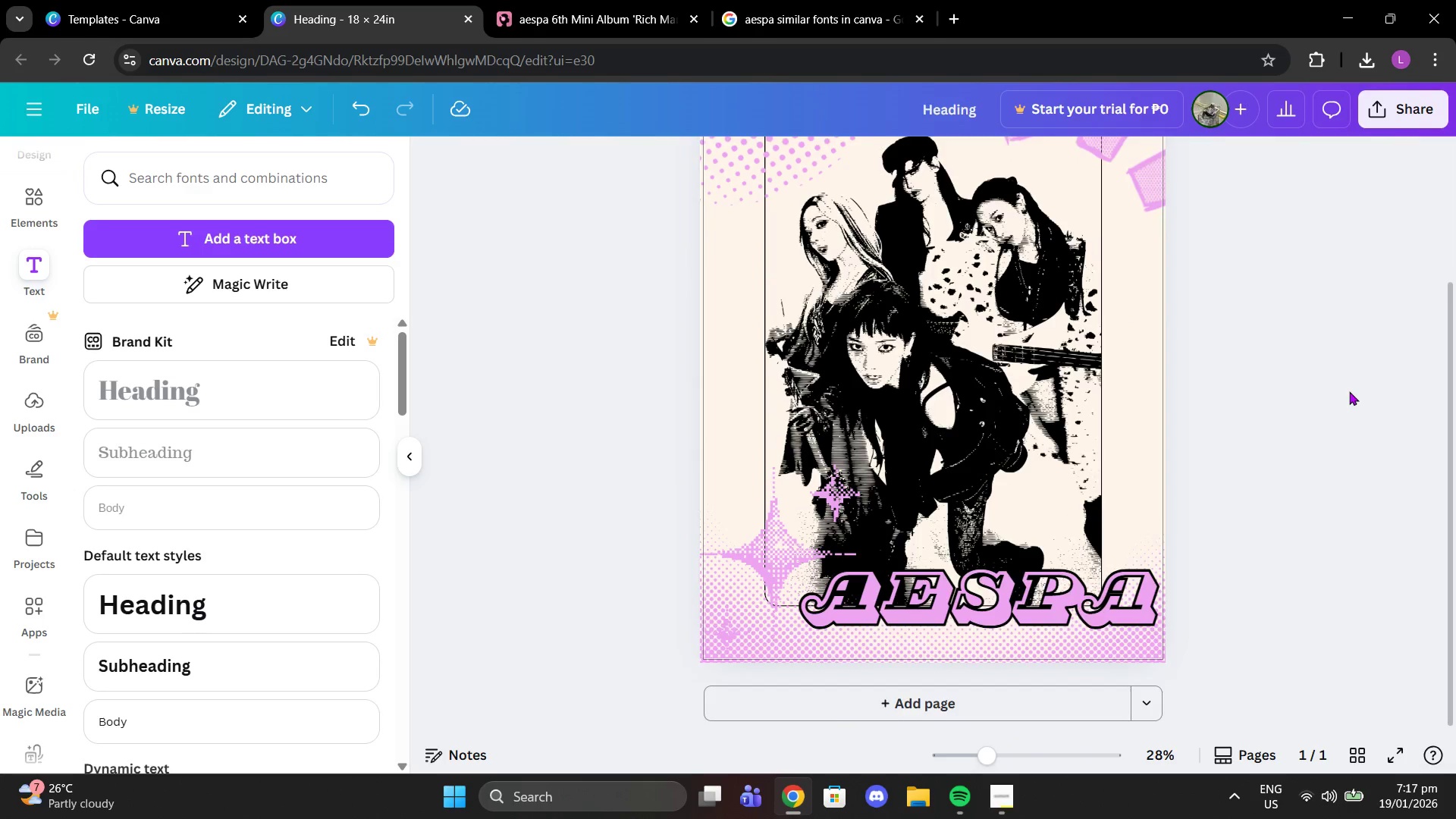 
scroll: coordinate [1349, 391], scroll_direction: up, amount: 5.0
 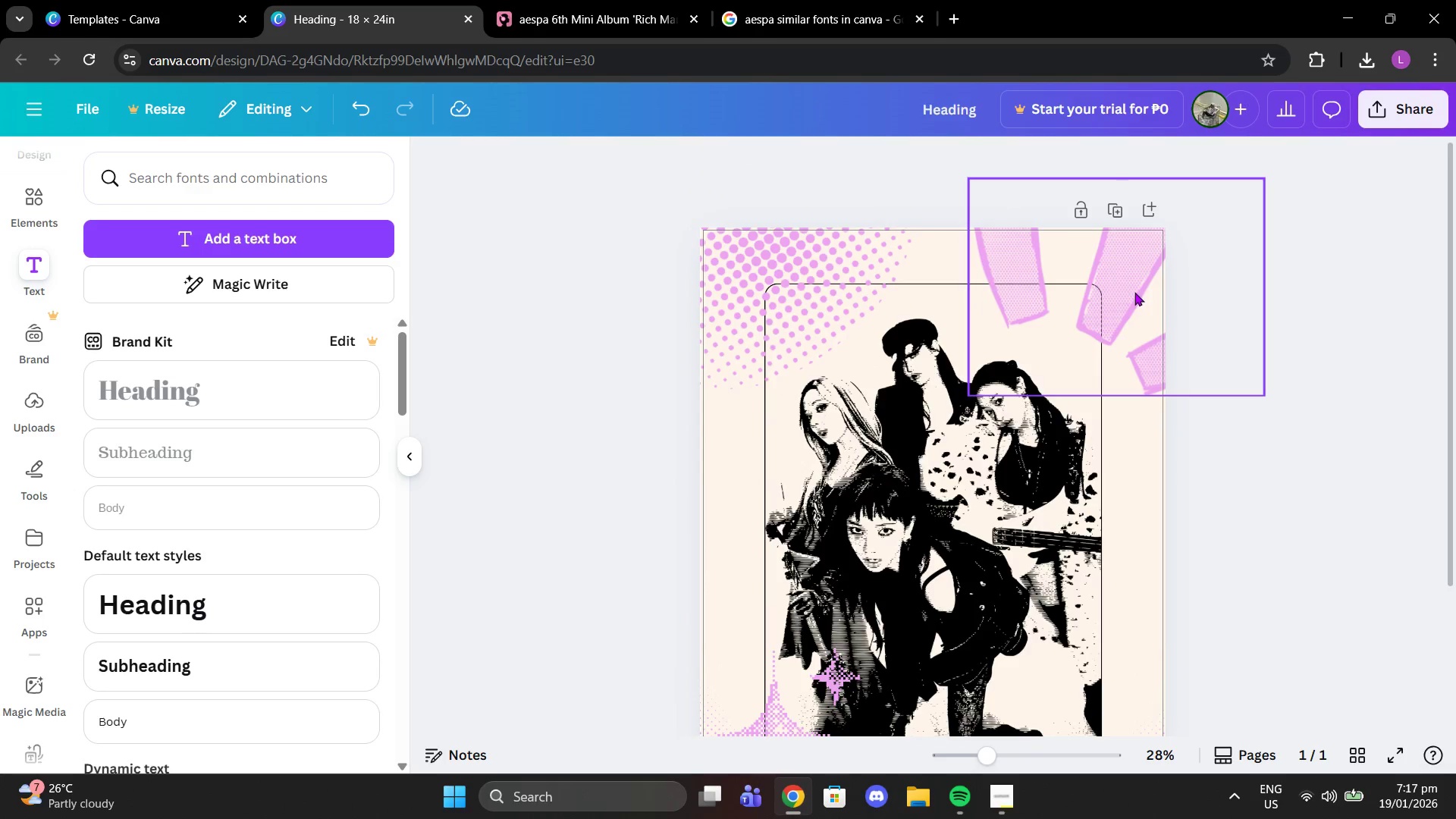 
left_click_drag(start_coordinate=[1134, 292], to_coordinate=[1102, 316])
 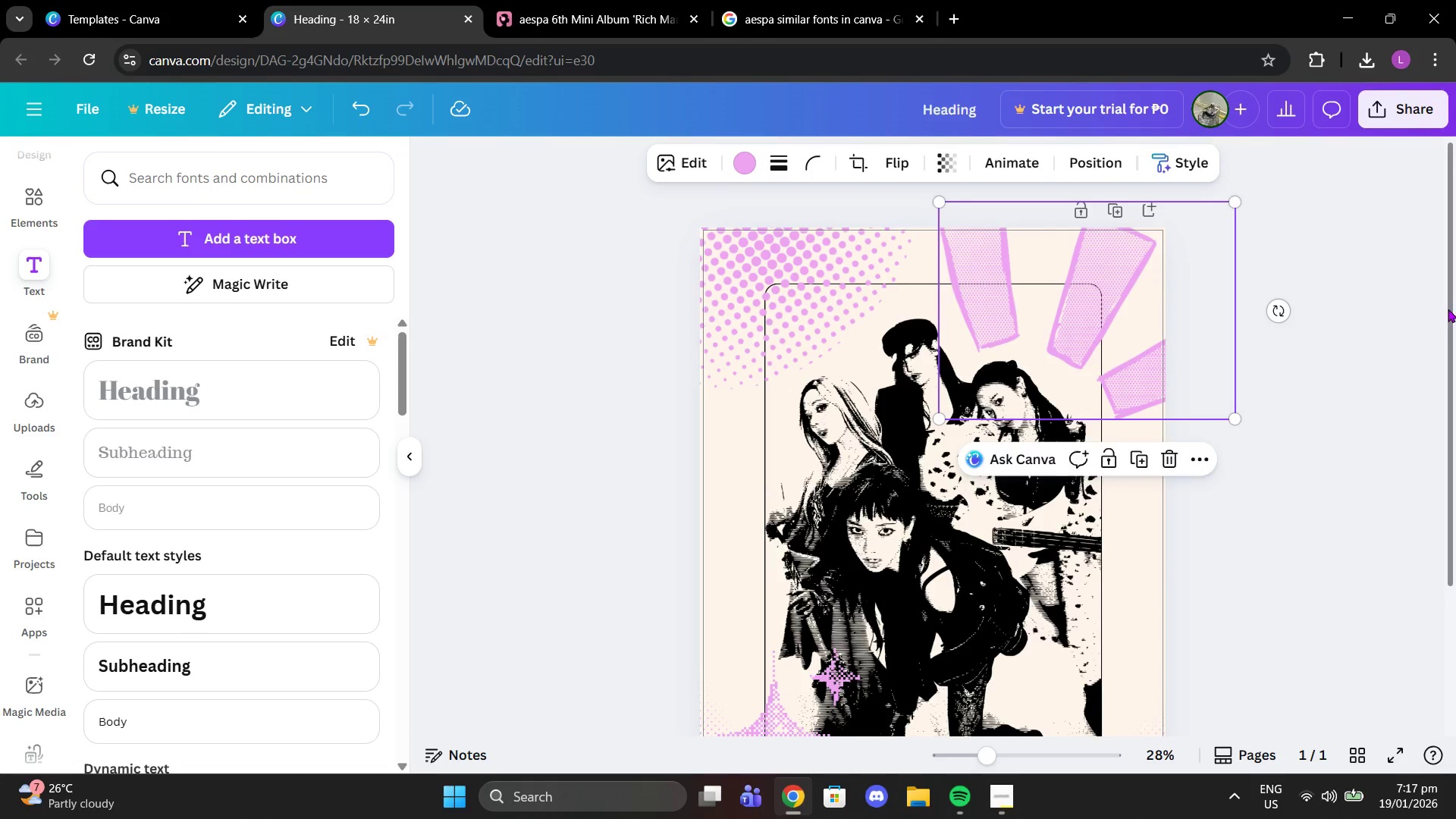 
left_click_drag(start_coordinate=[1448, 309], to_coordinate=[1442, 309])
 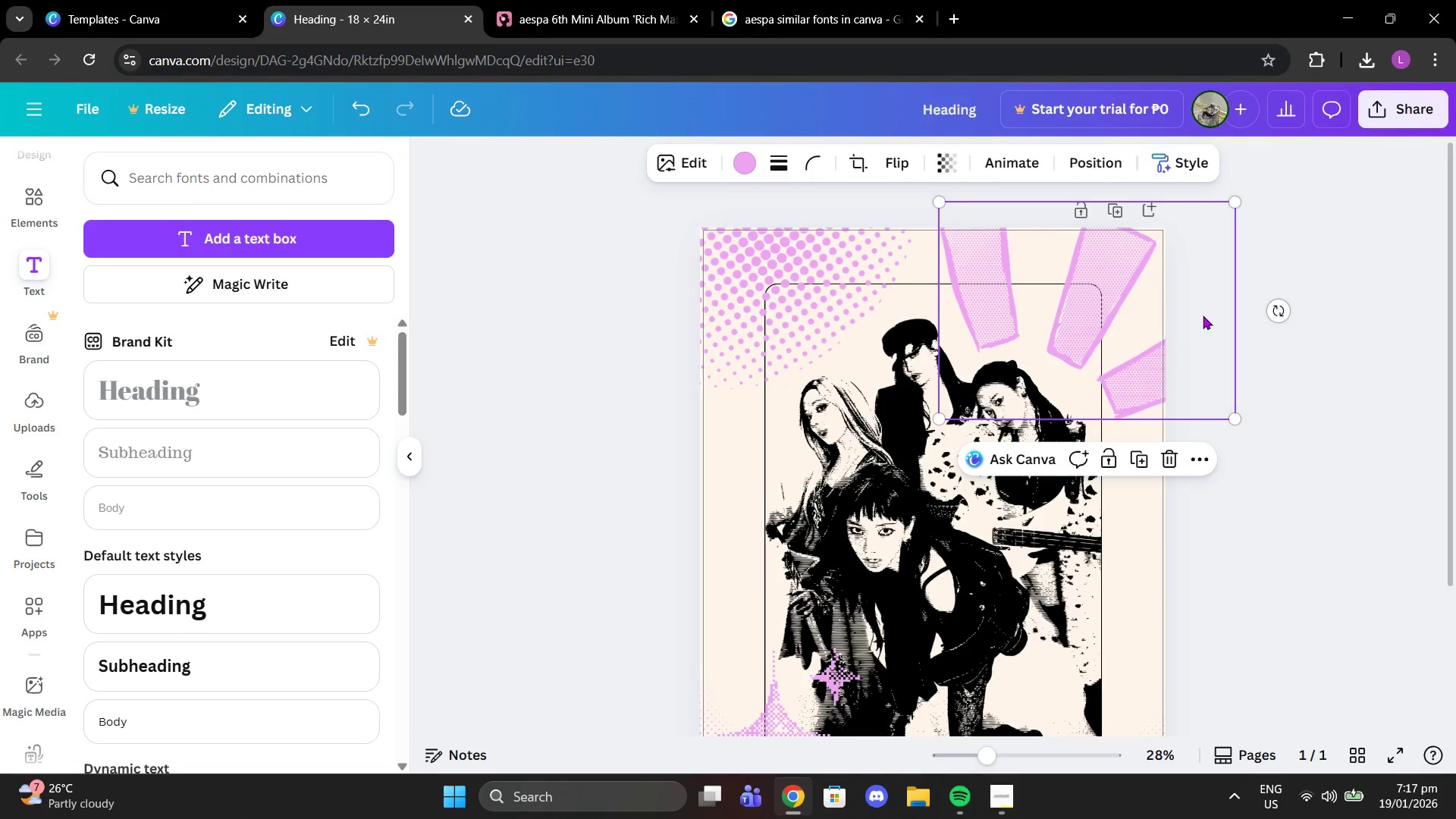 
left_click_drag(start_coordinate=[1179, 326], to_coordinate=[1175, 331])
 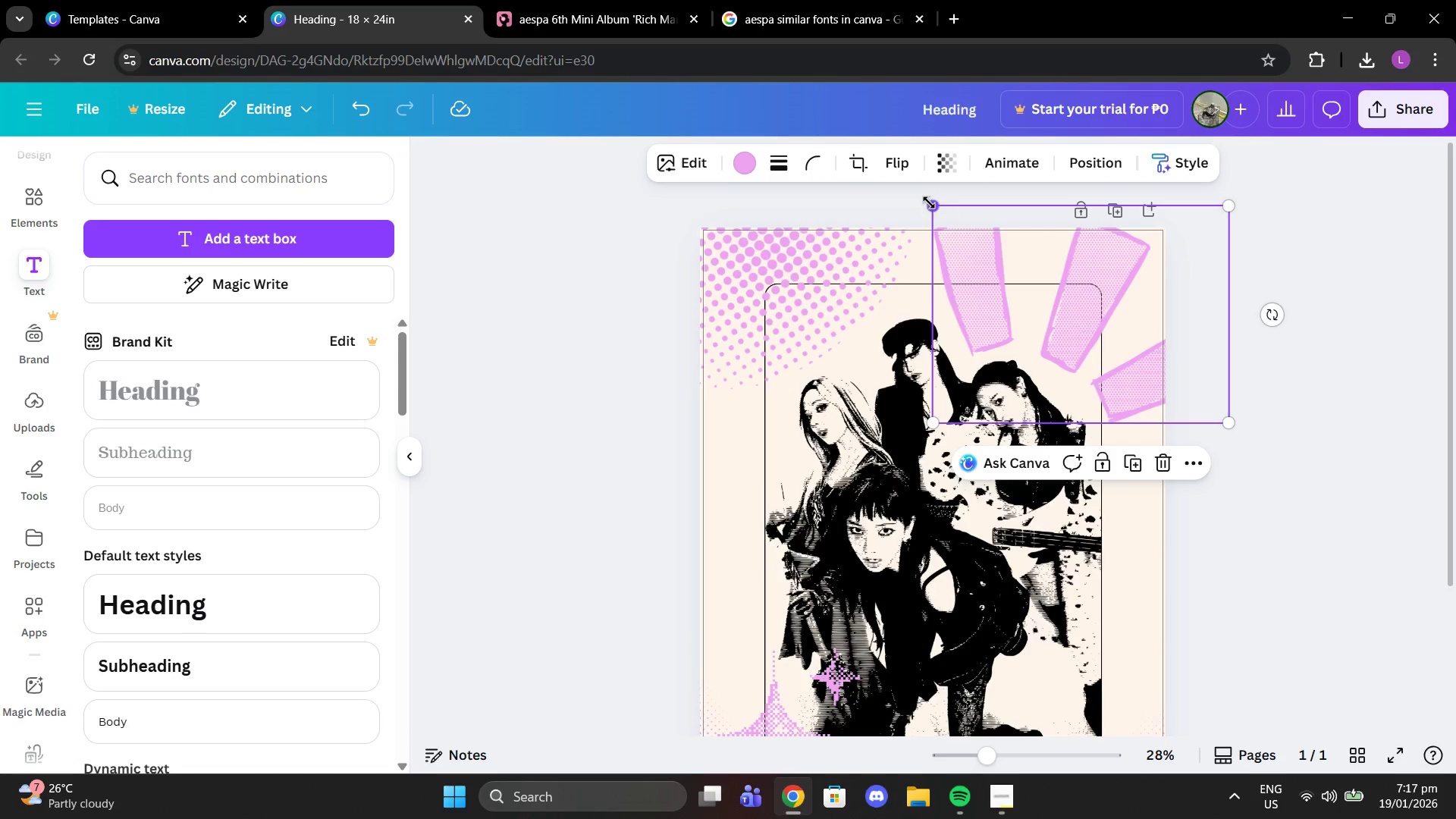 
left_click_drag(start_coordinate=[929, 202], to_coordinate=[944, 216])
 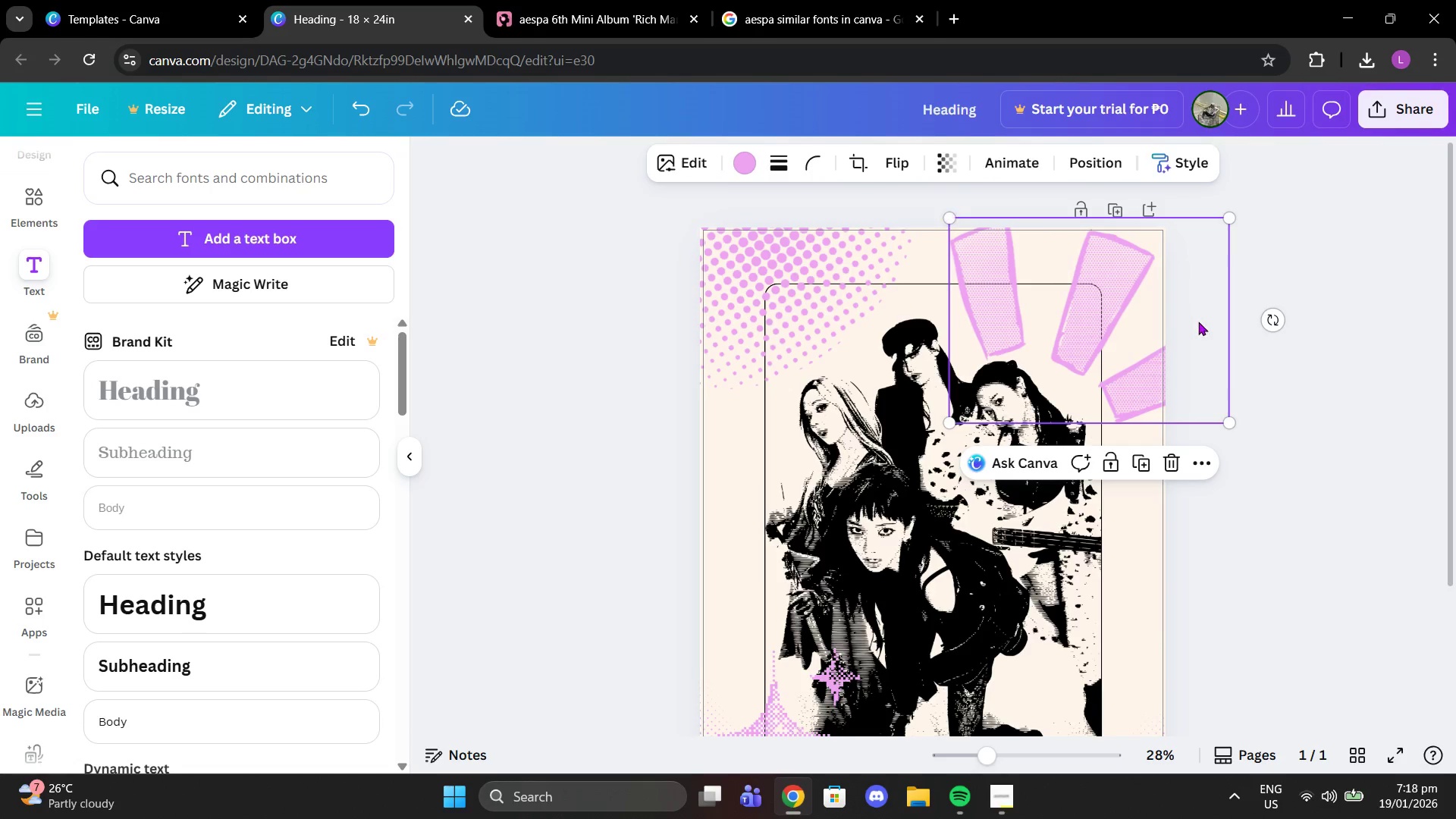 
left_click_drag(start_coordinate=[1198, 322], to_coordinate=[1186, 312])
 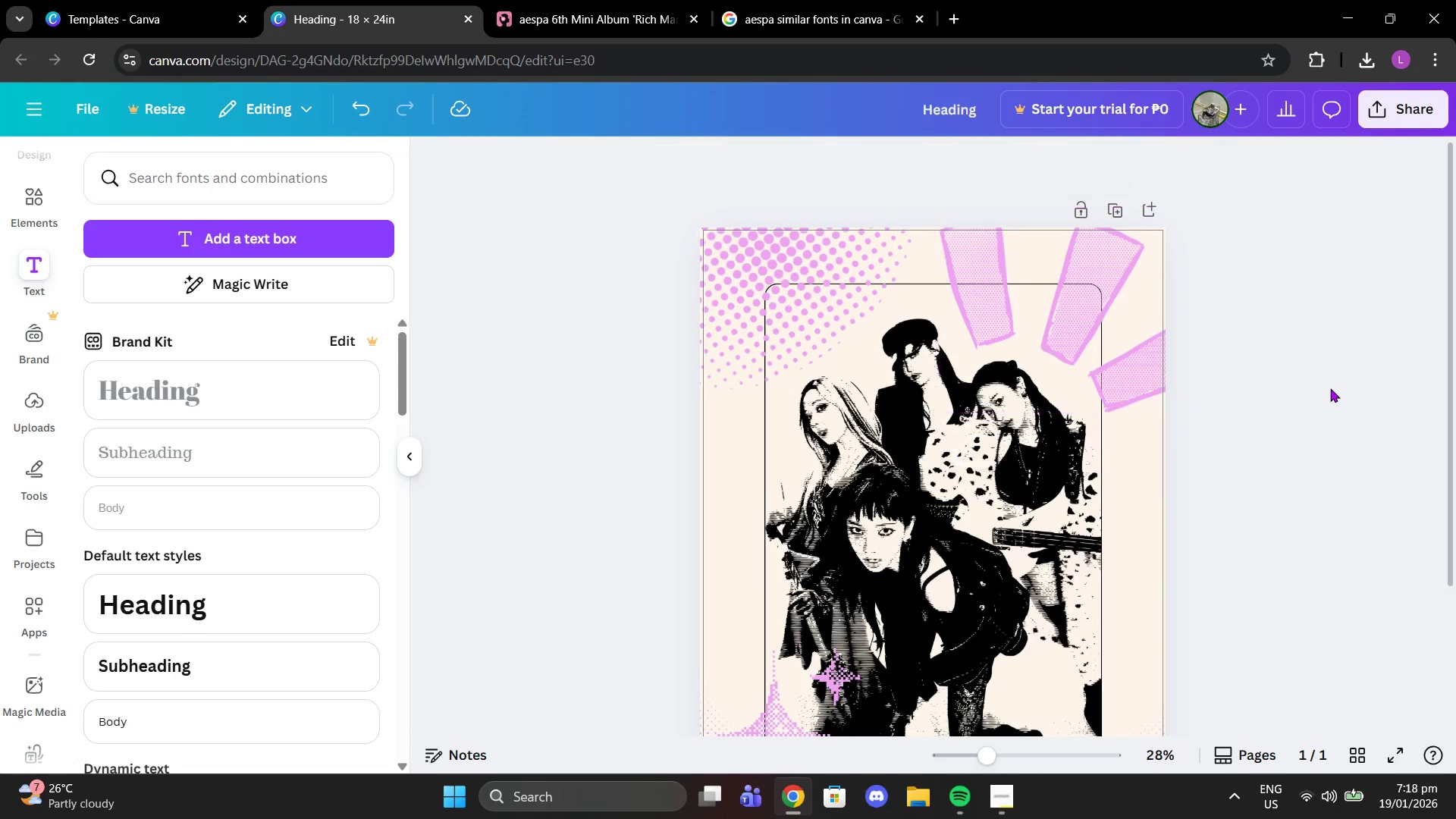 
left_click([1330, 388])
 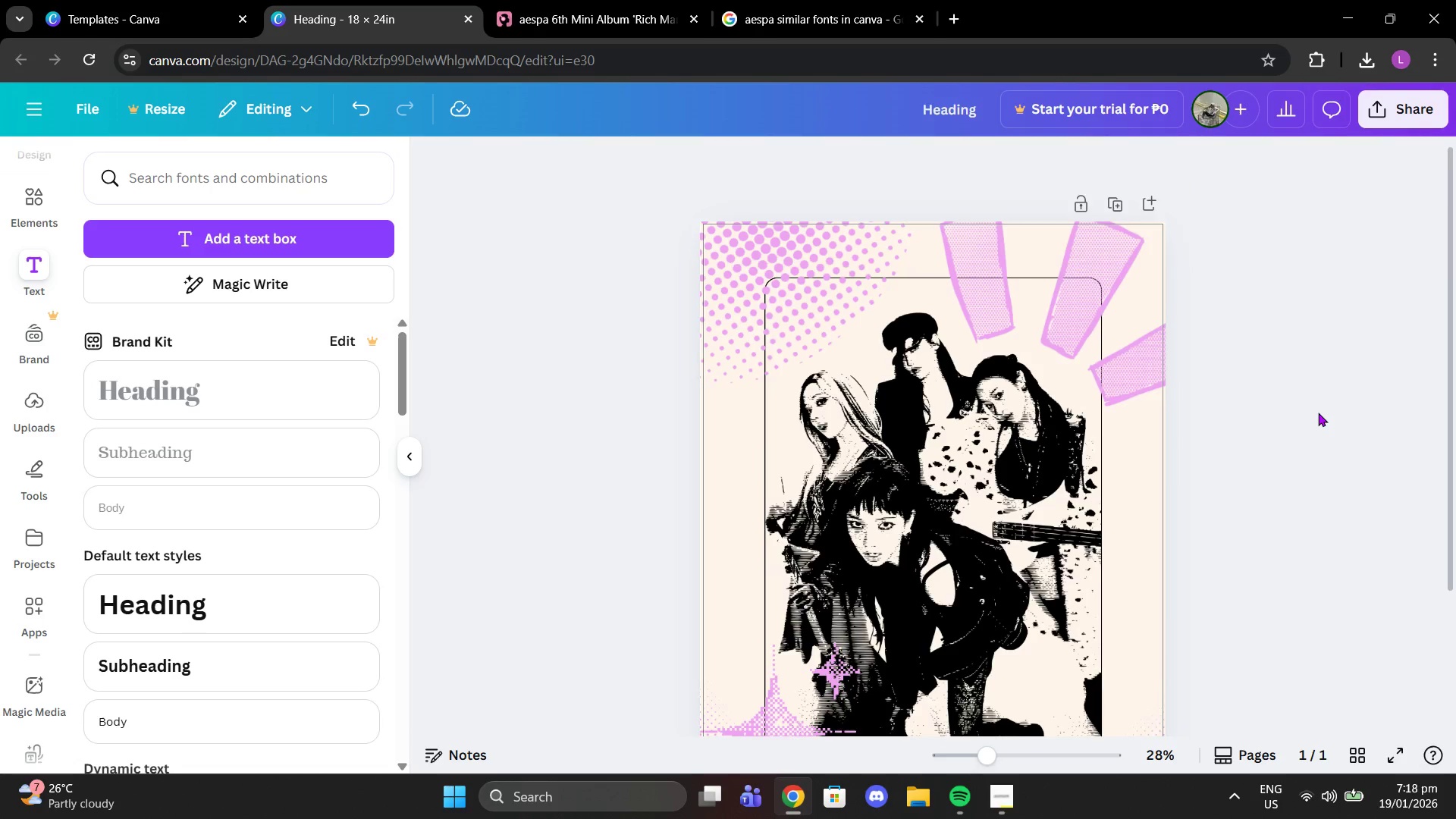 
scroll: coordinate [1318, 411], scroll_direction: down, amount: 2.0
 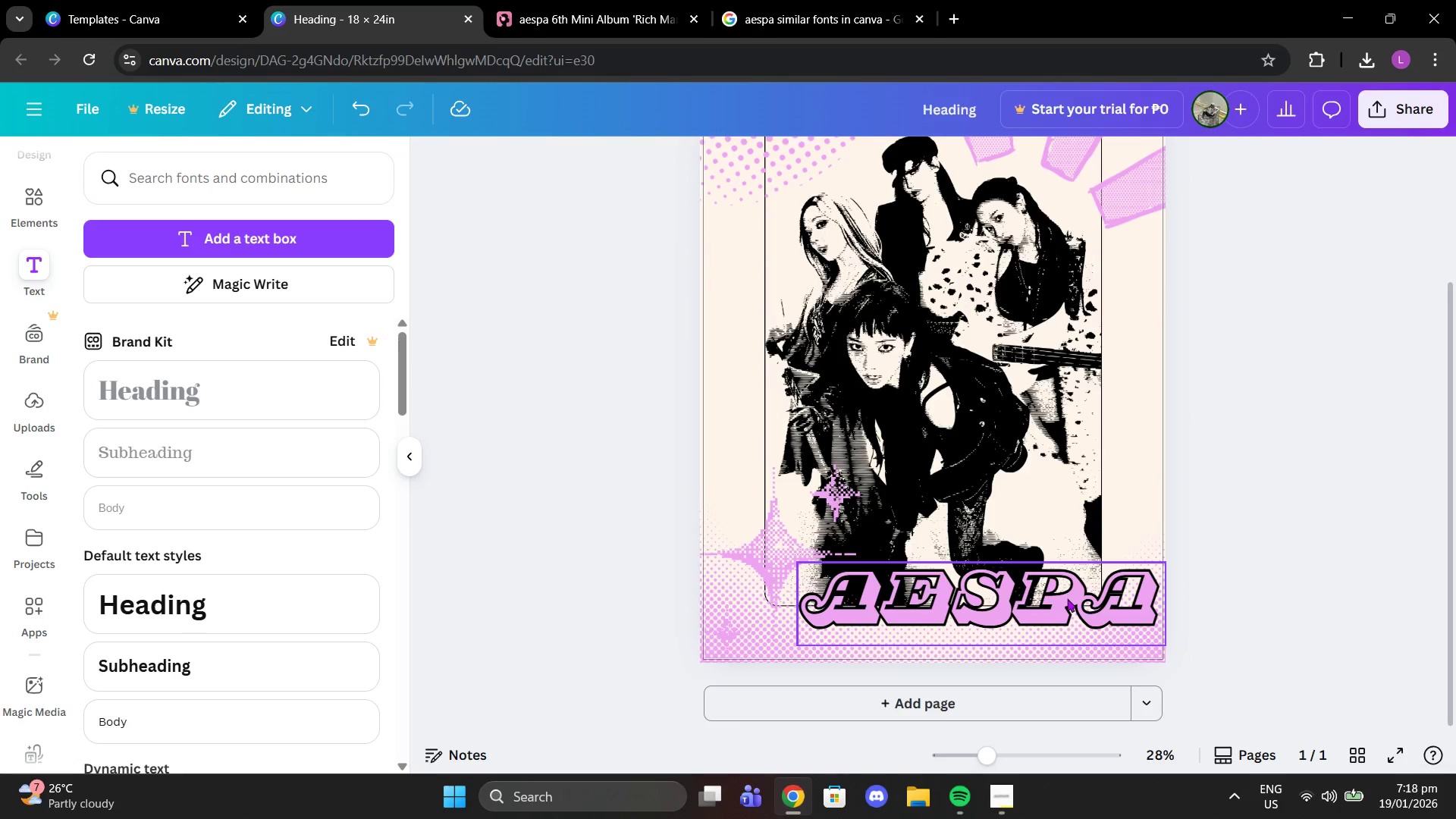 
left_click_drag(start_coordinate=[1067, 598], to_coordinate=[1062, 598])
 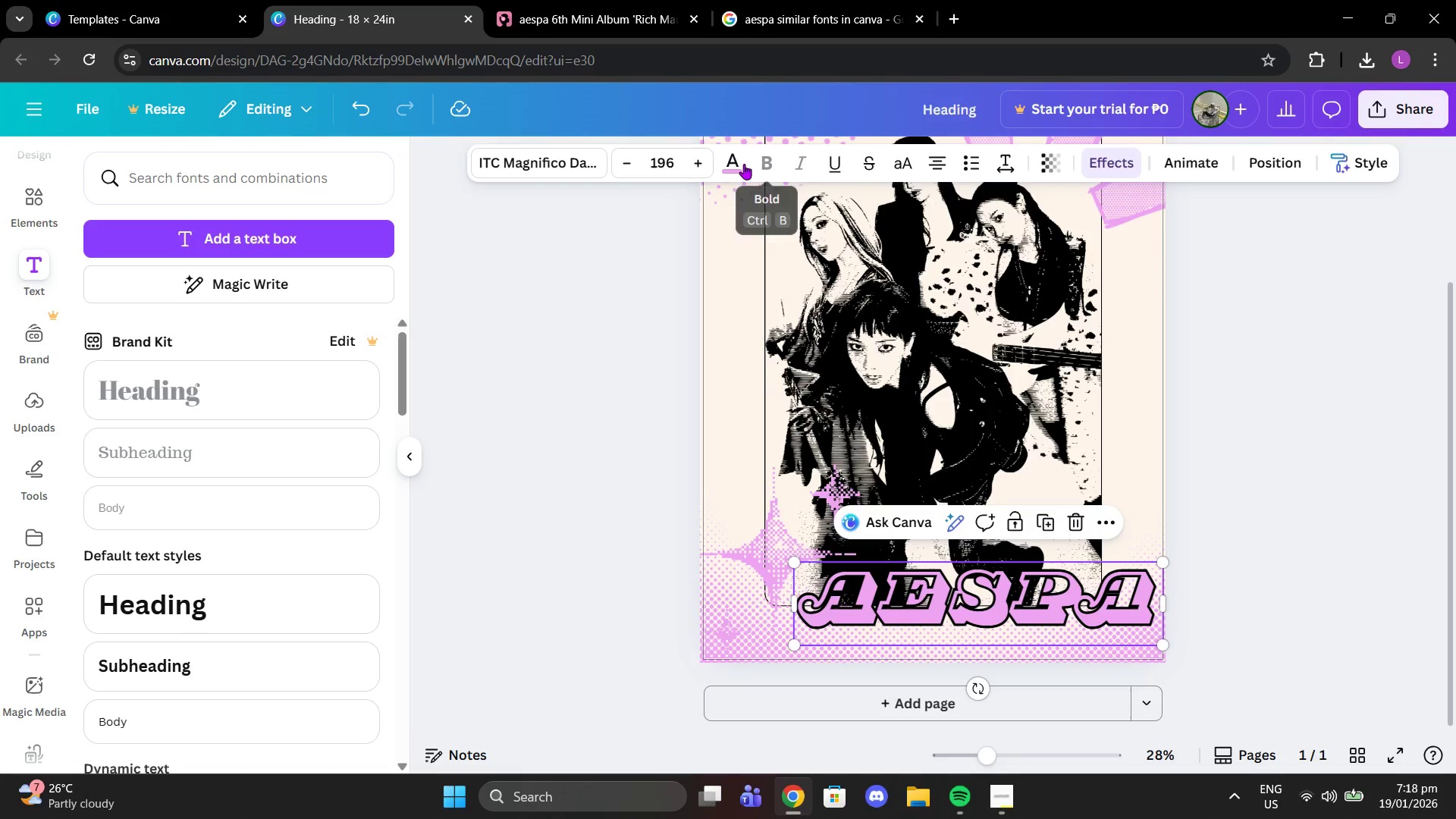 
left_click([738, 166])
 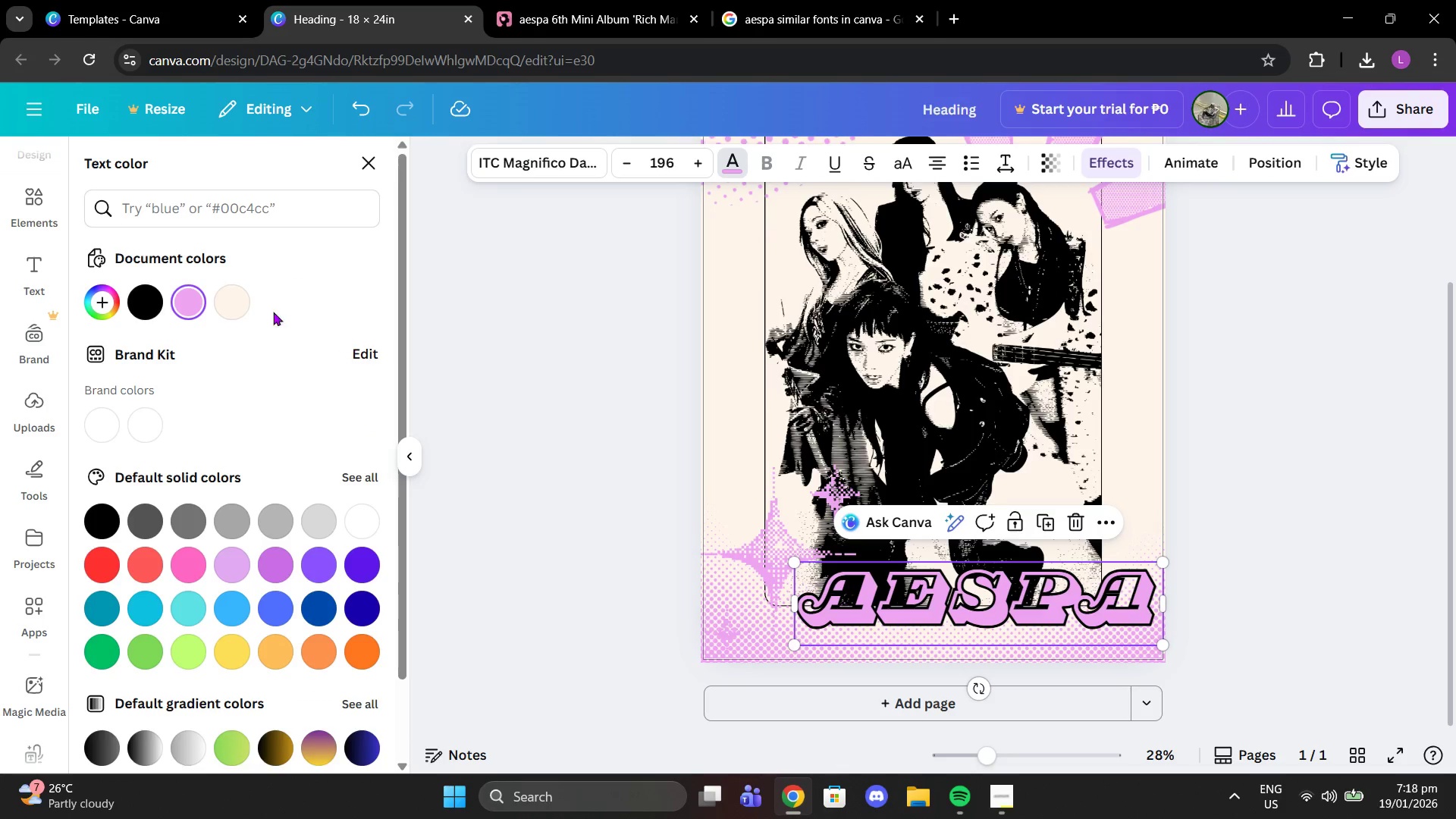 
left_click([240, 298])
 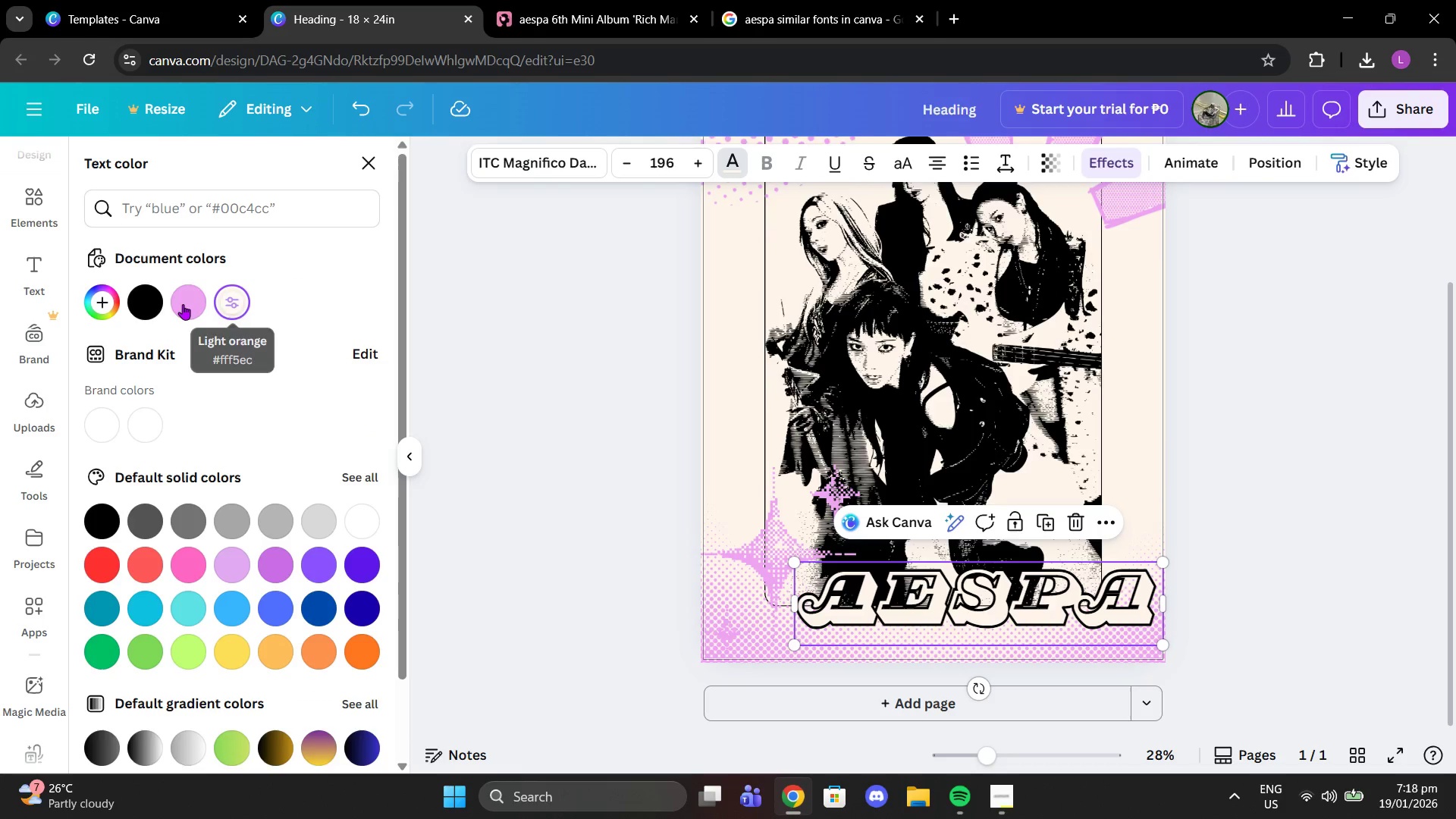 
left_click([179, 304])
 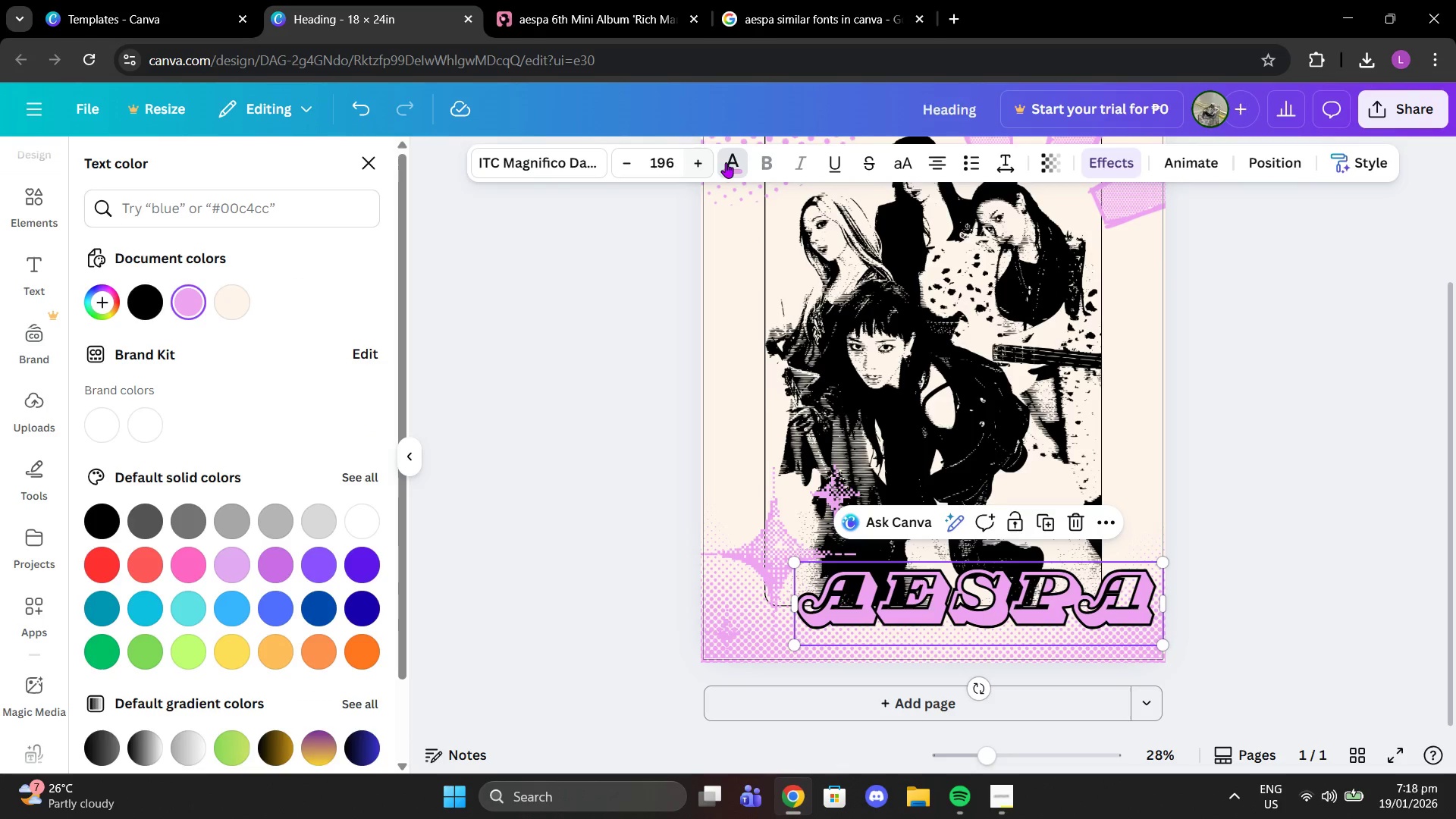 
left_click([1115, 167])
 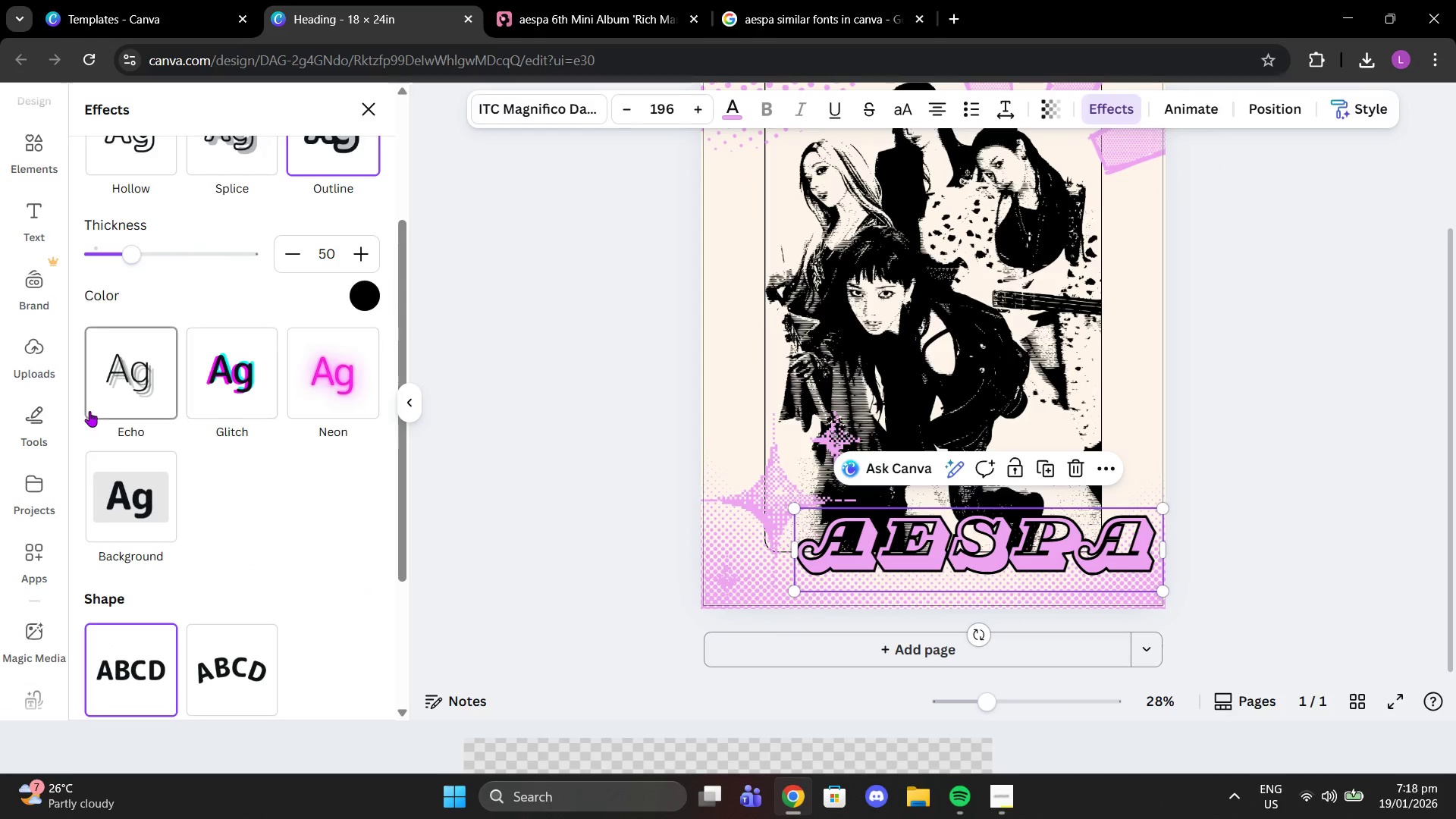 
left_click([146, 395])
 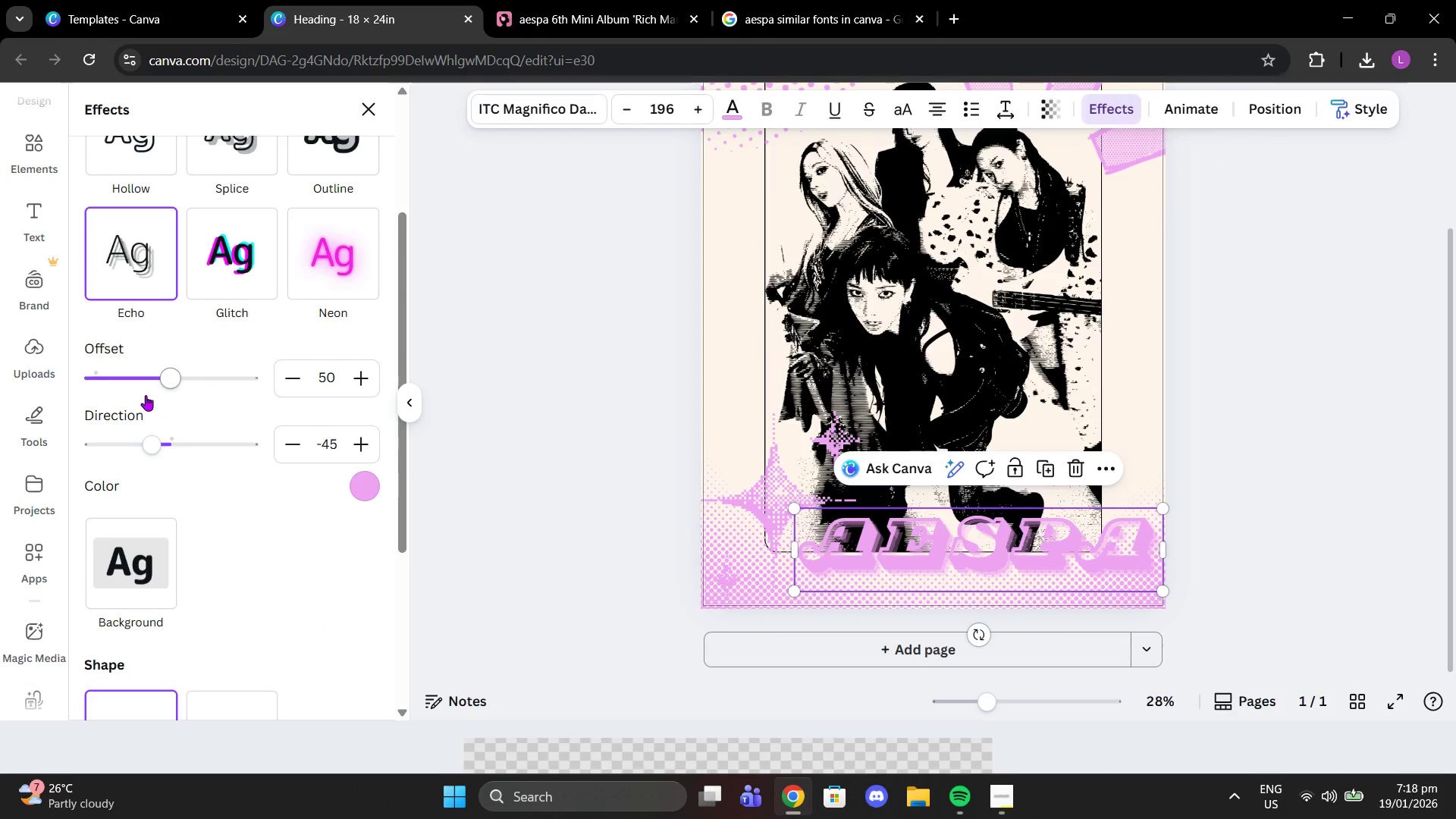 
scroll: coordinate [146, 395], scroll_direction: none, amount: 0.0
 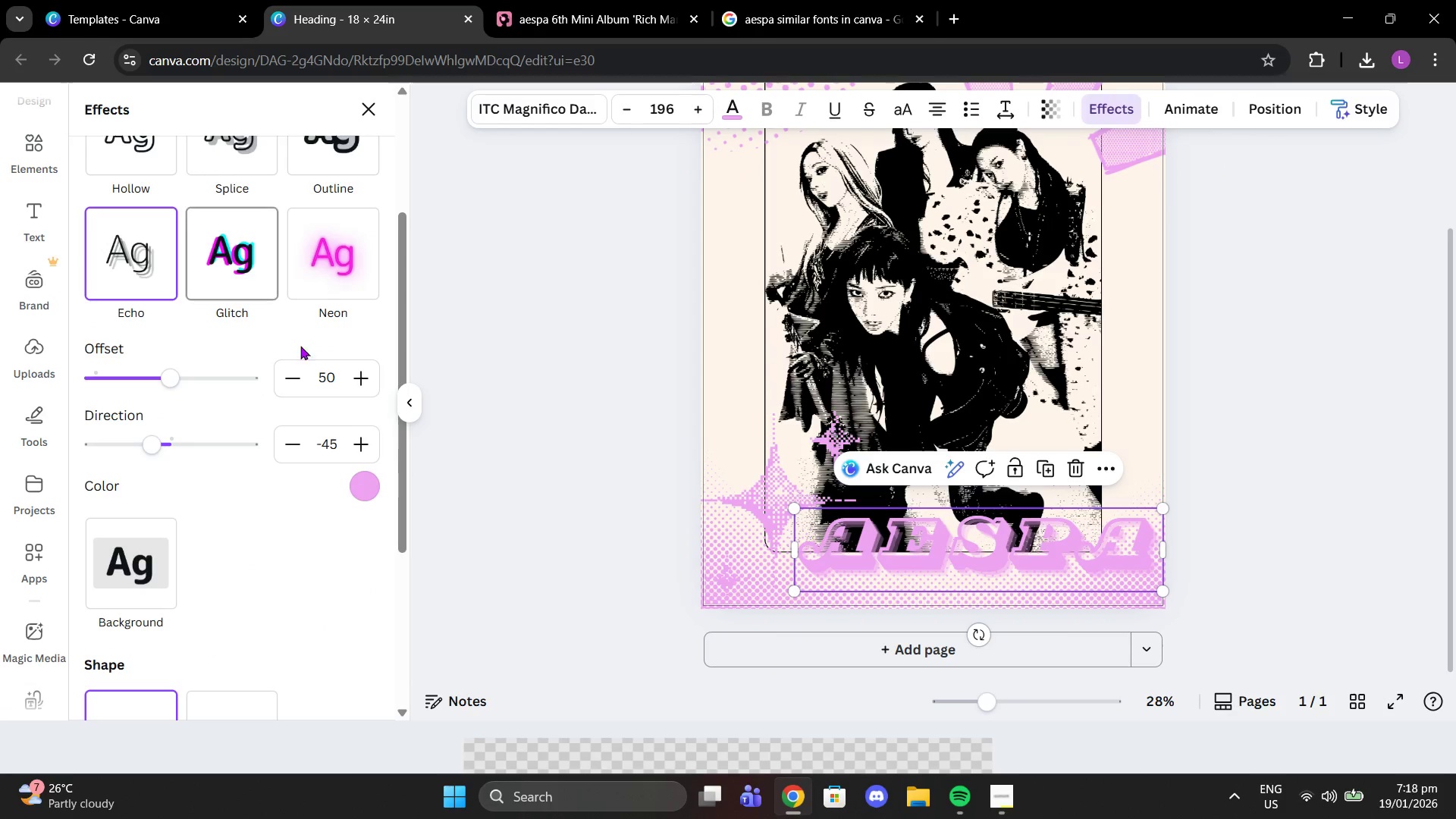 
scroll: coordinate [310, 358], scroll_direction: up, amount: 2.0
 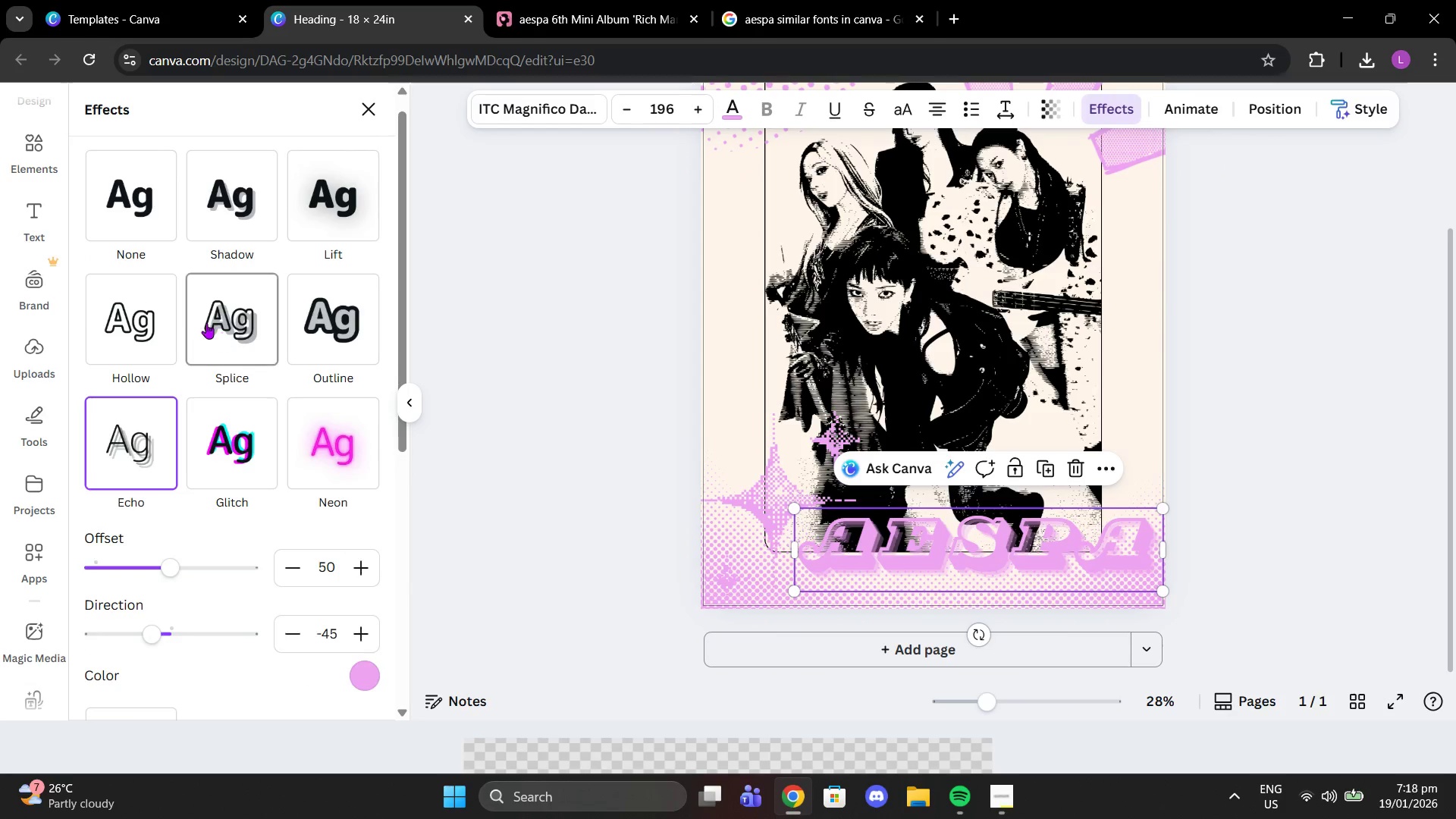 
double_click([162, 312])
 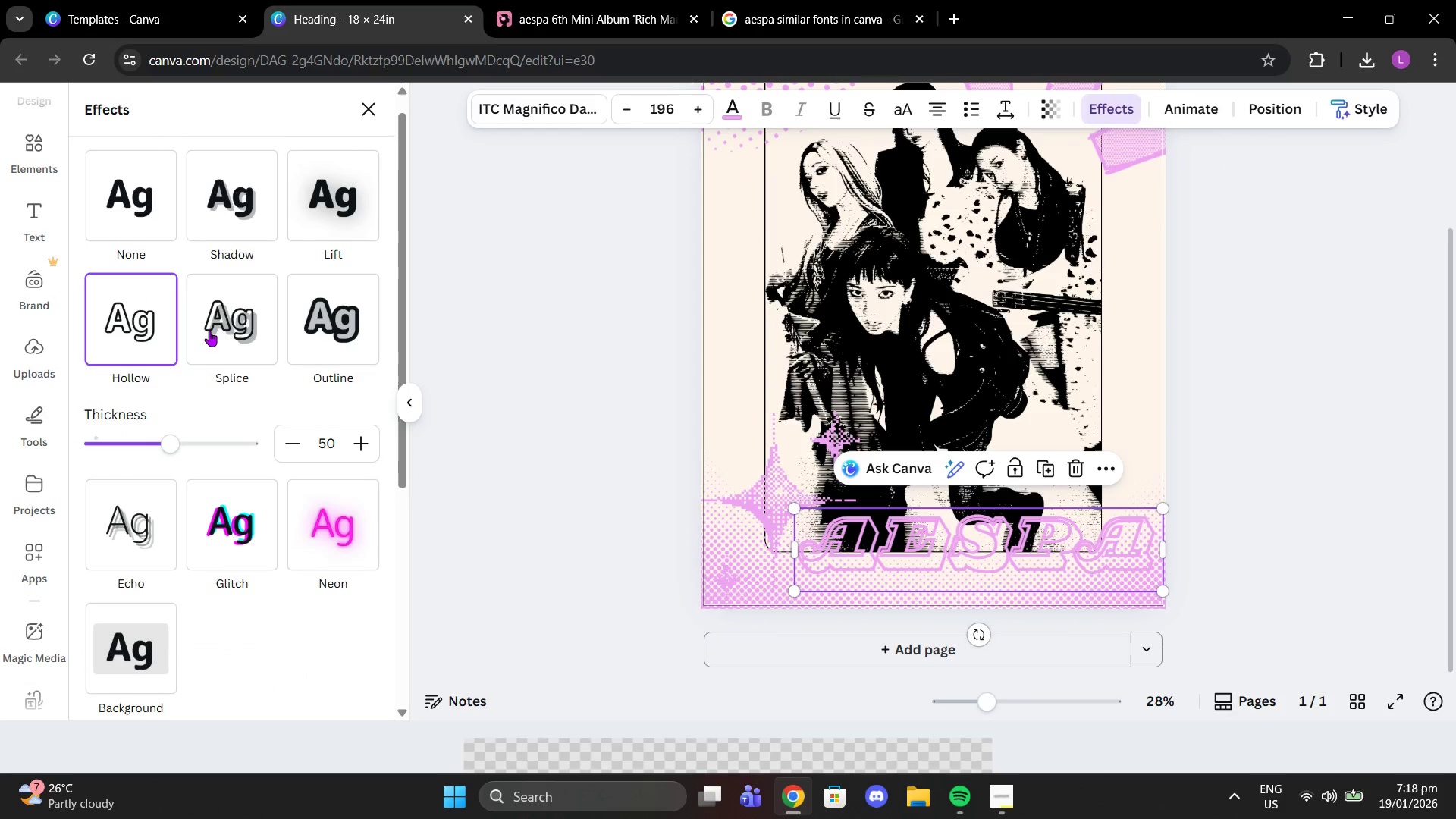 
left_click([193, 255])
 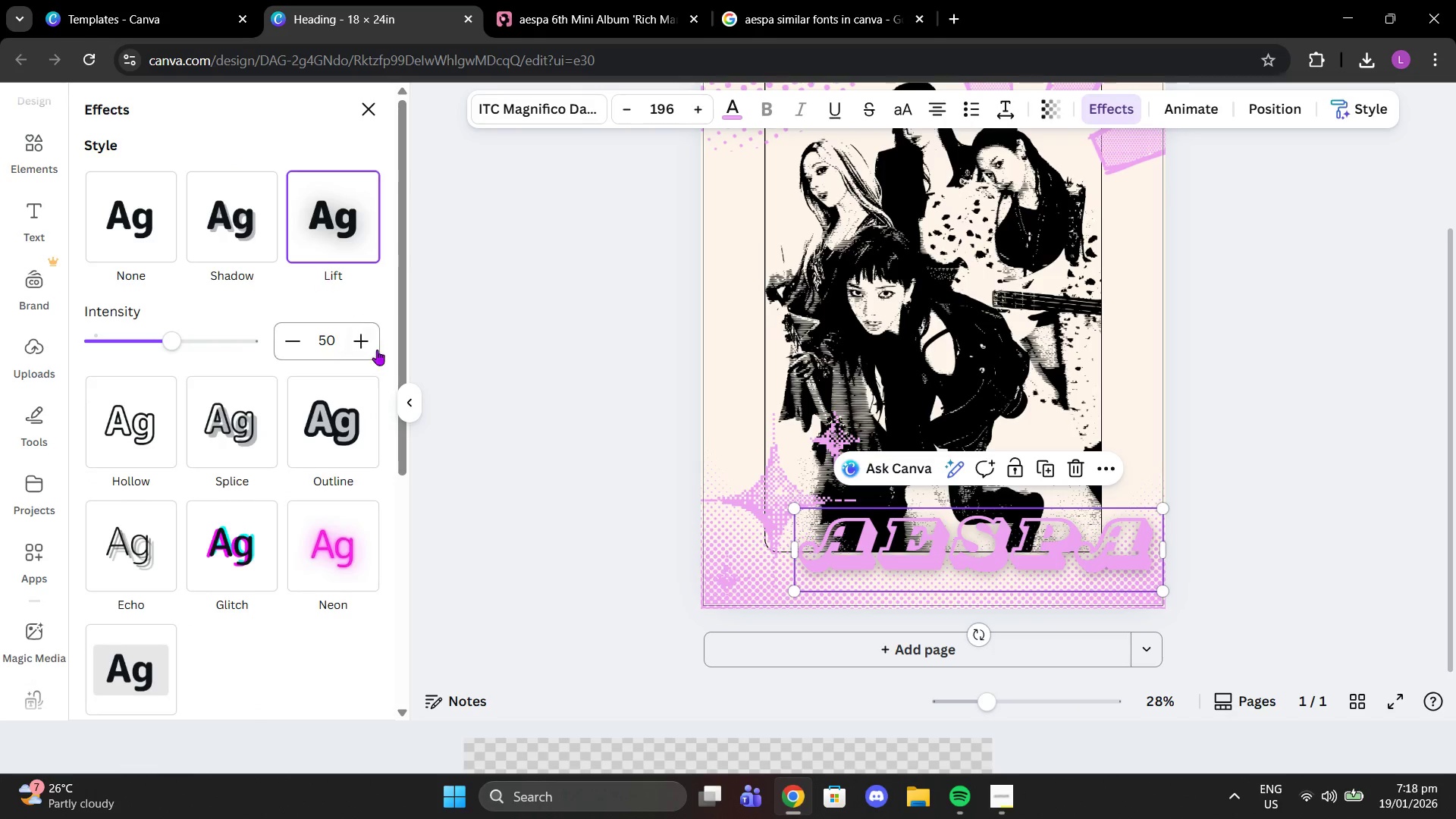 
scroll: coordinate [210, 331], scroll_direction: up, amount: 2.0
 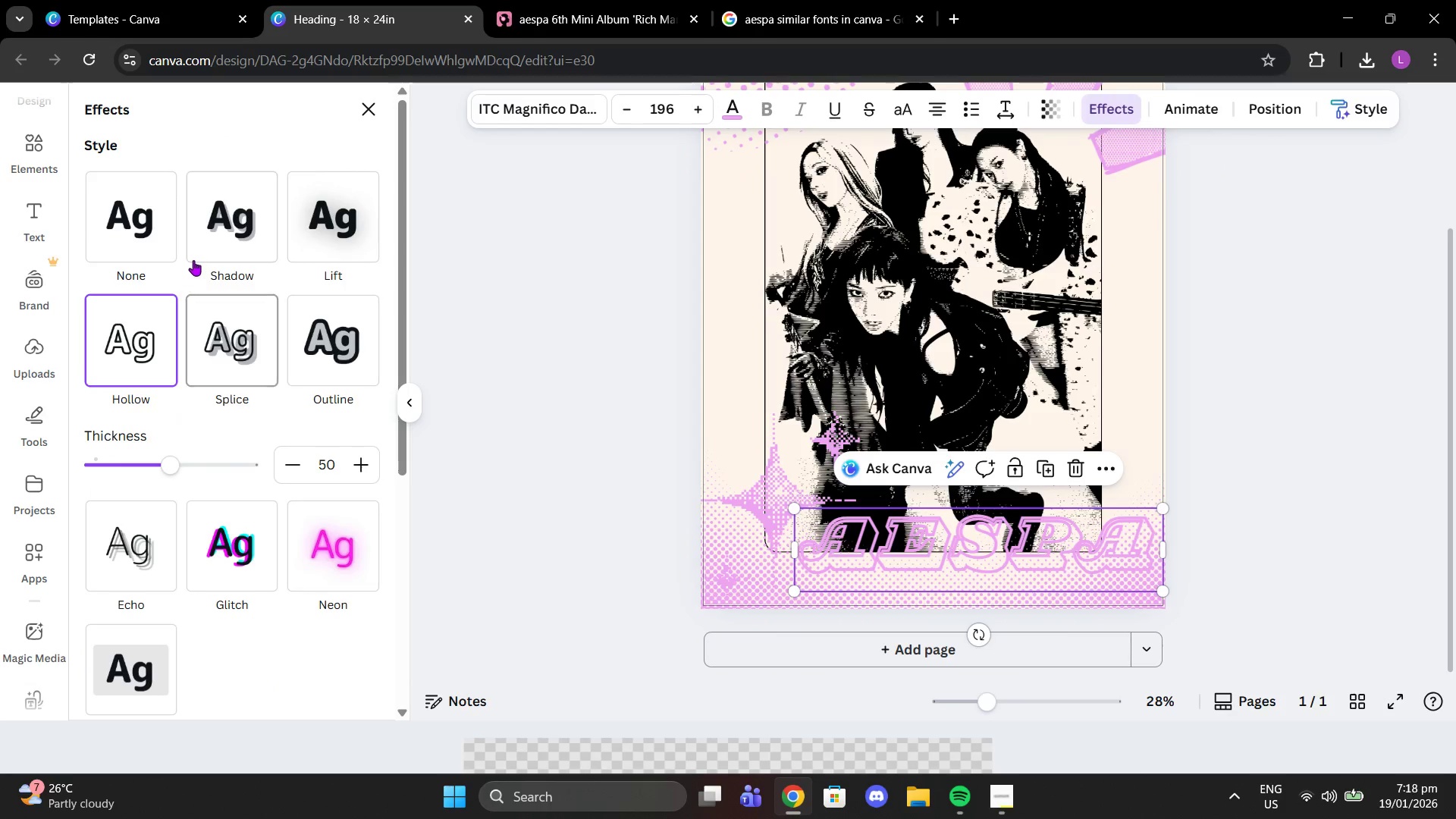 
left_click([337, 423])
 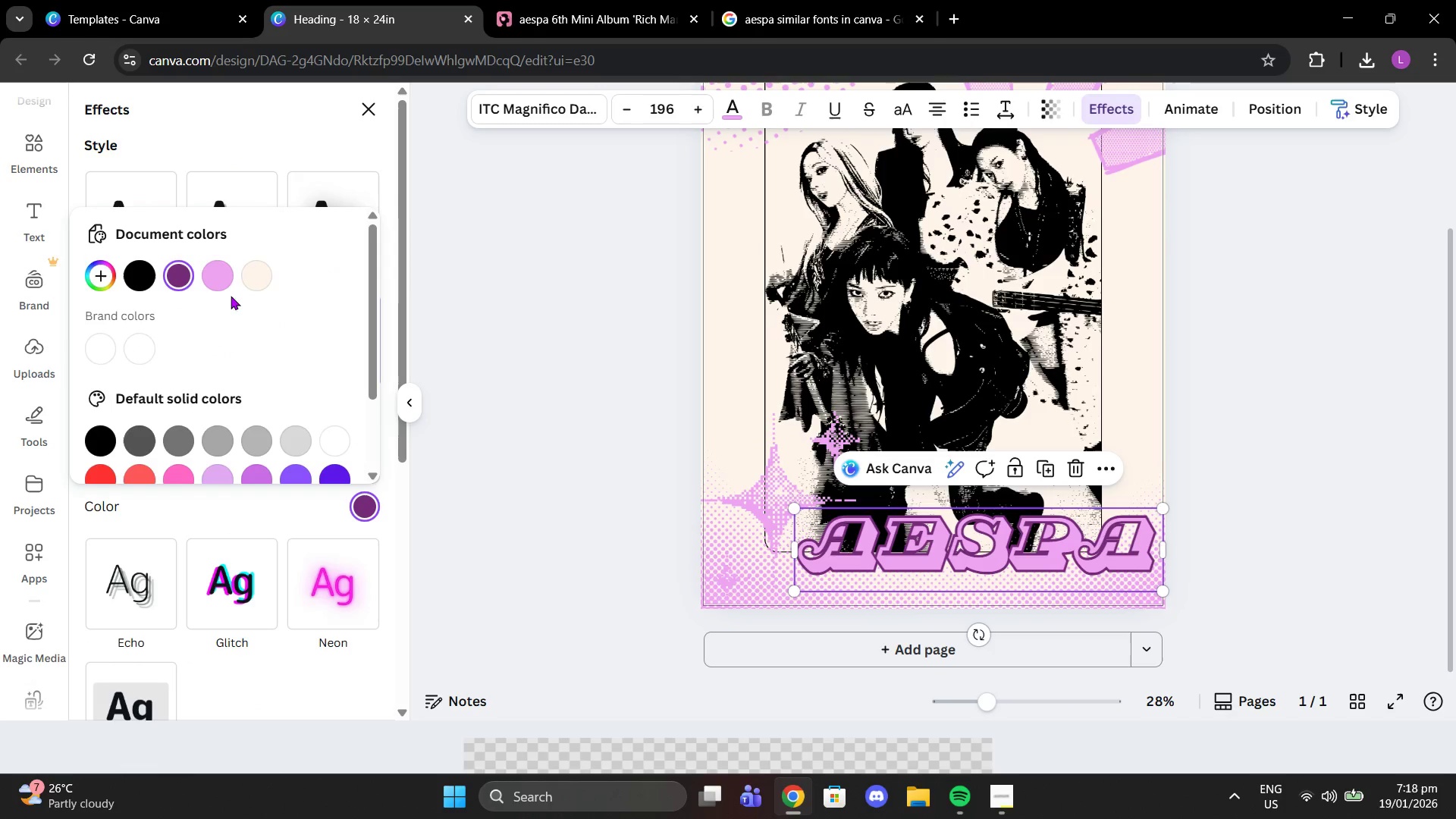 
left_click([149, 271])
 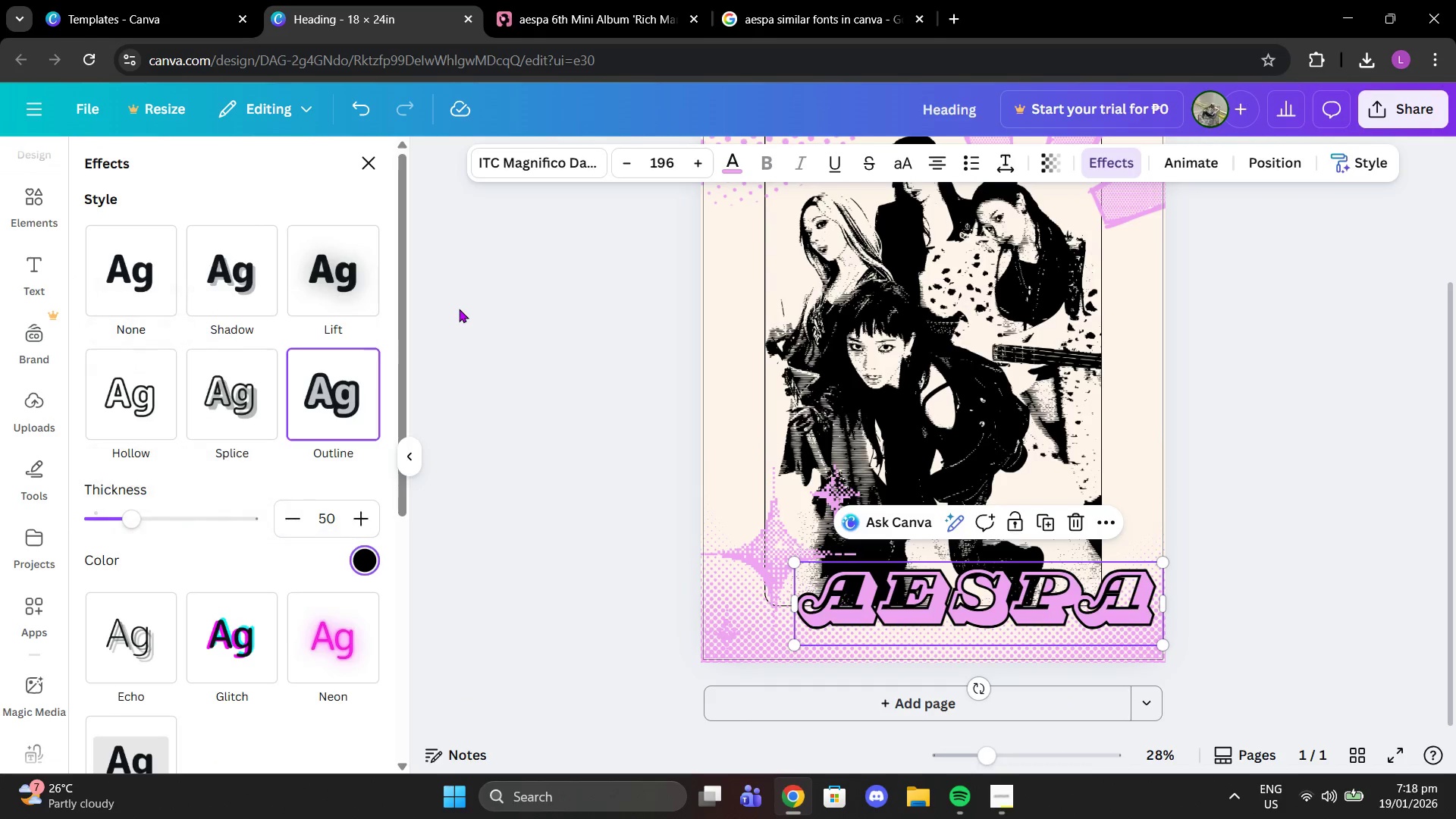 
double_click([459, 309])
 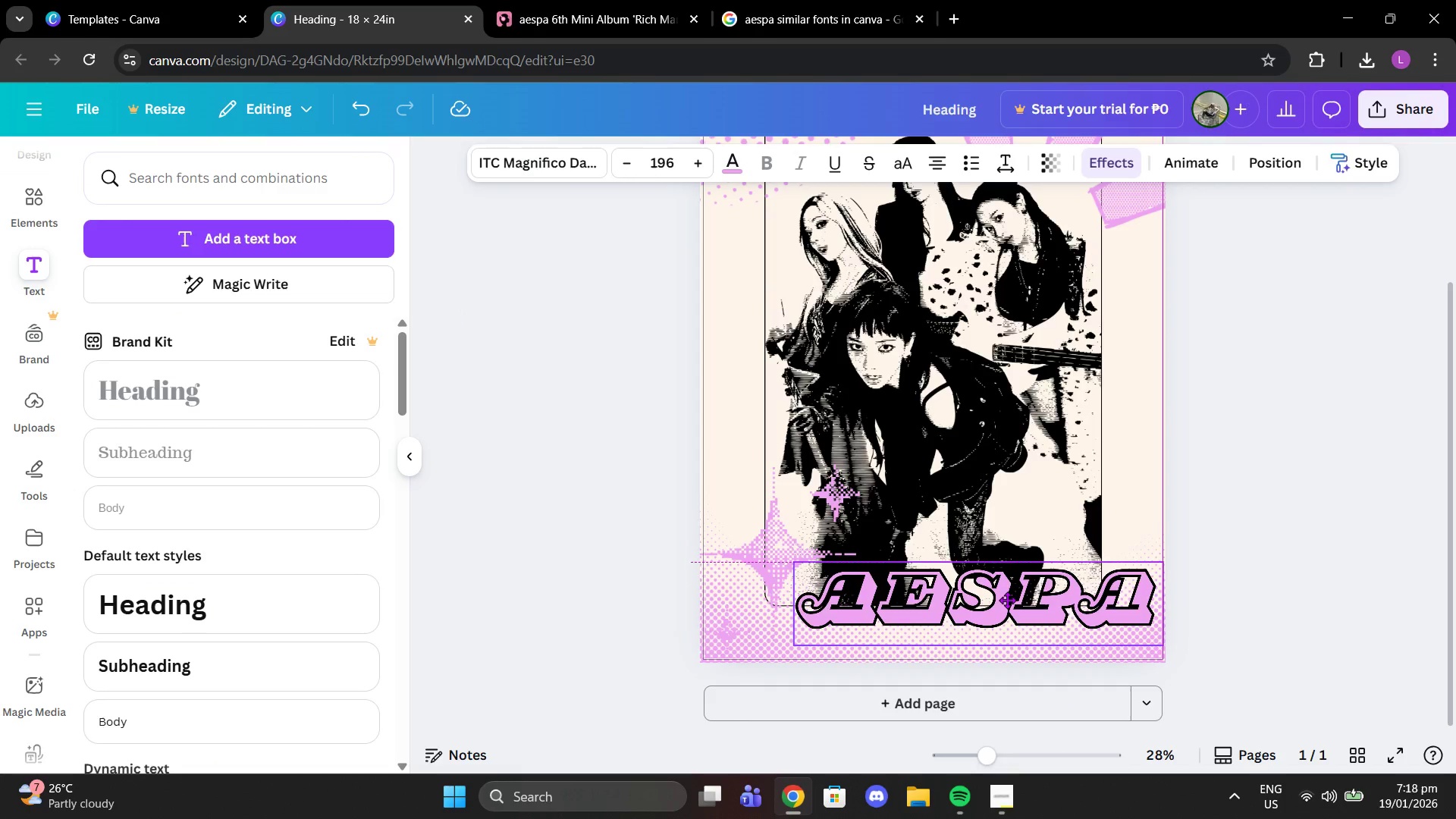 
left_click([1240, 559])
 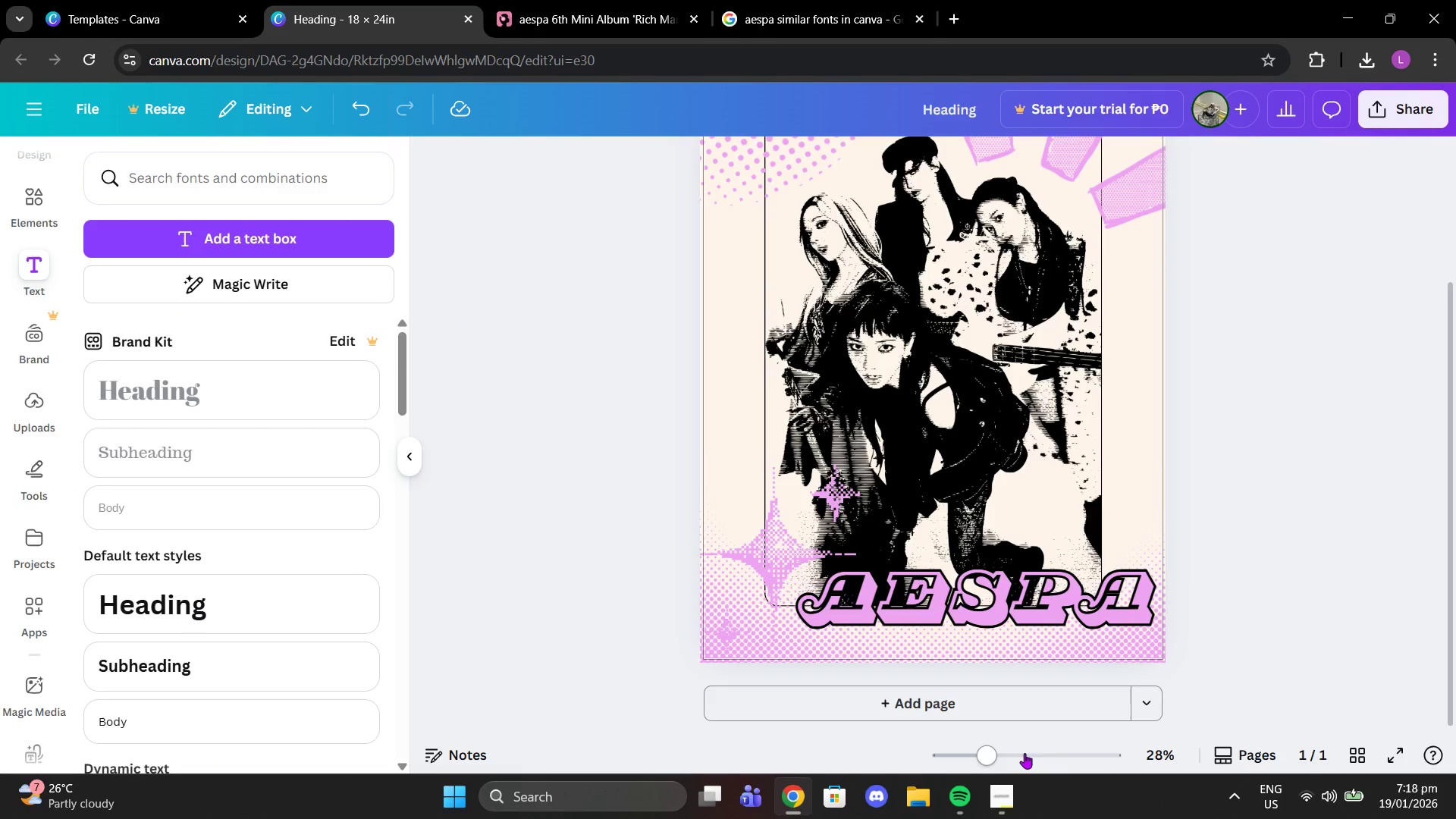 
left_click_drag(start_coordinate=[996, 752], to_coordinate=[975, 752])
 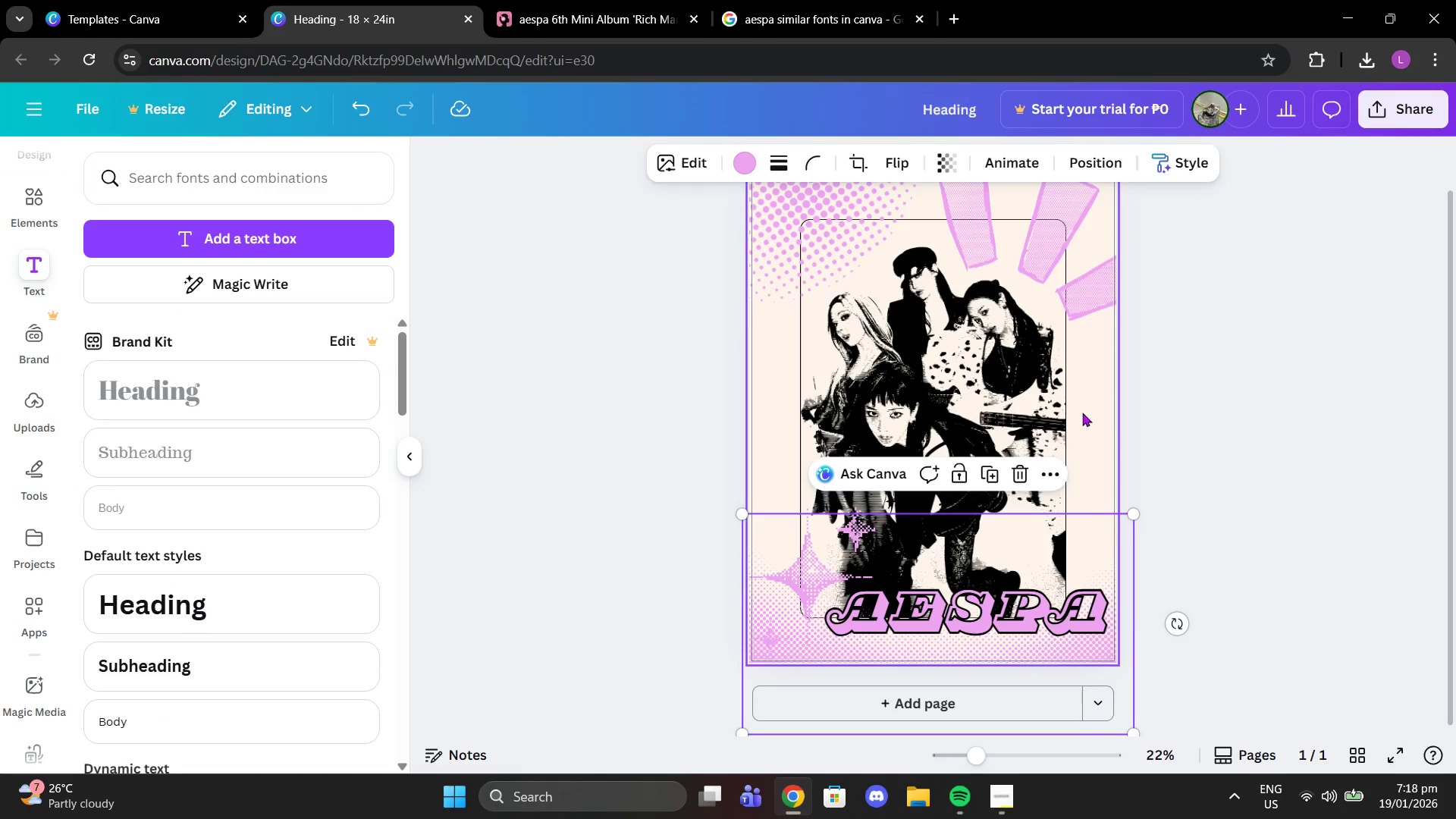 
double_click([1082, 413])
 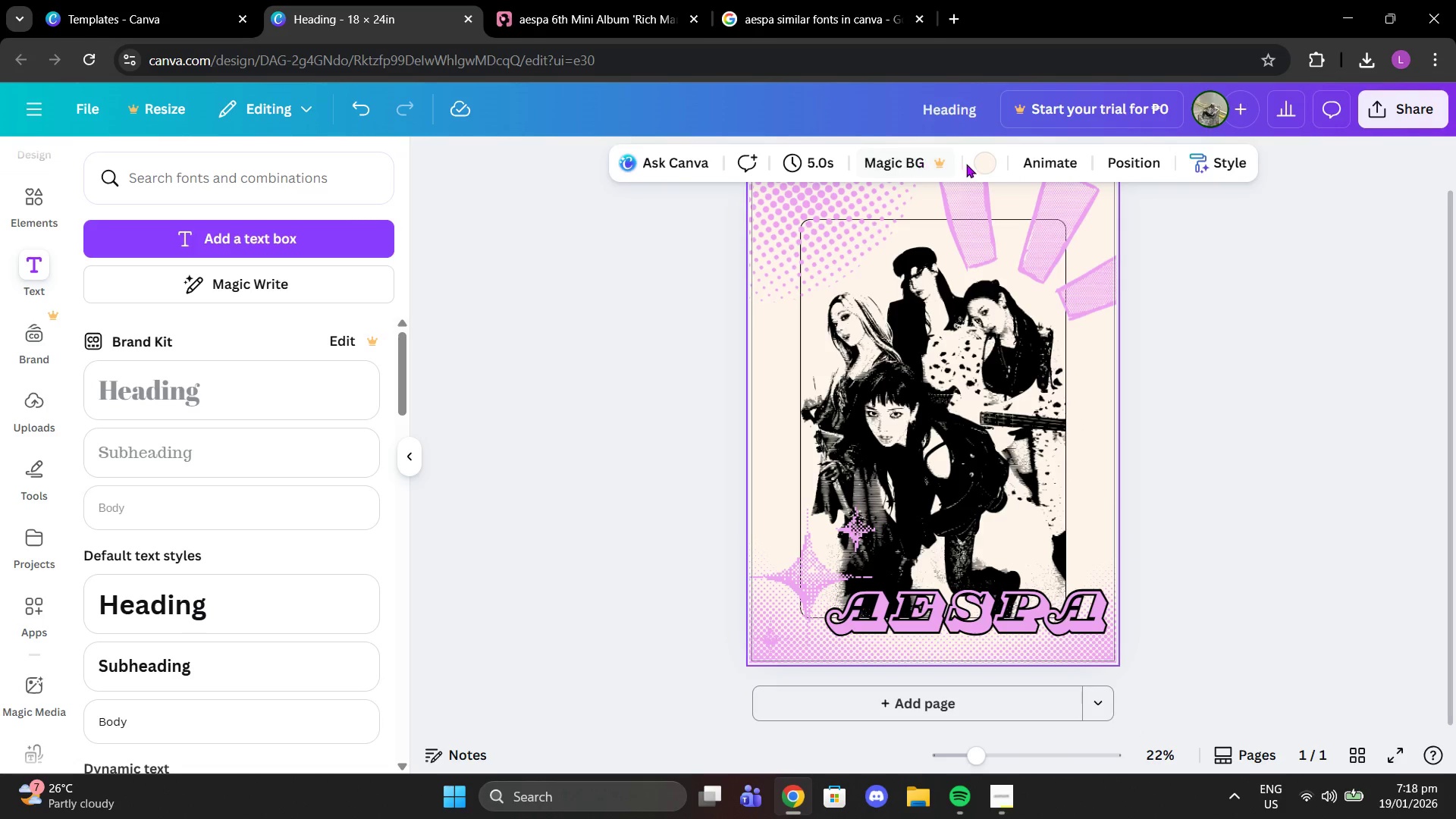 
left_click([983, 165])
 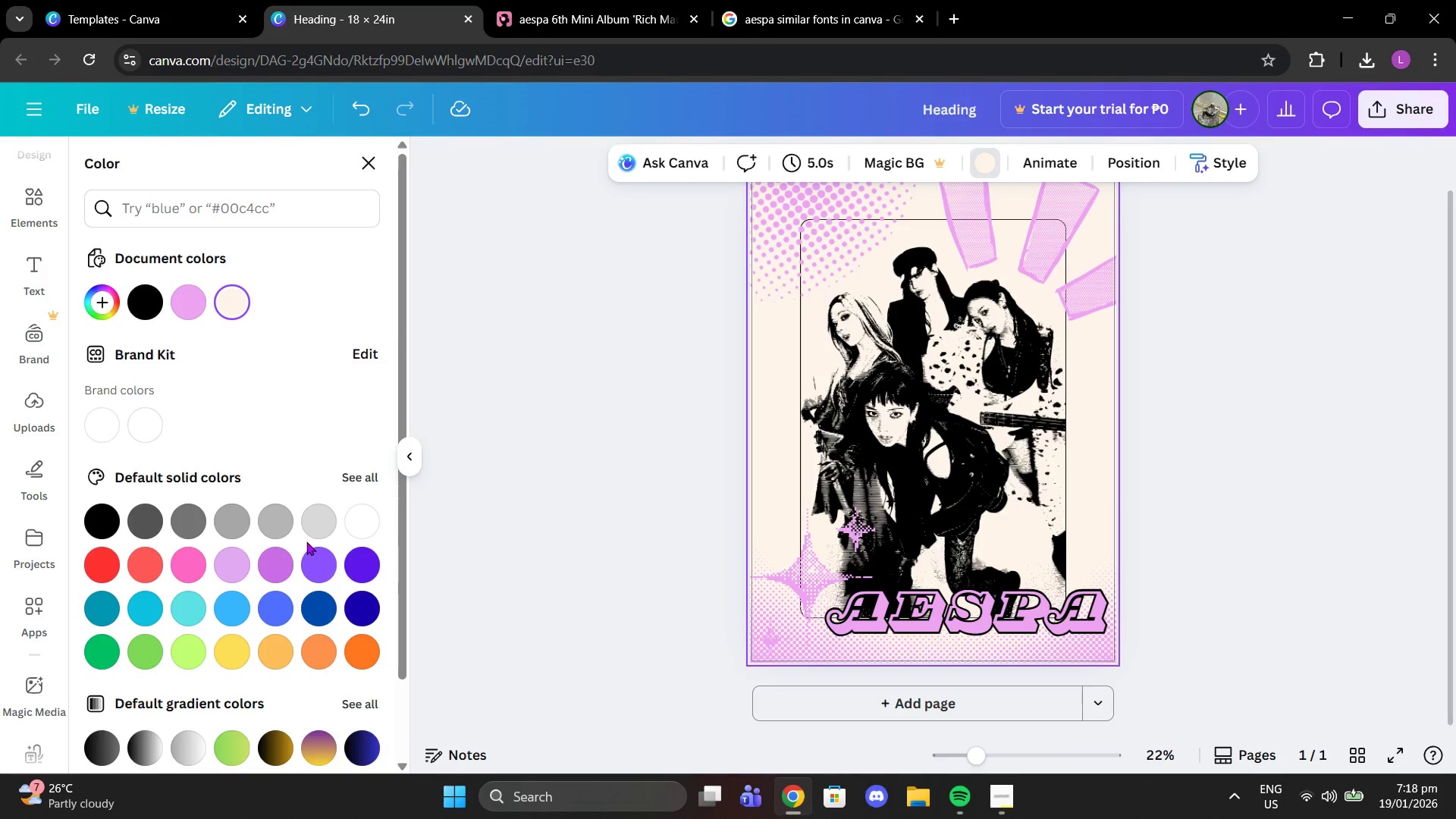 
left_click([318, 522])
 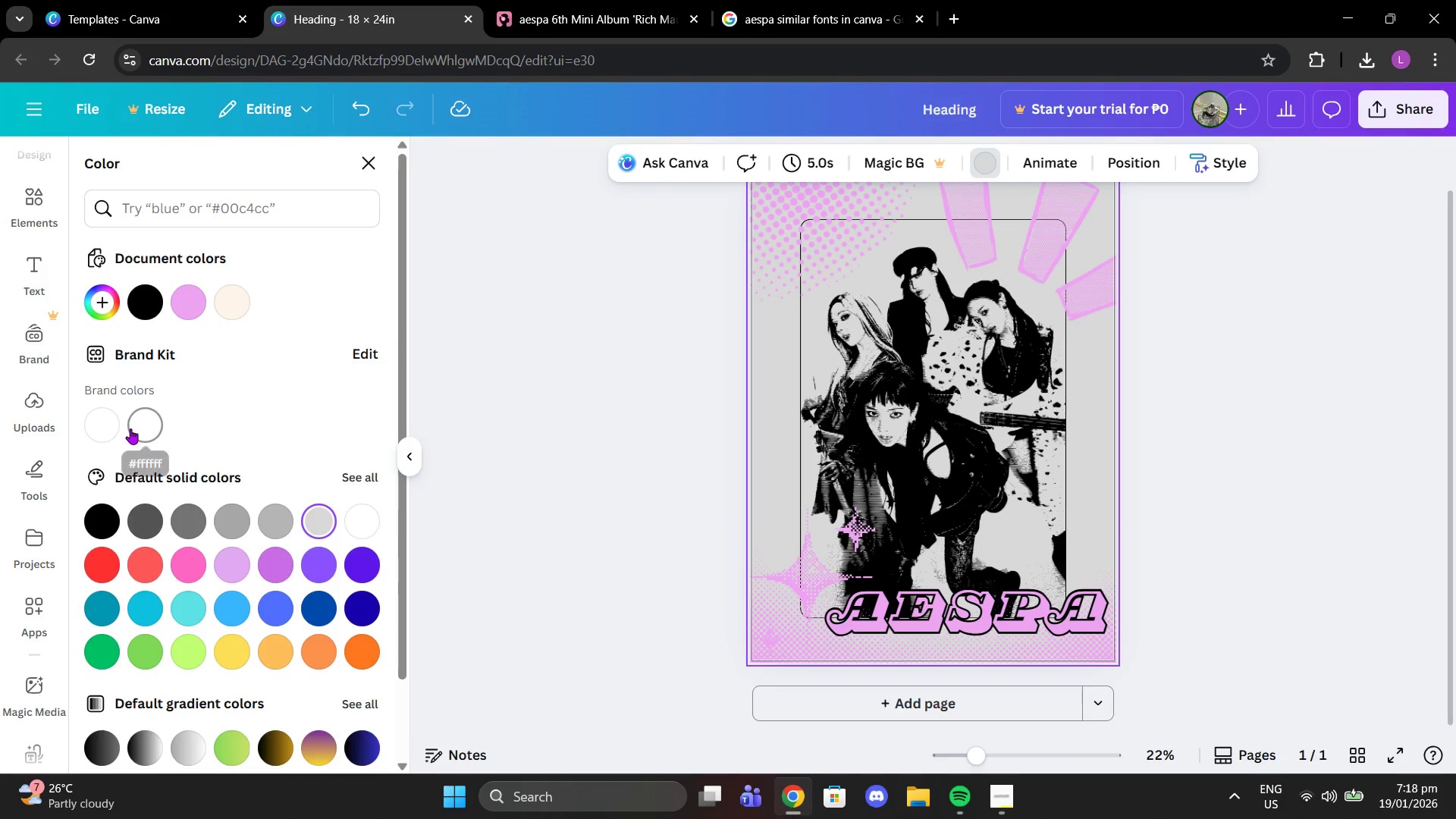 
double_click([111, 424])
 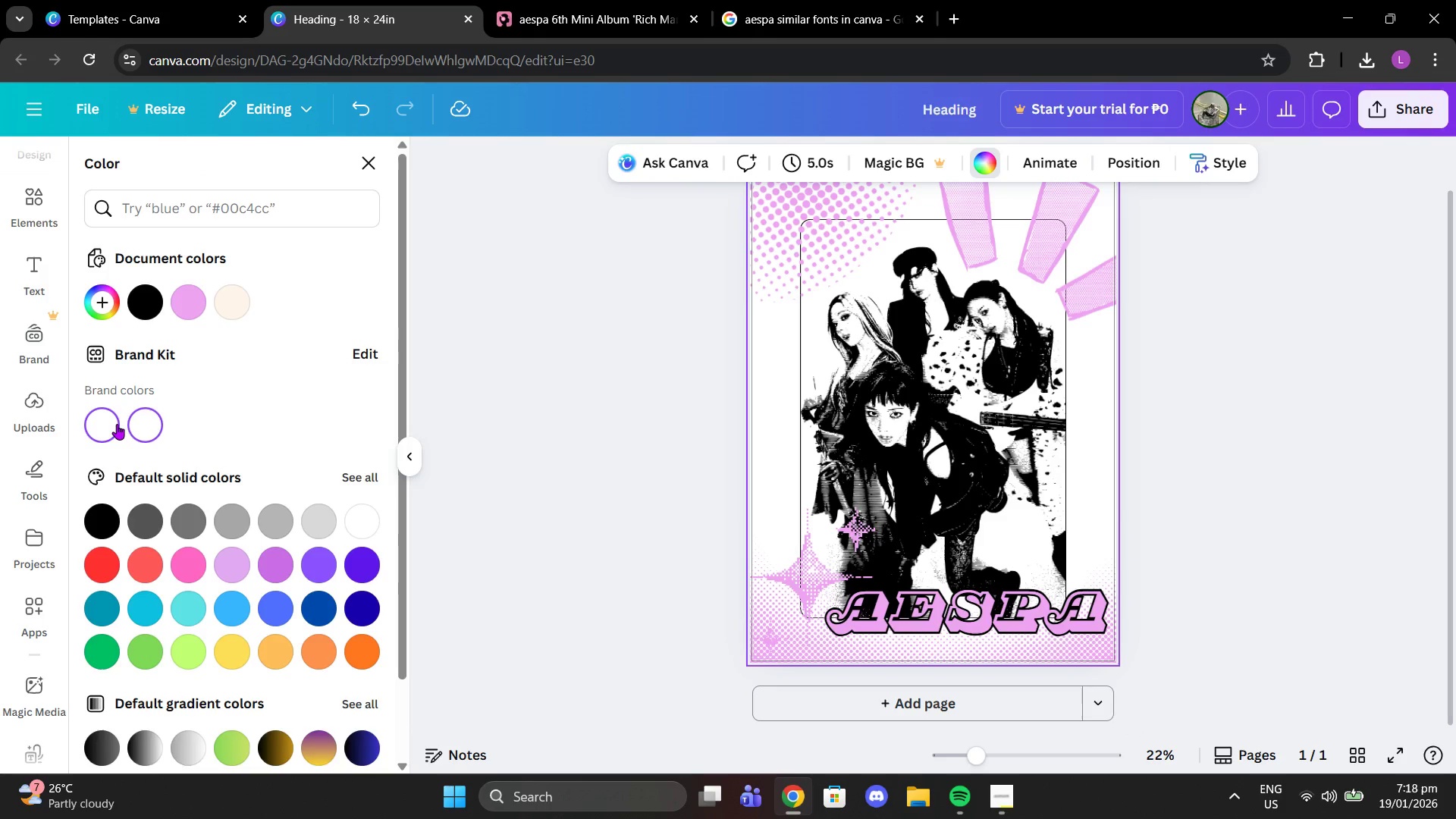 
double_click([116, 424])
 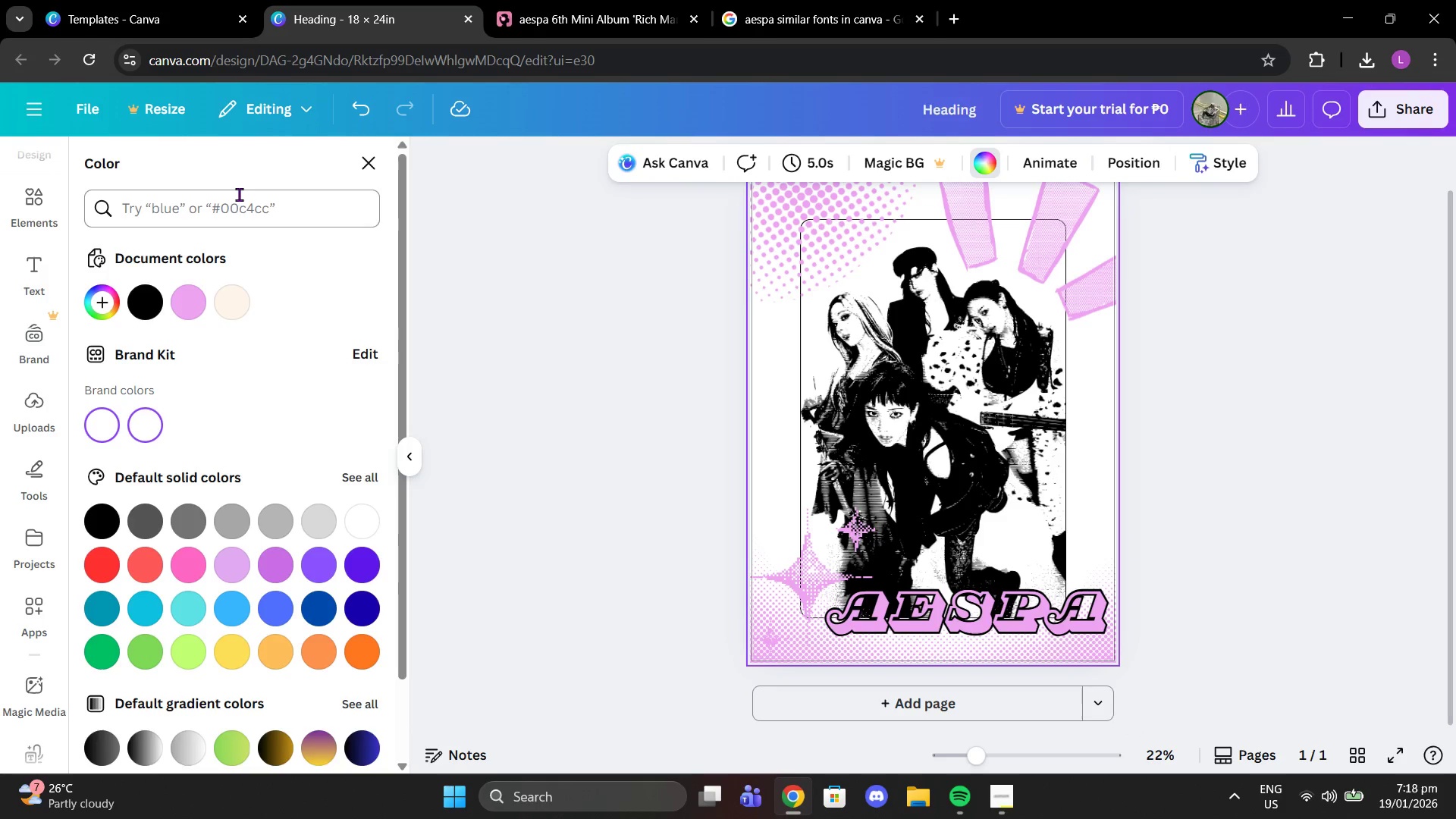 
left_click([239, 208])
 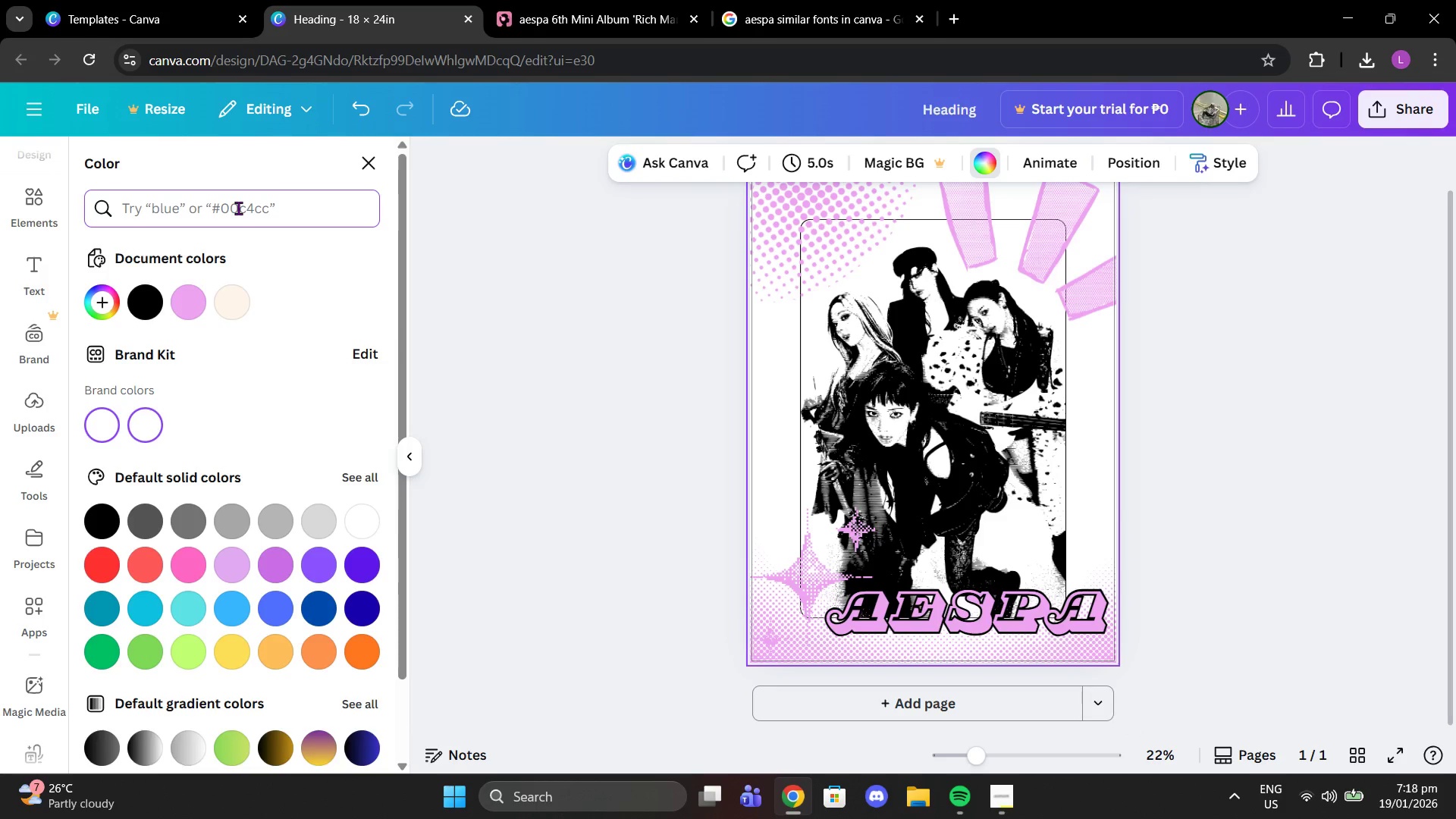 
type(crem)
key(Backspace)
type(am)
 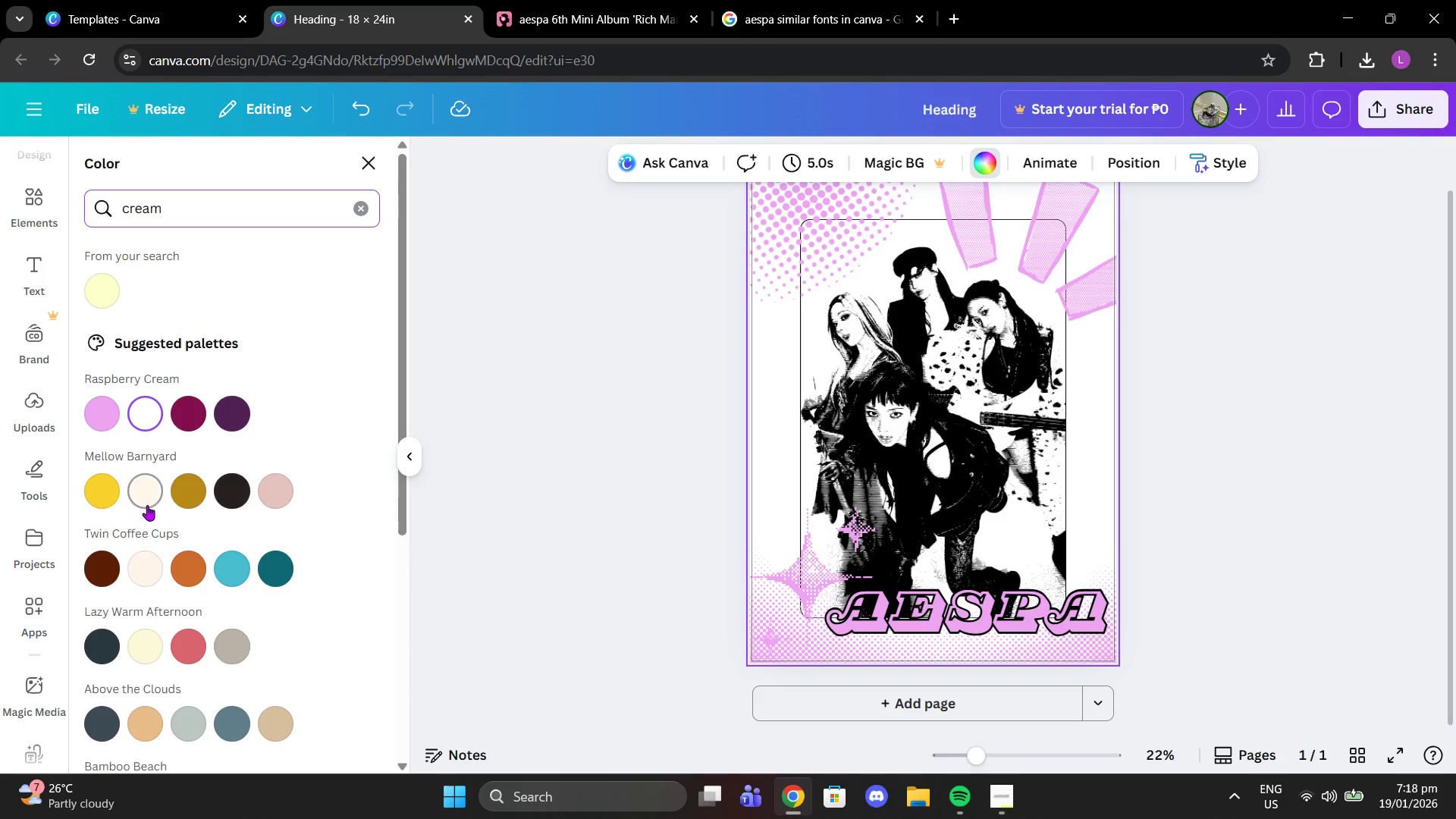 
left_click([147, 505])
 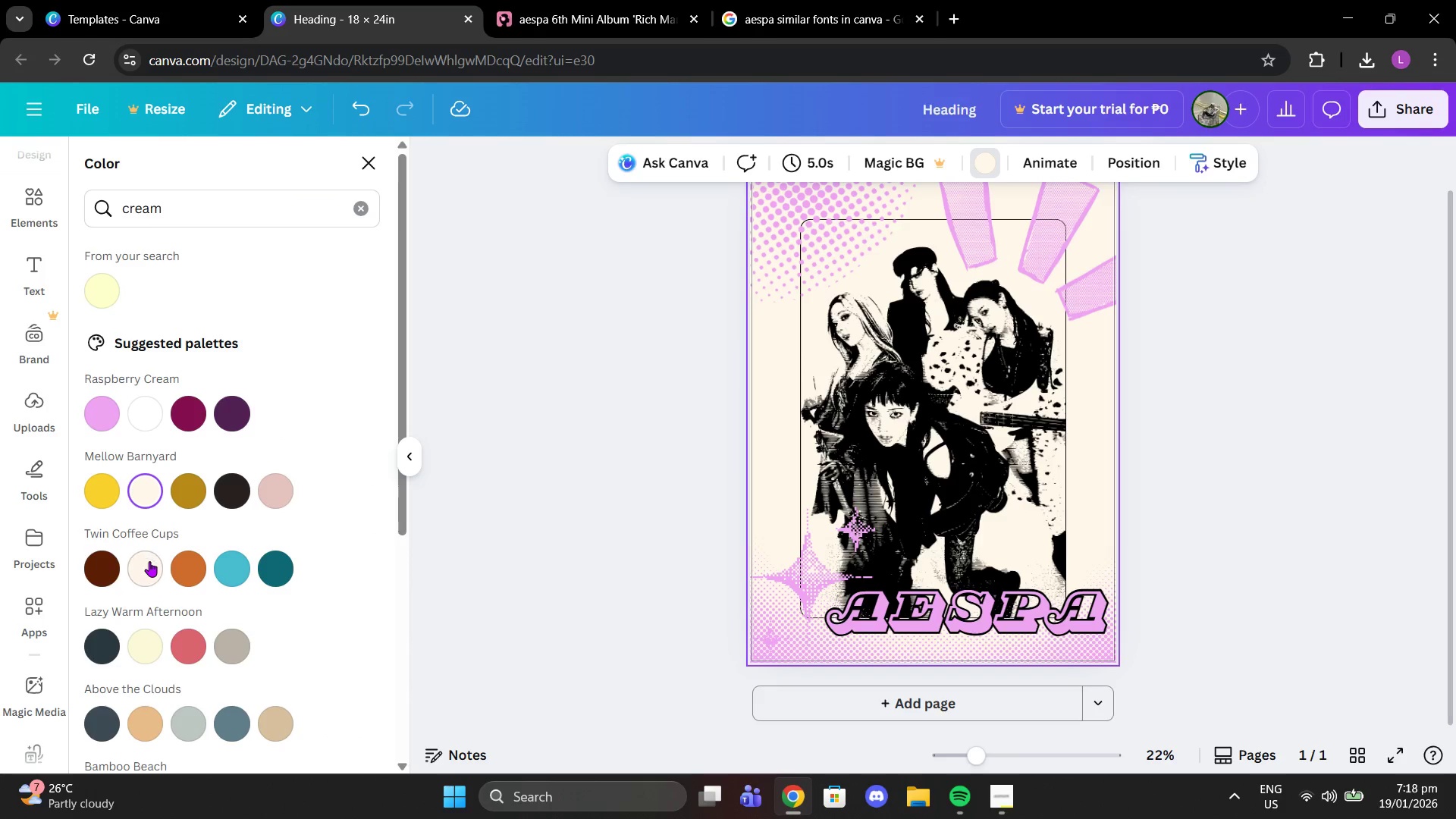 
left_click([151, 566])
 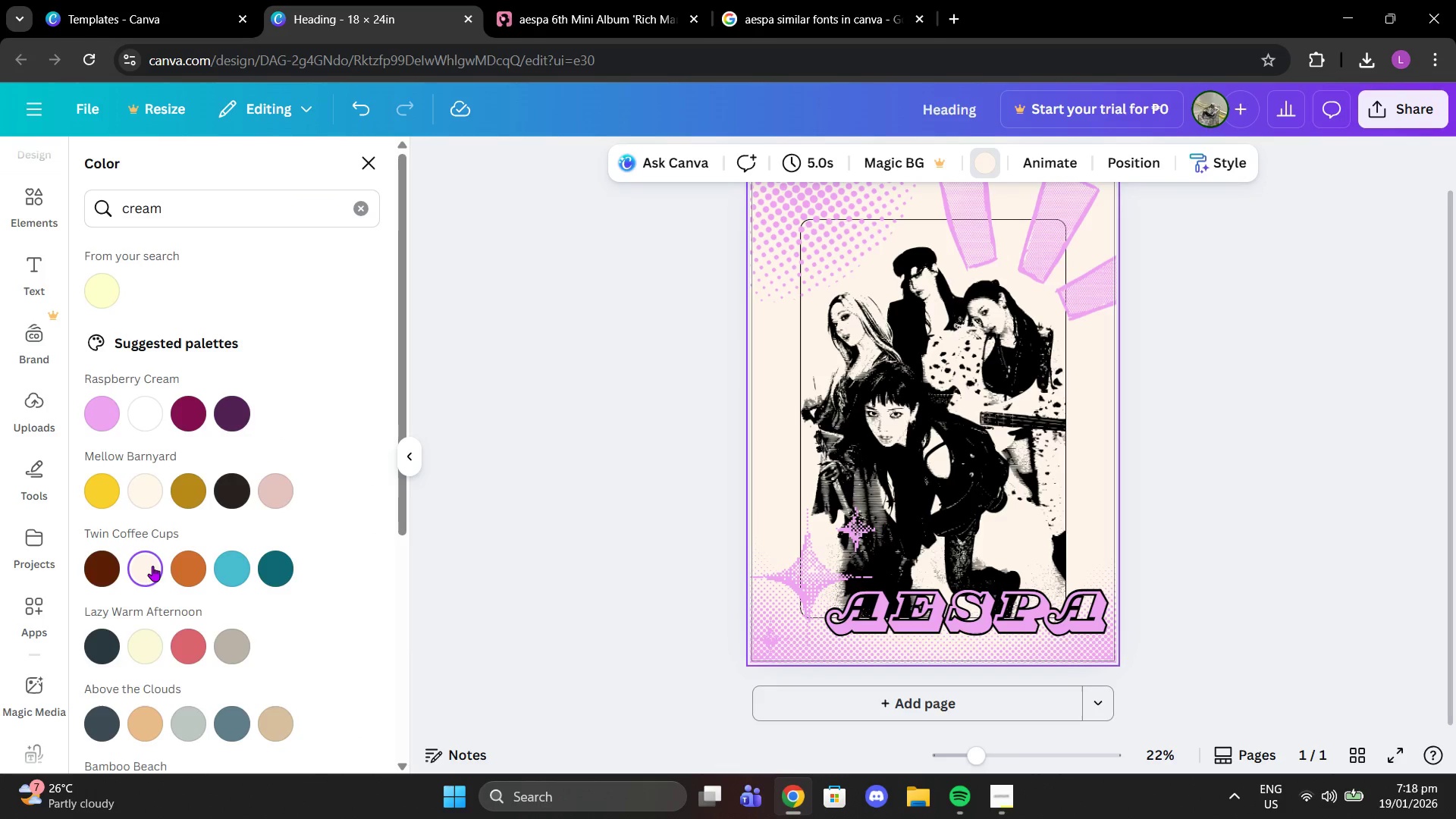 
scroll: coordinate [153, 566], scroll_direction: down, amount: 2.0
 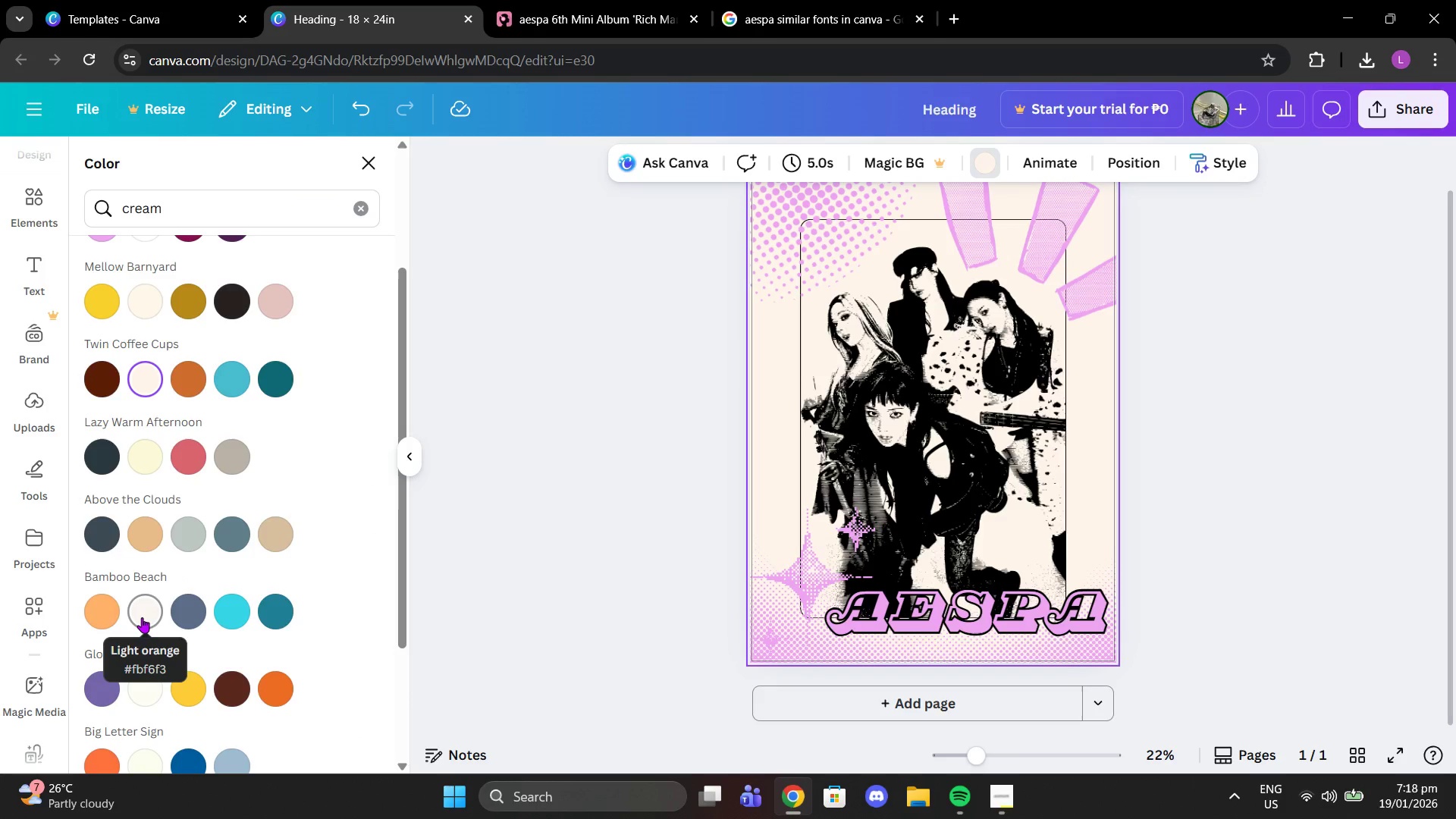 
left_click([142, 617])
 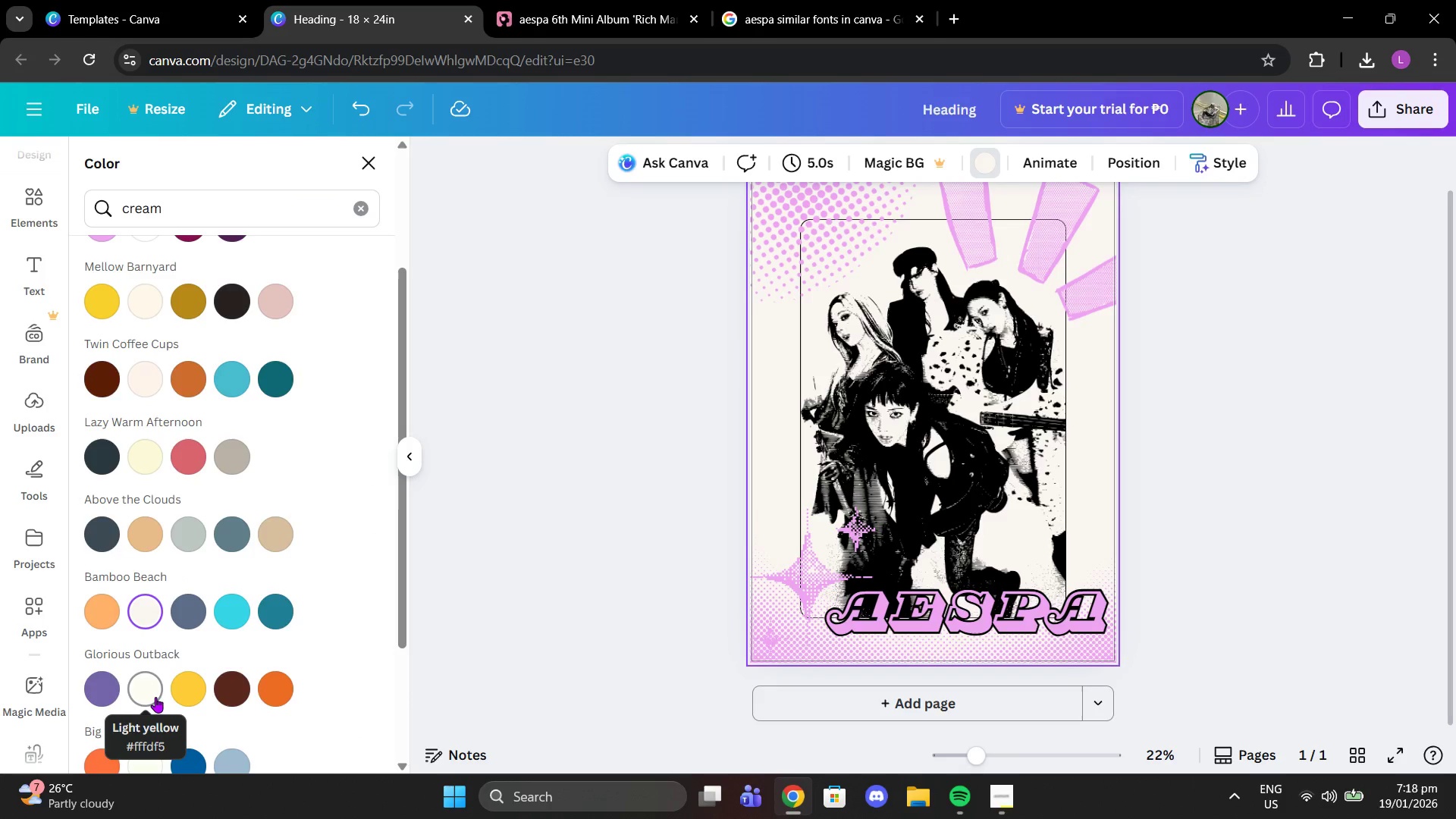 
left_click([155, 697])
 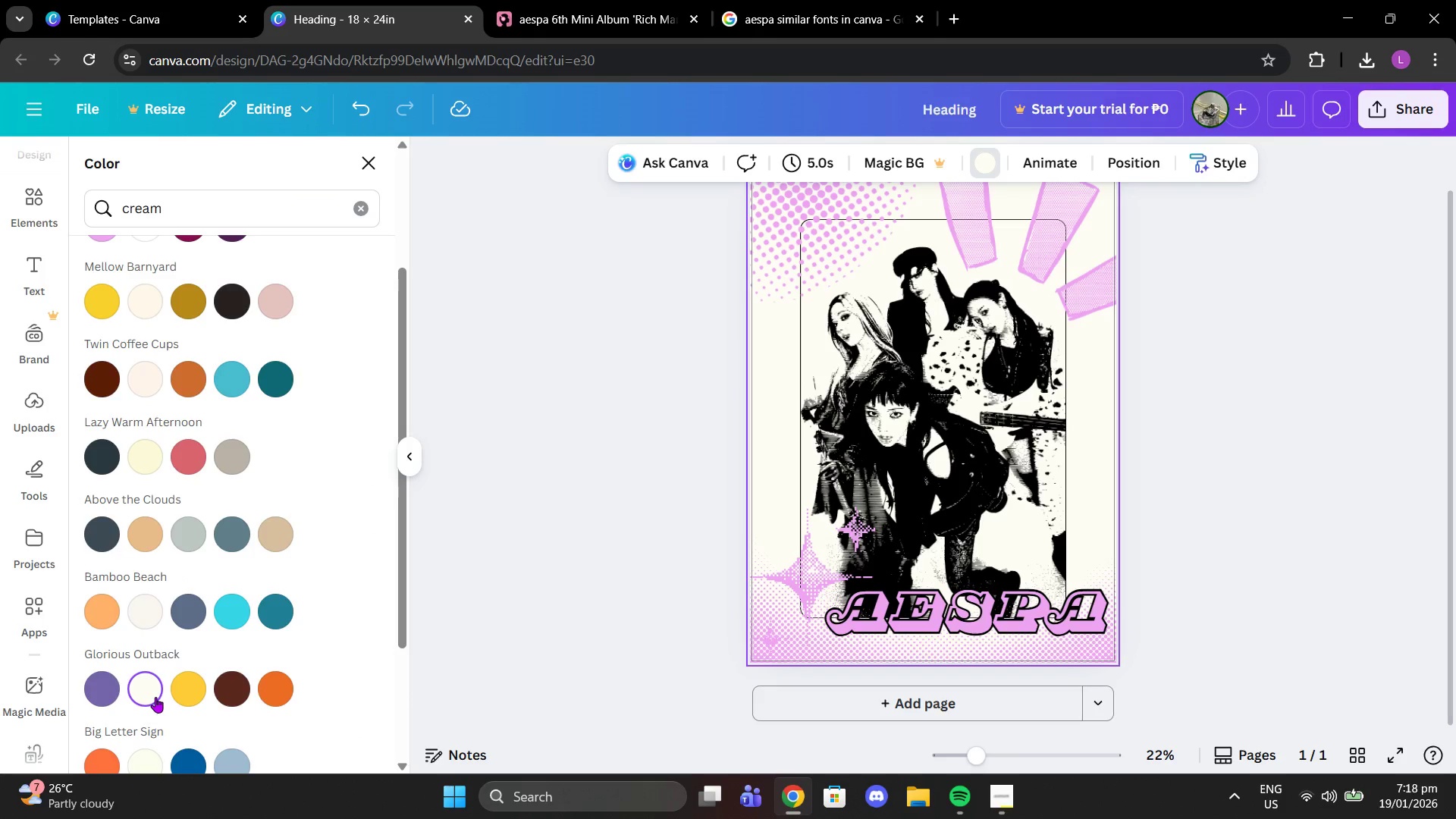 
scroll: coordinate [155, 690], scroll_direction: down, amount: 2.0
 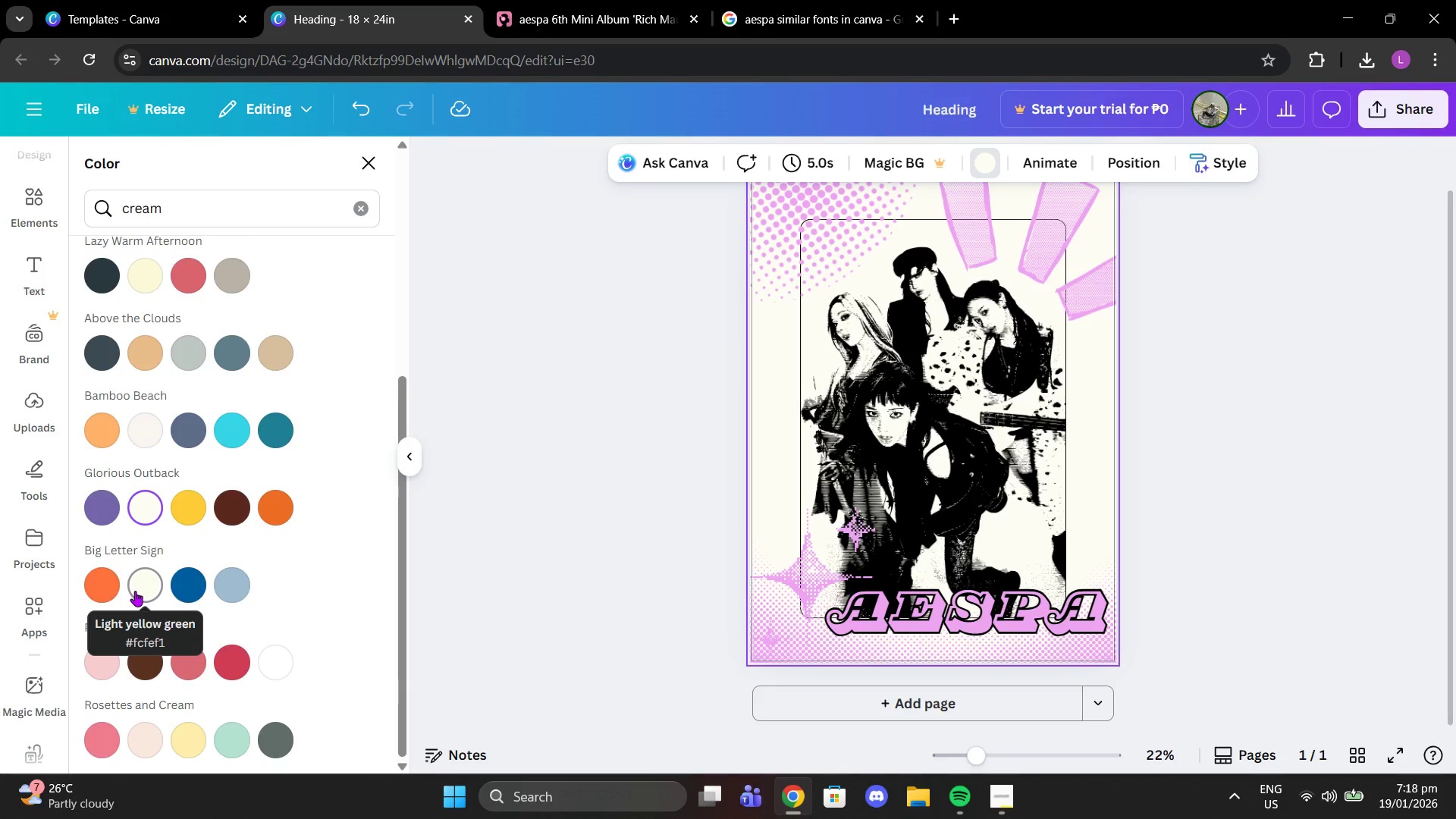 
left_click([135, 591])
 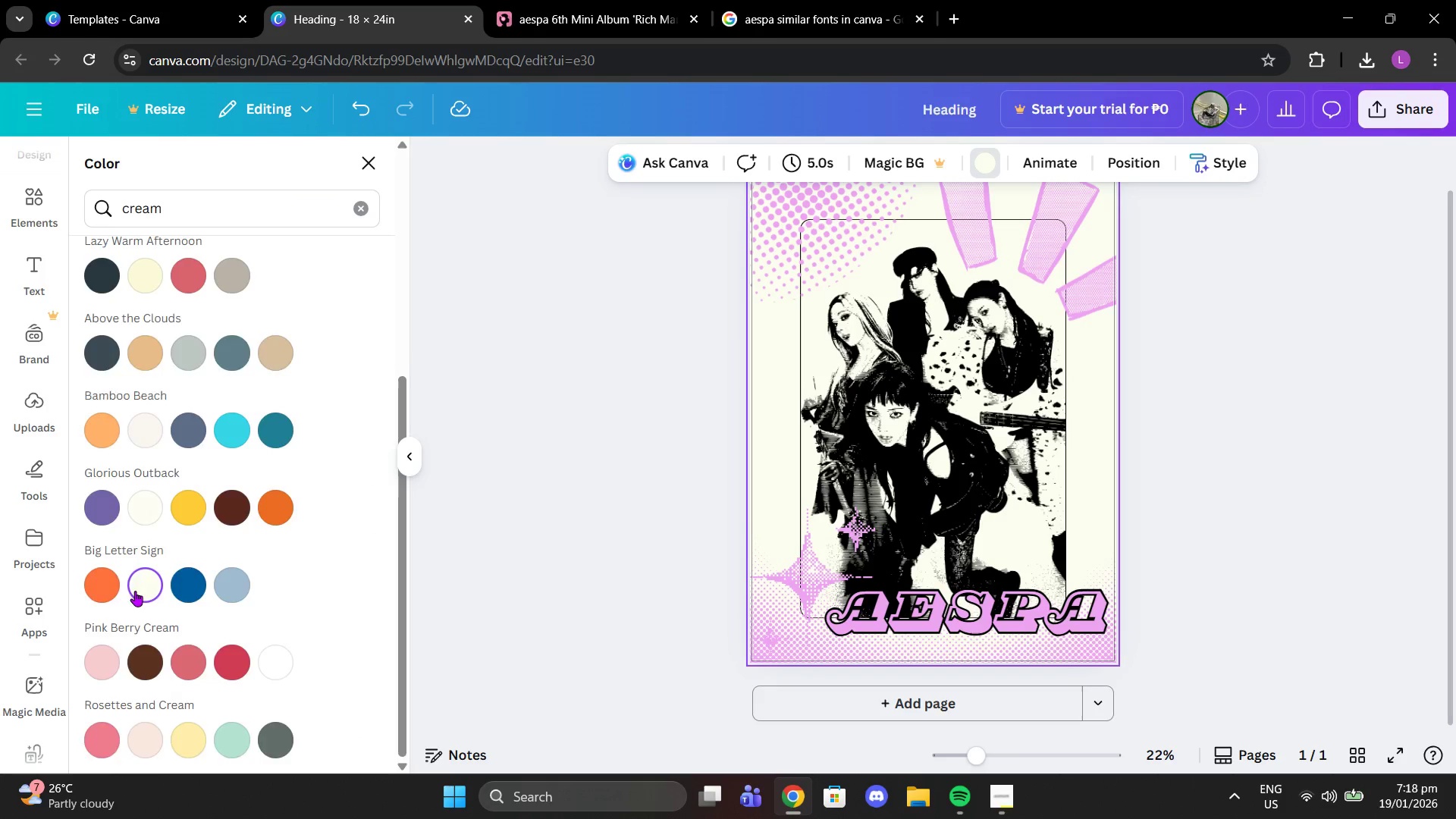 
left_click([140, 583])
 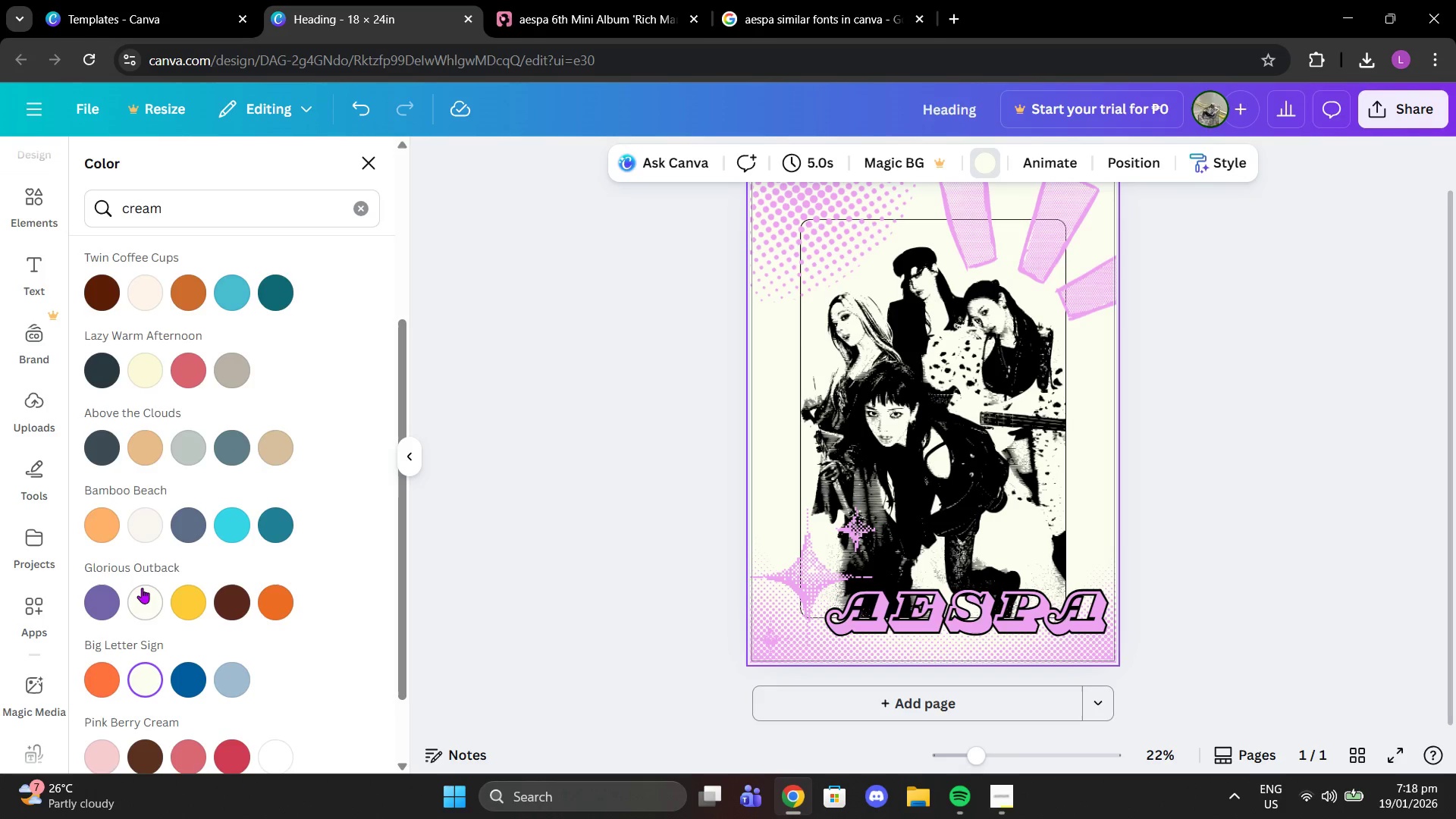 
scroll: coordinate [135, 591], scroll_direction: up, amount: 1.0
 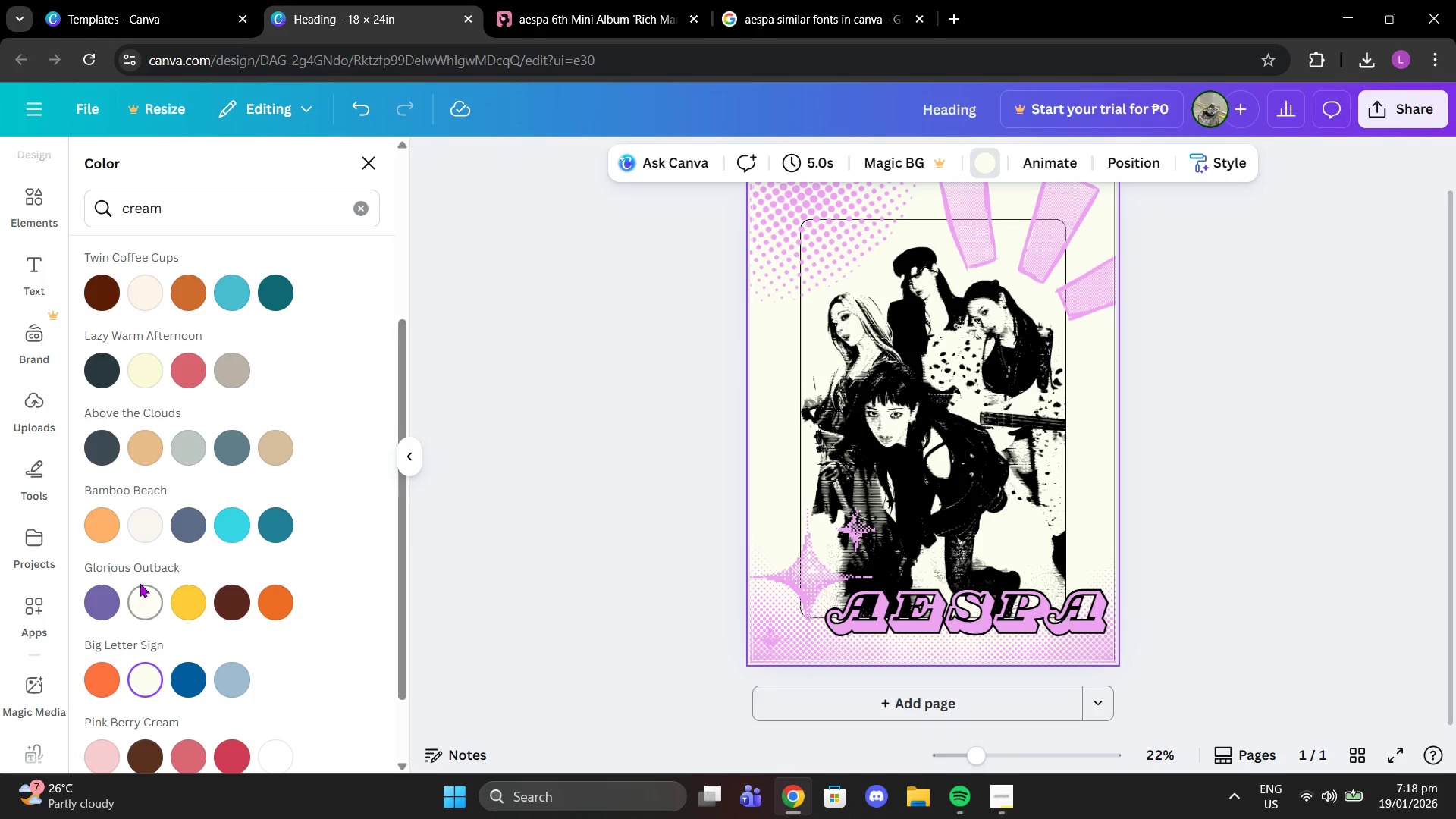 
double_click([142, 588])
 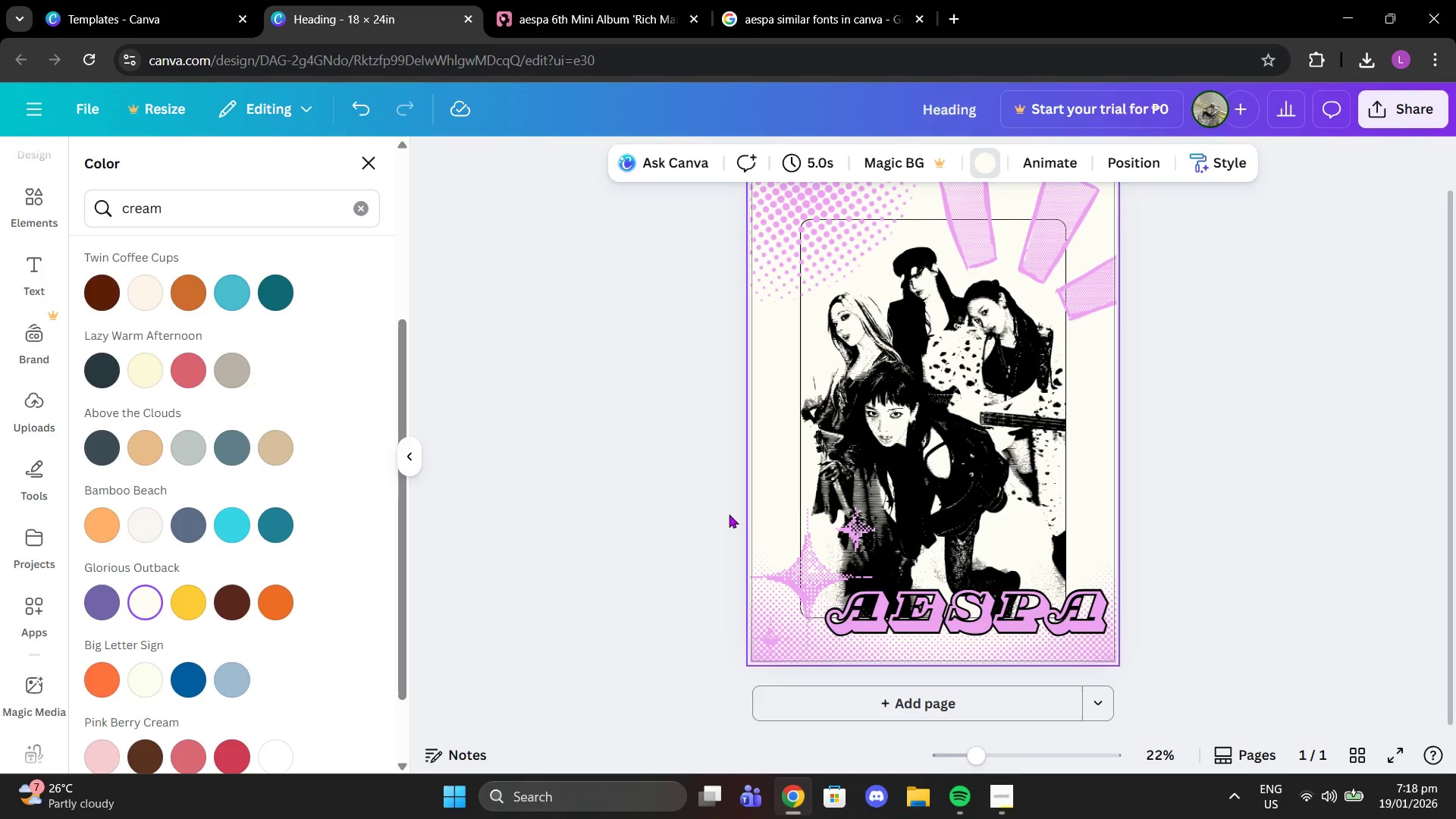 
scroll: coordinate [324, 518], scroll_direction: none, amount: 0.0
 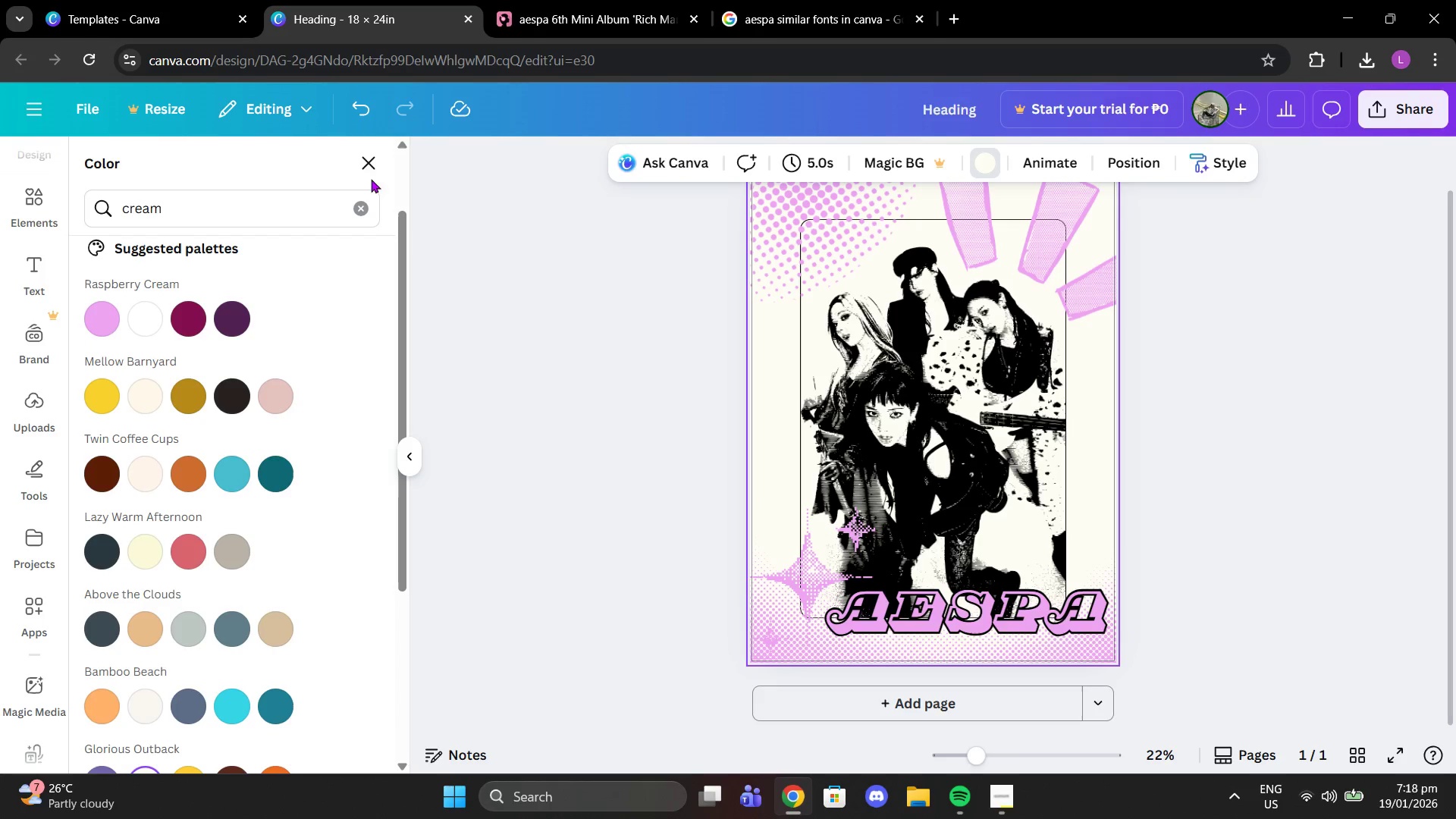 
left_click([372, 166])
 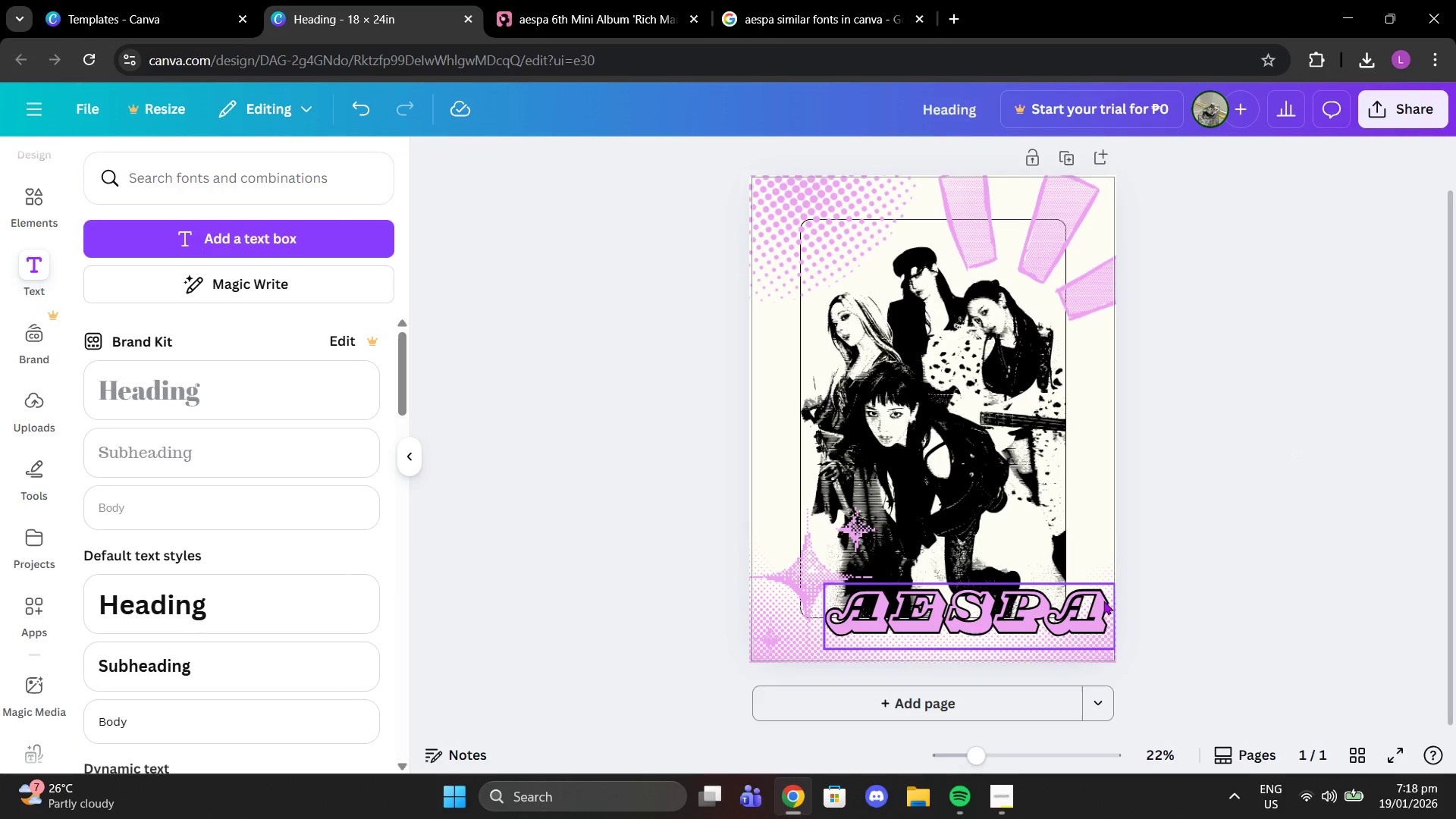 
left_click([1068, 607])
 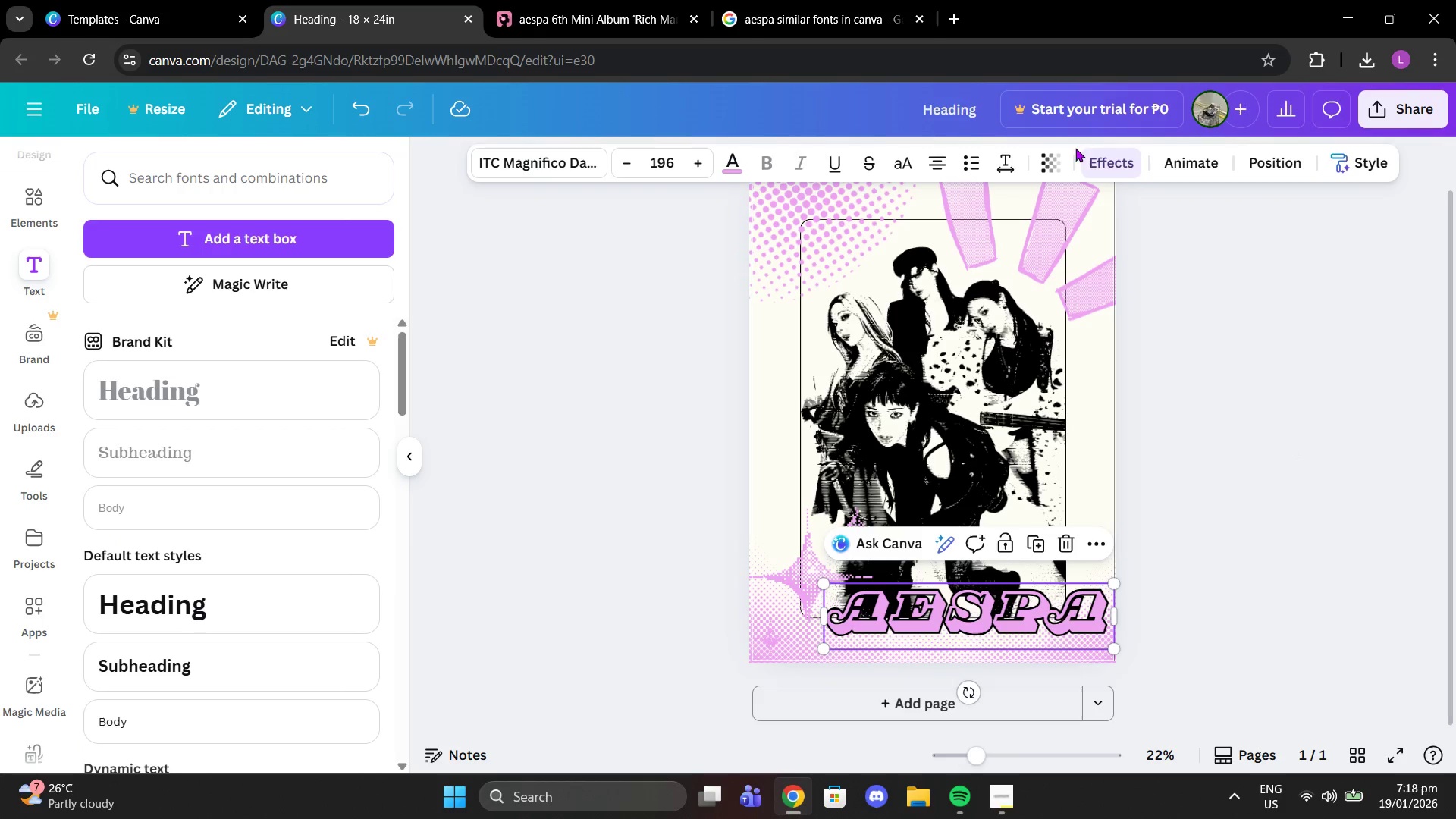 
left_click_drag(start_coordinate=[1097, 150], to_coordinate=[1092, 150])
 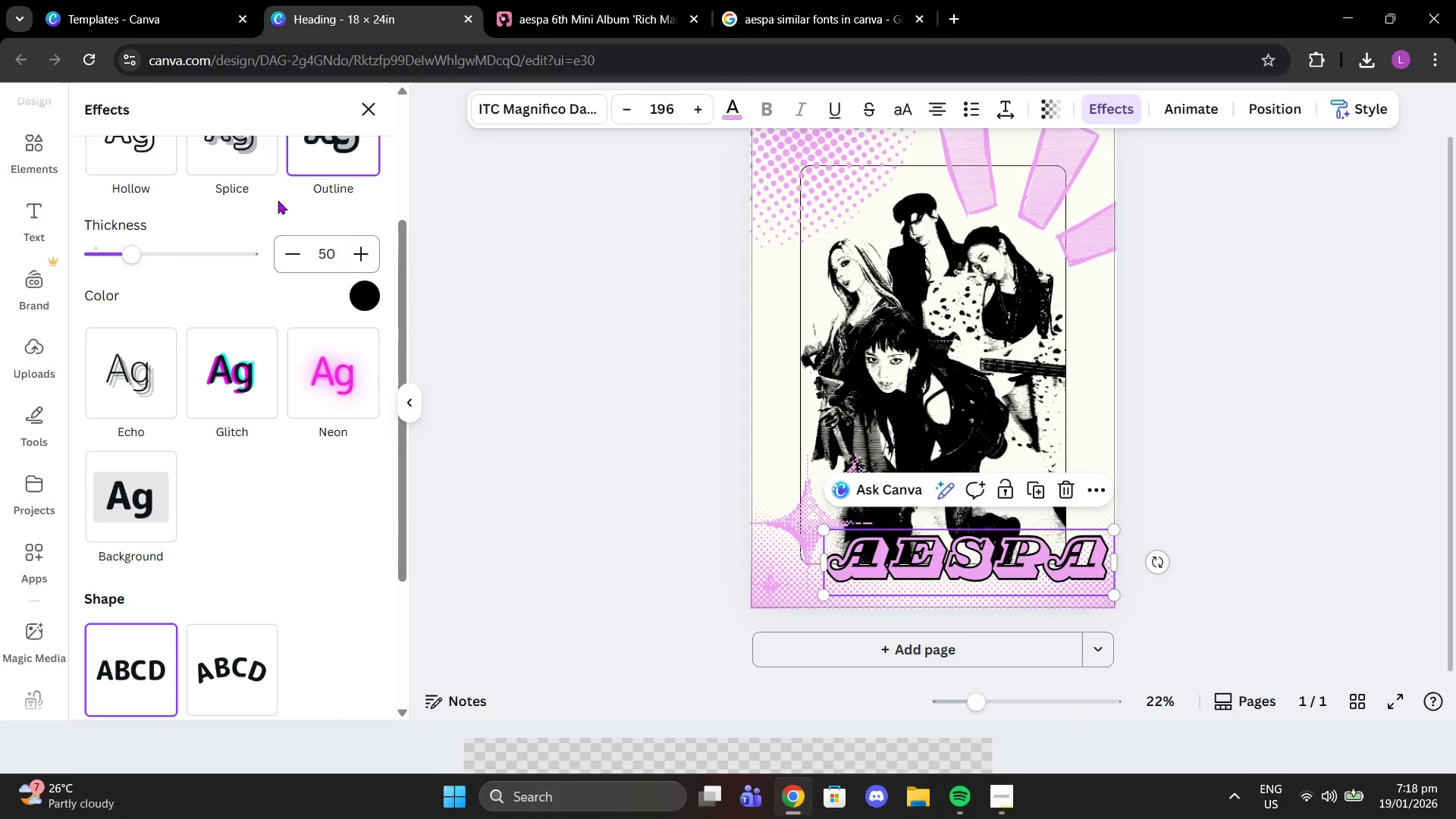 
scroll: coordinate [254, 224], scroll_direction: up, amount: 4.0
 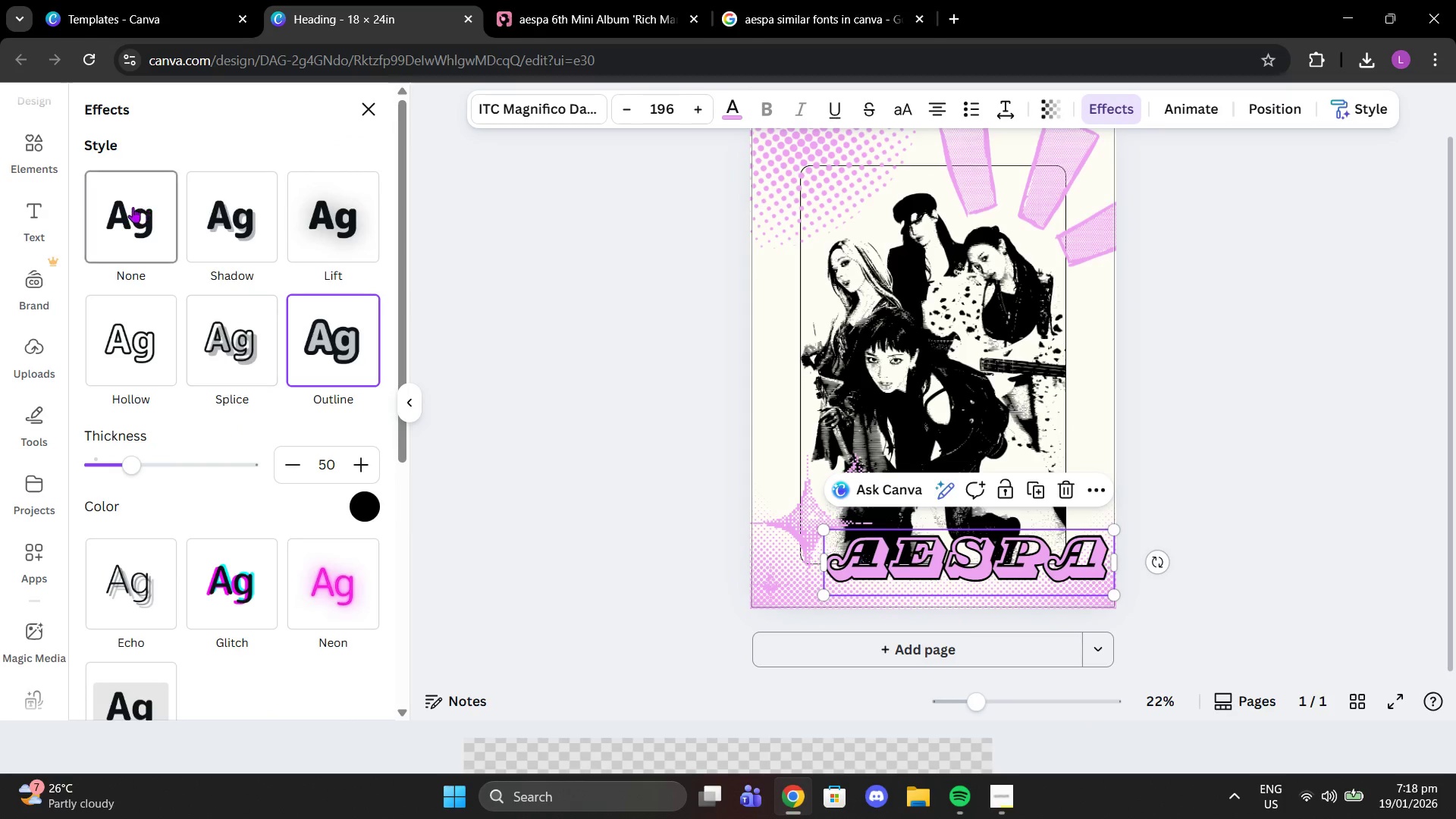 
left_click([133, 207])
 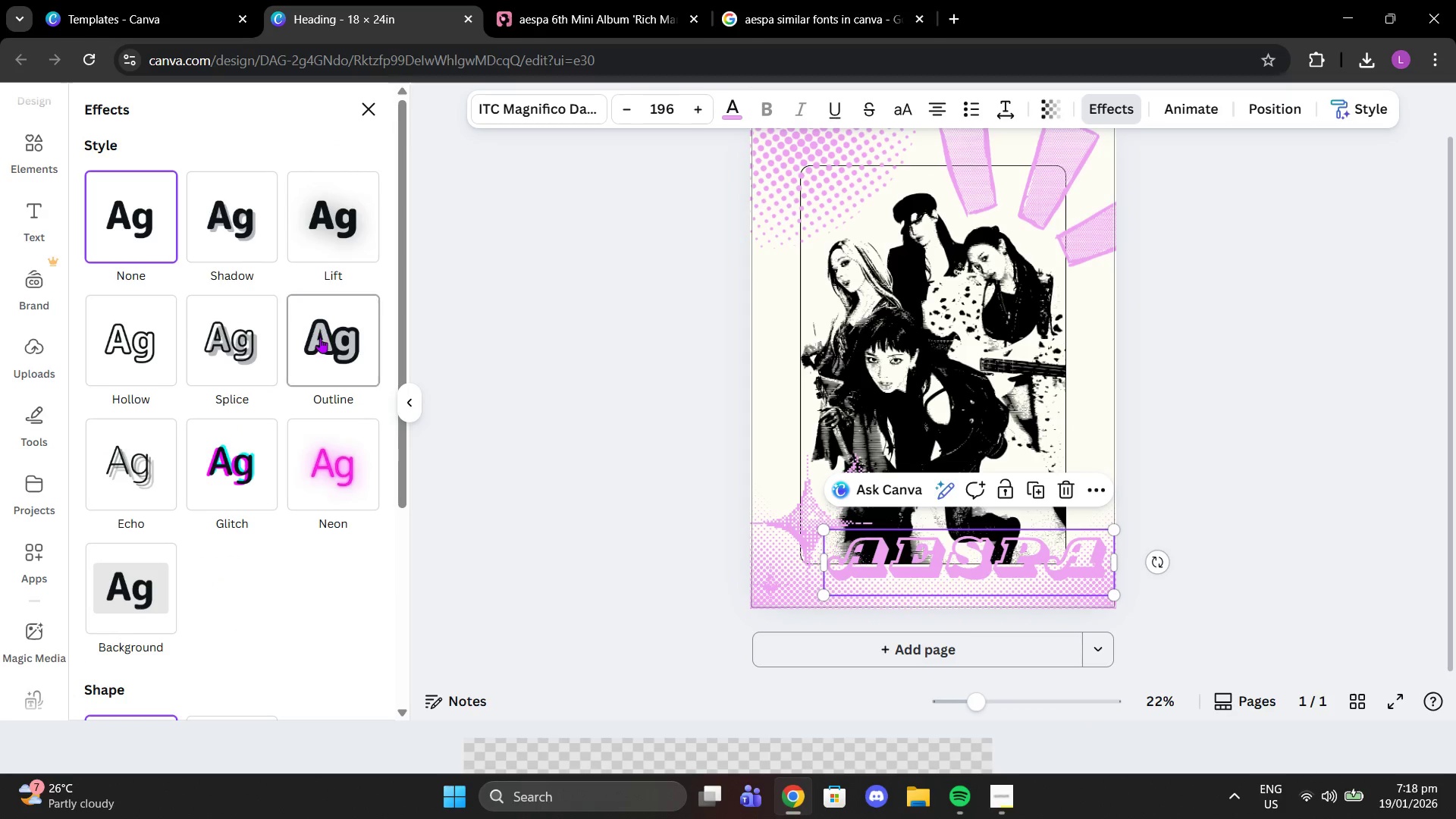 
left_click([320, 337])
 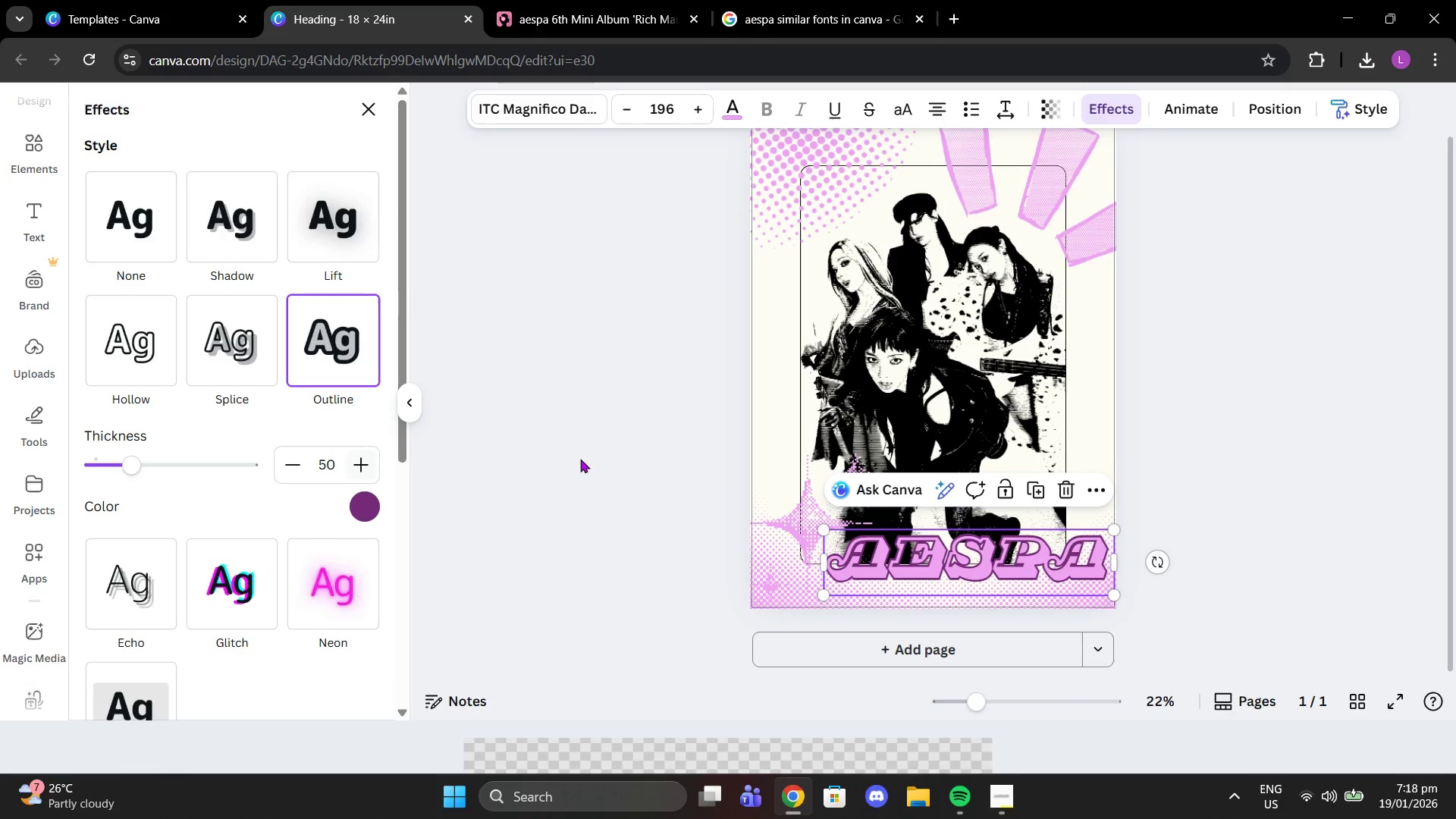 
left_click([613, 441])
 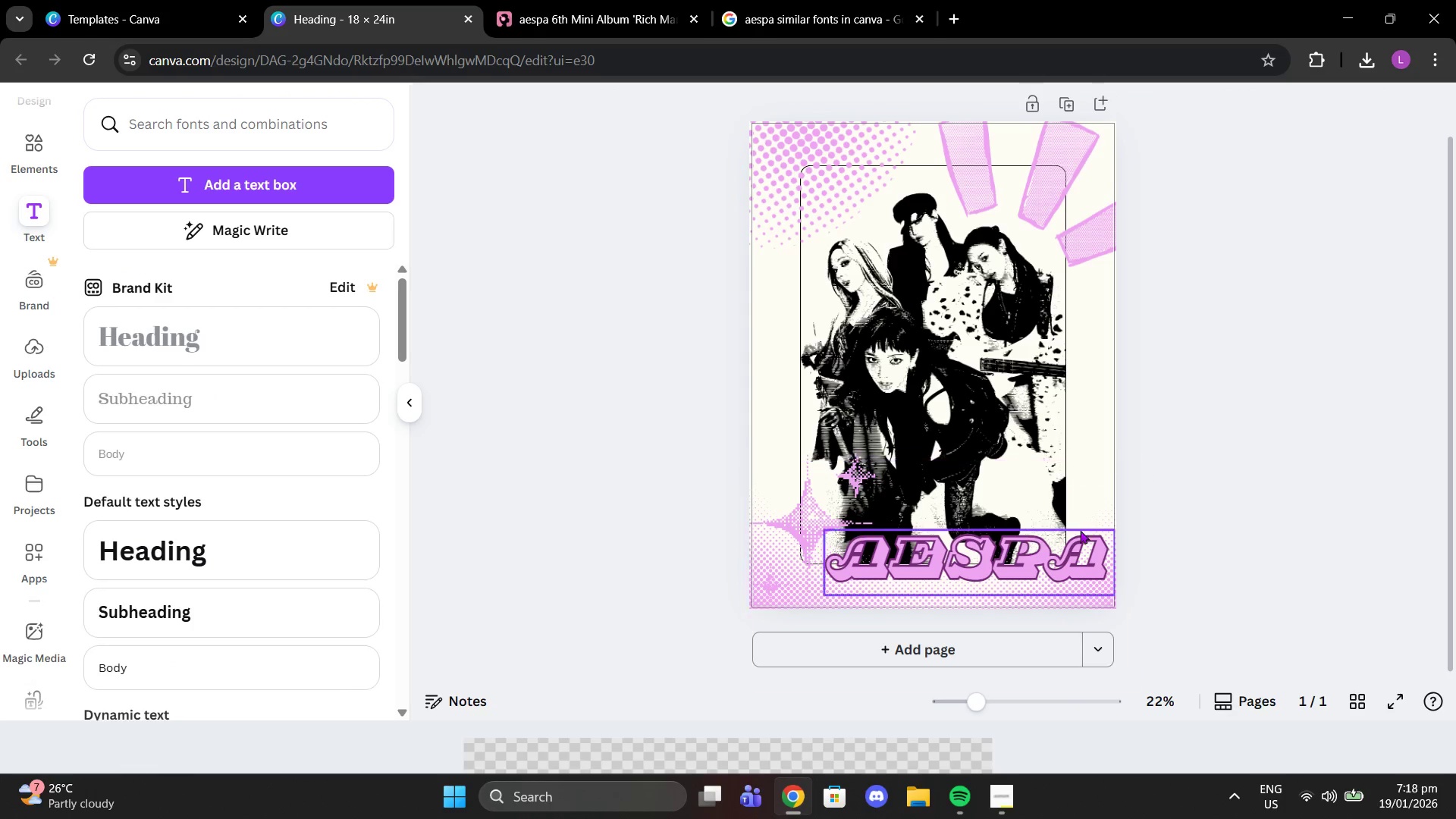 
left_click([1066, 573])
 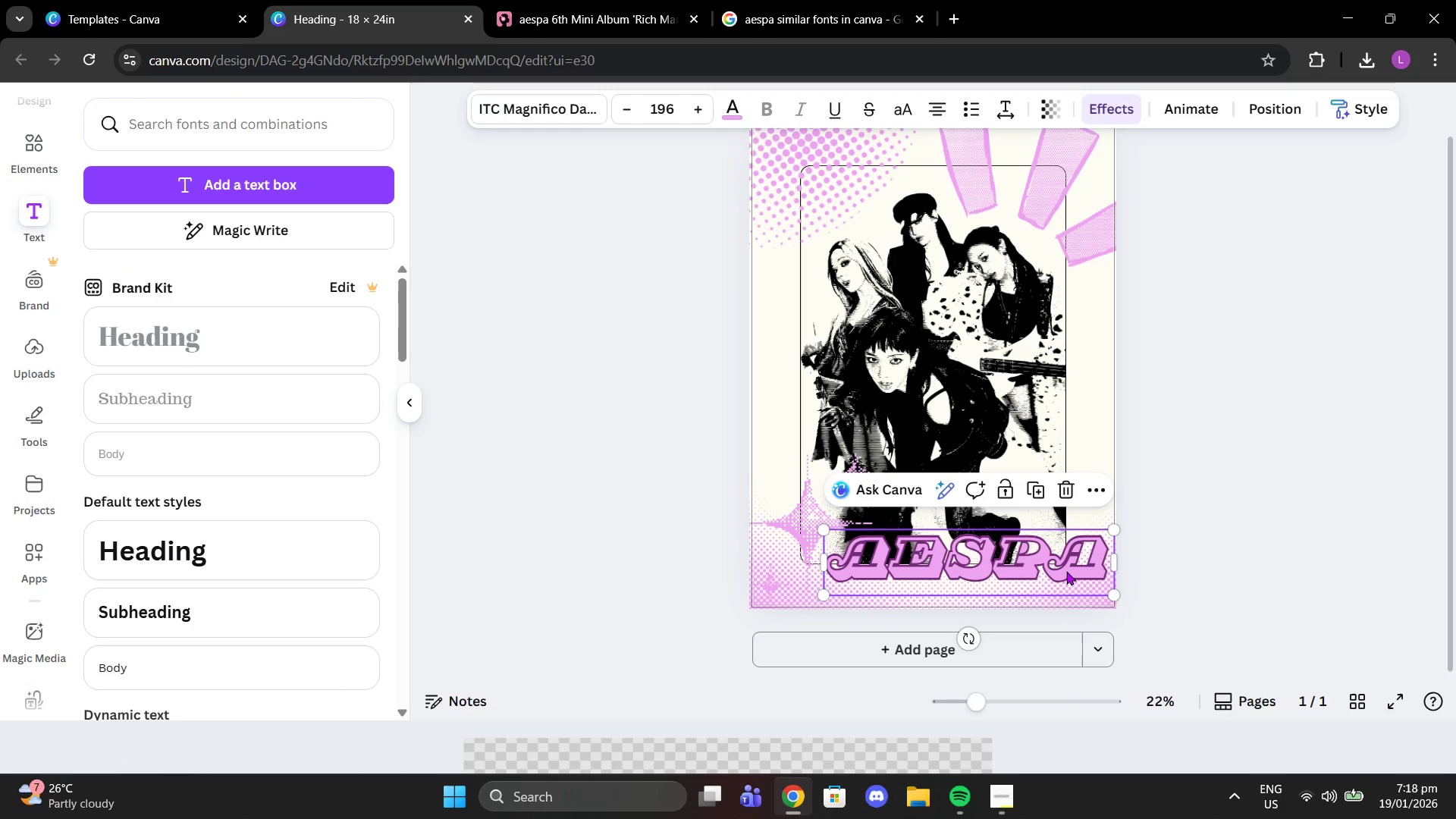 
left_click_drag(start_coordinate=[1066, 571], to_coordinate=[1056, 570])
 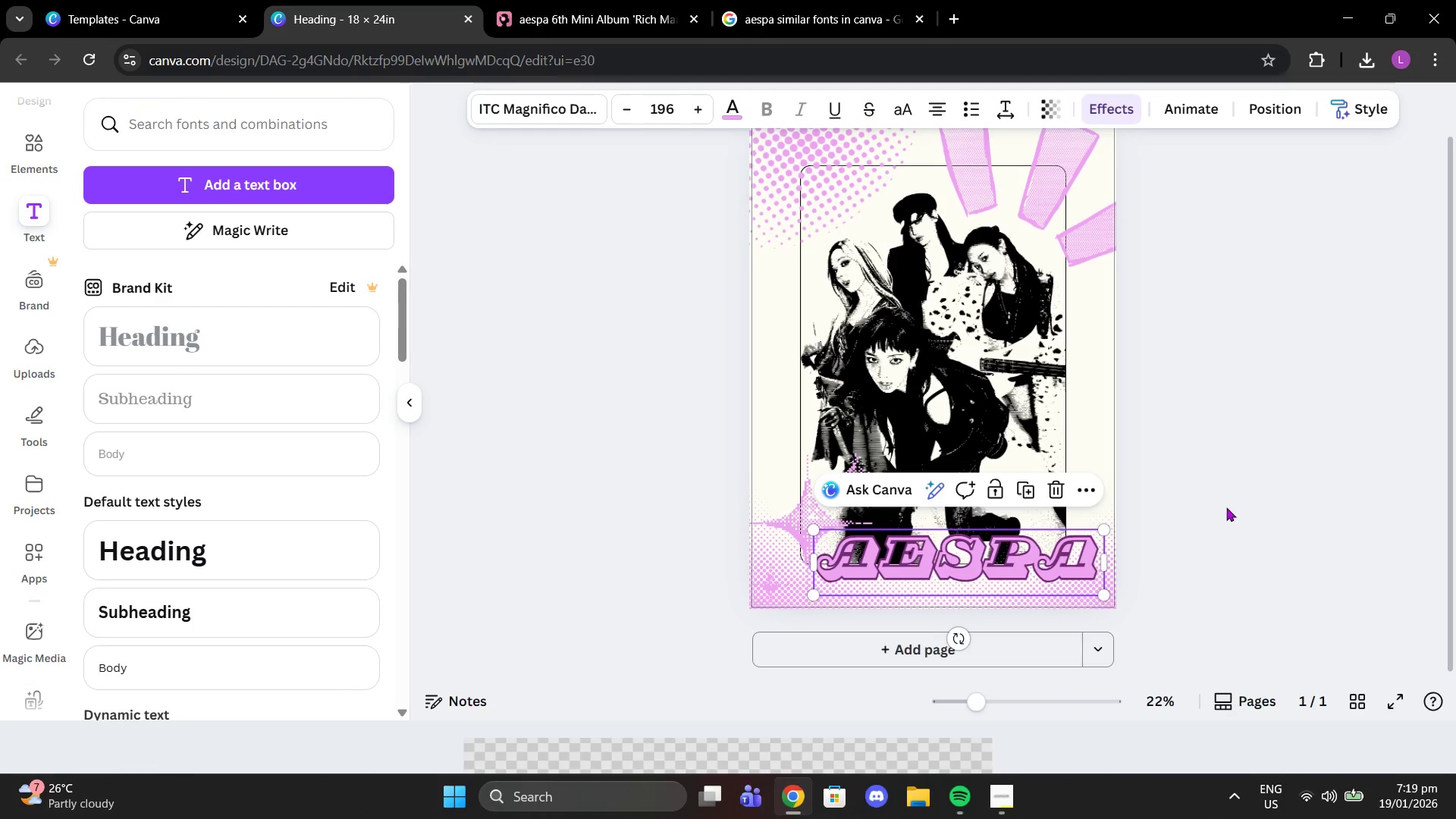 
left_click([1226, 507])
 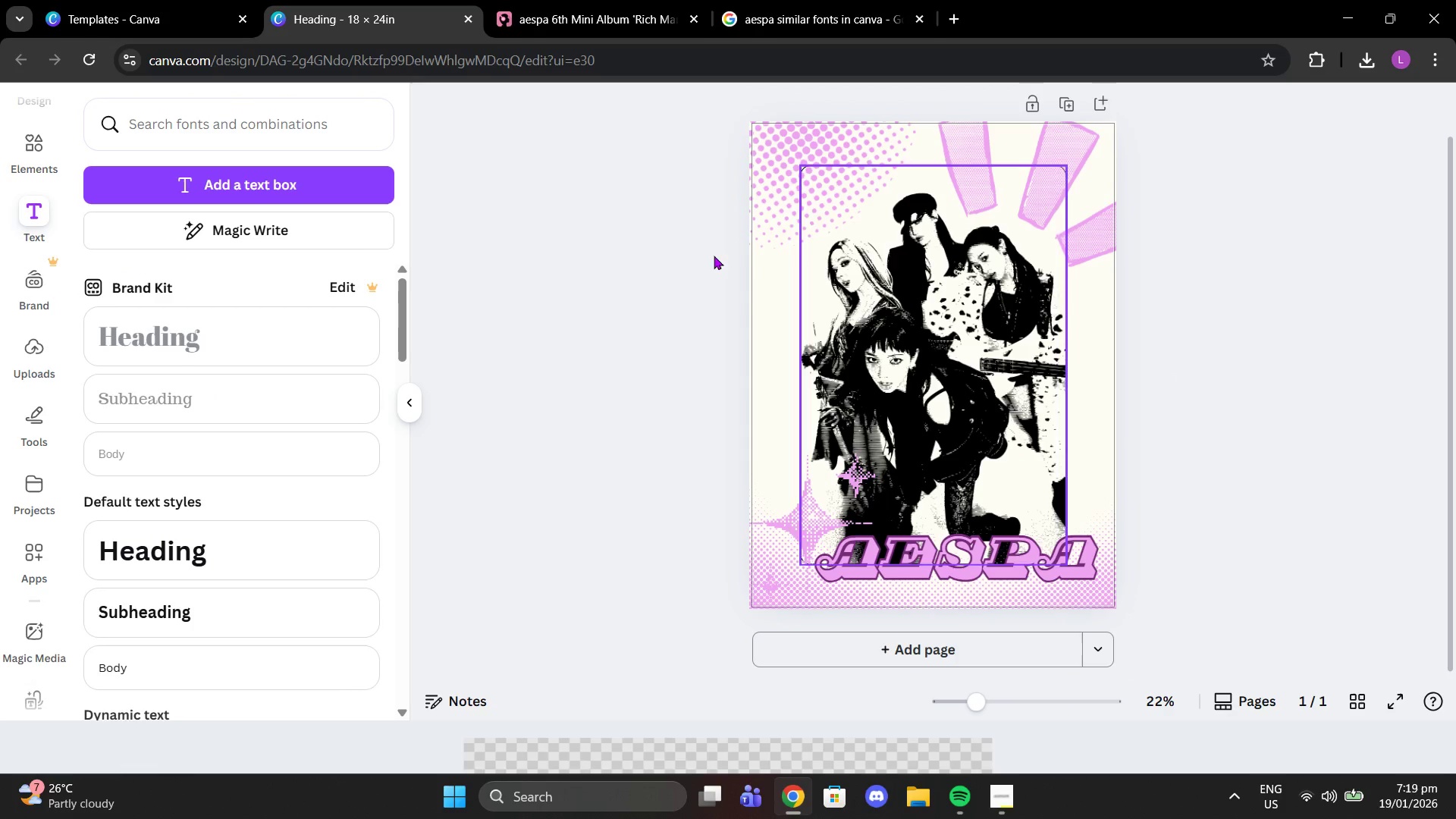 
left_click([33, 162])
 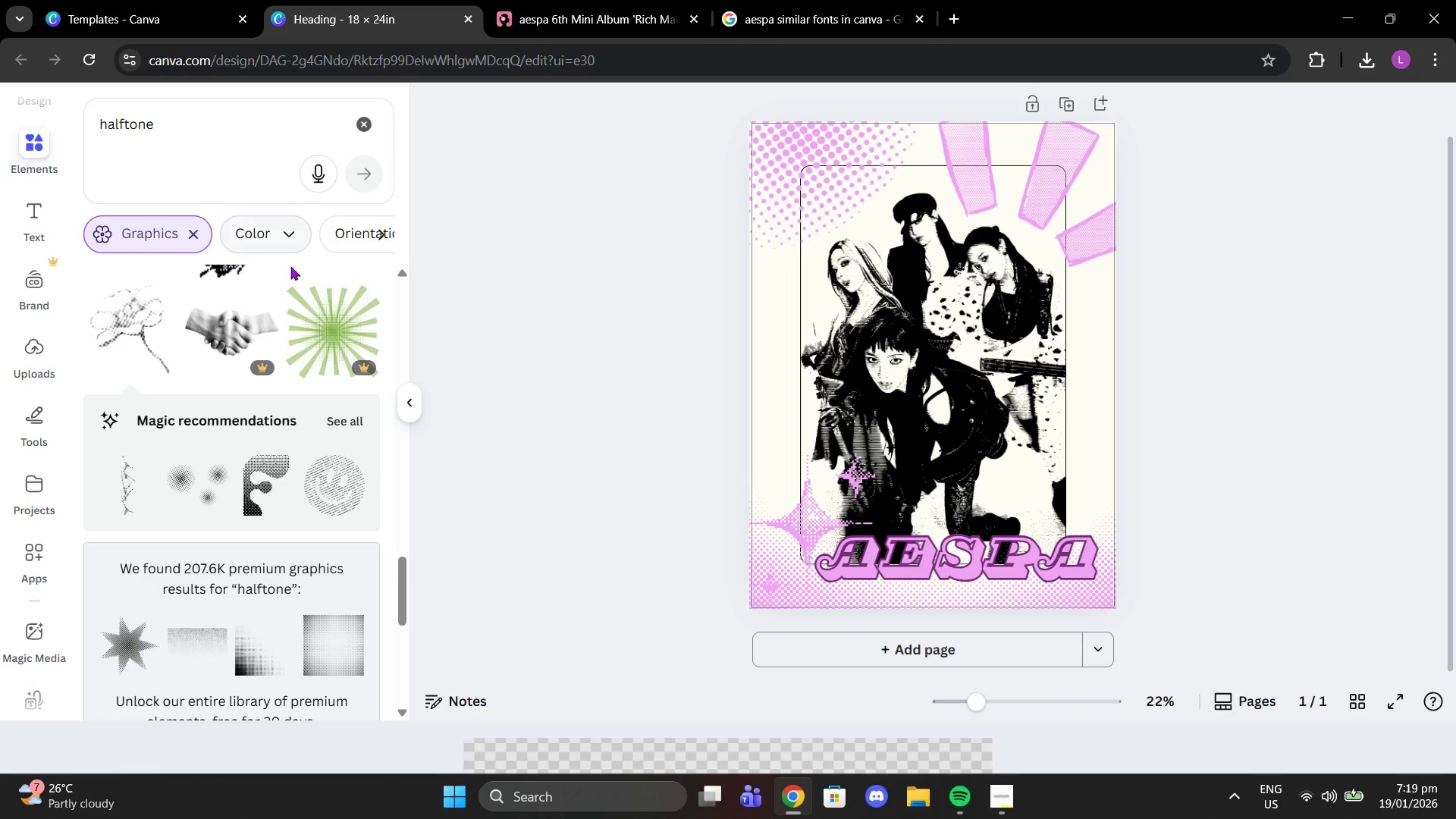 
wait(6.06)
 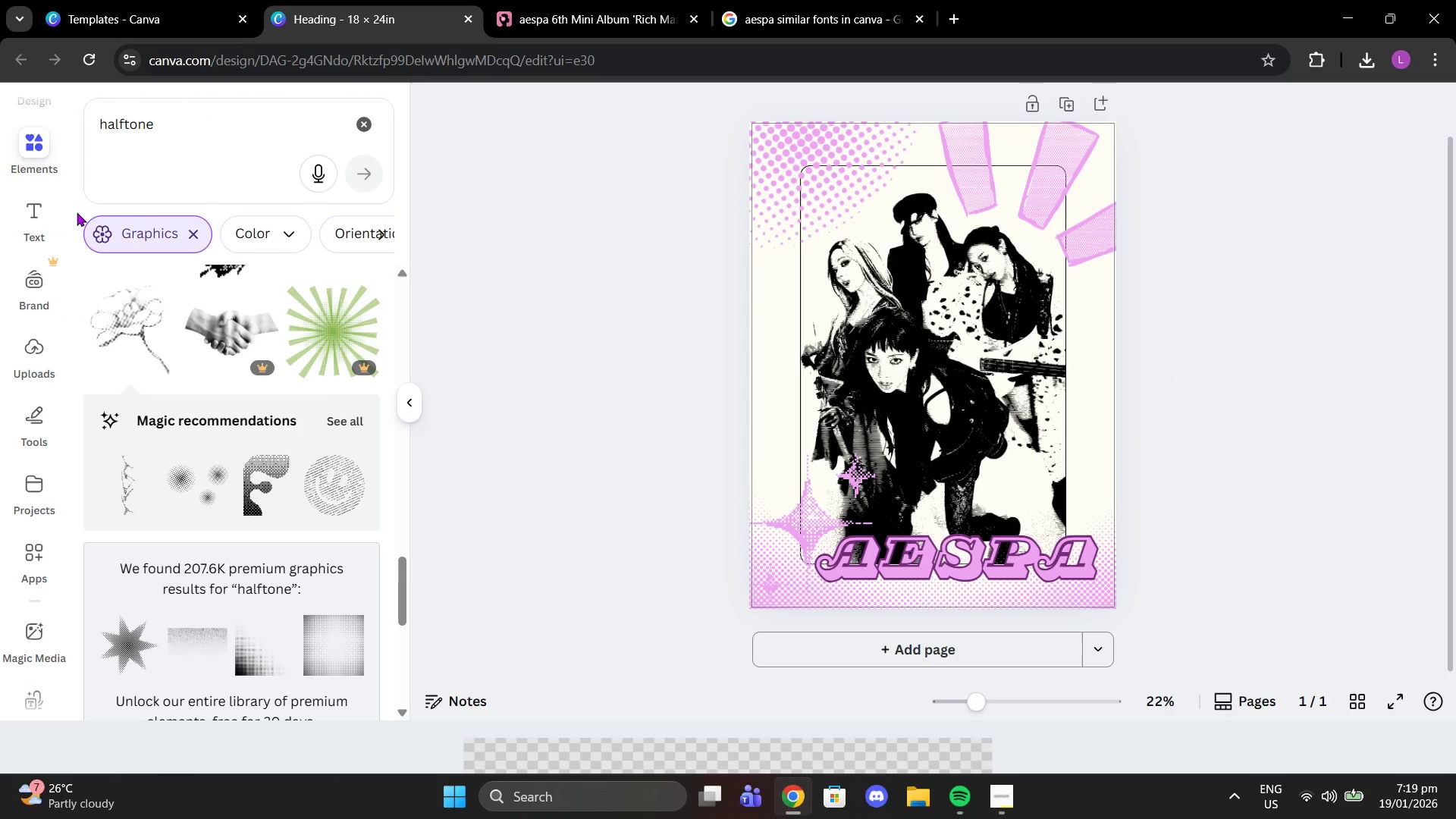 
double_click([290, 124])
 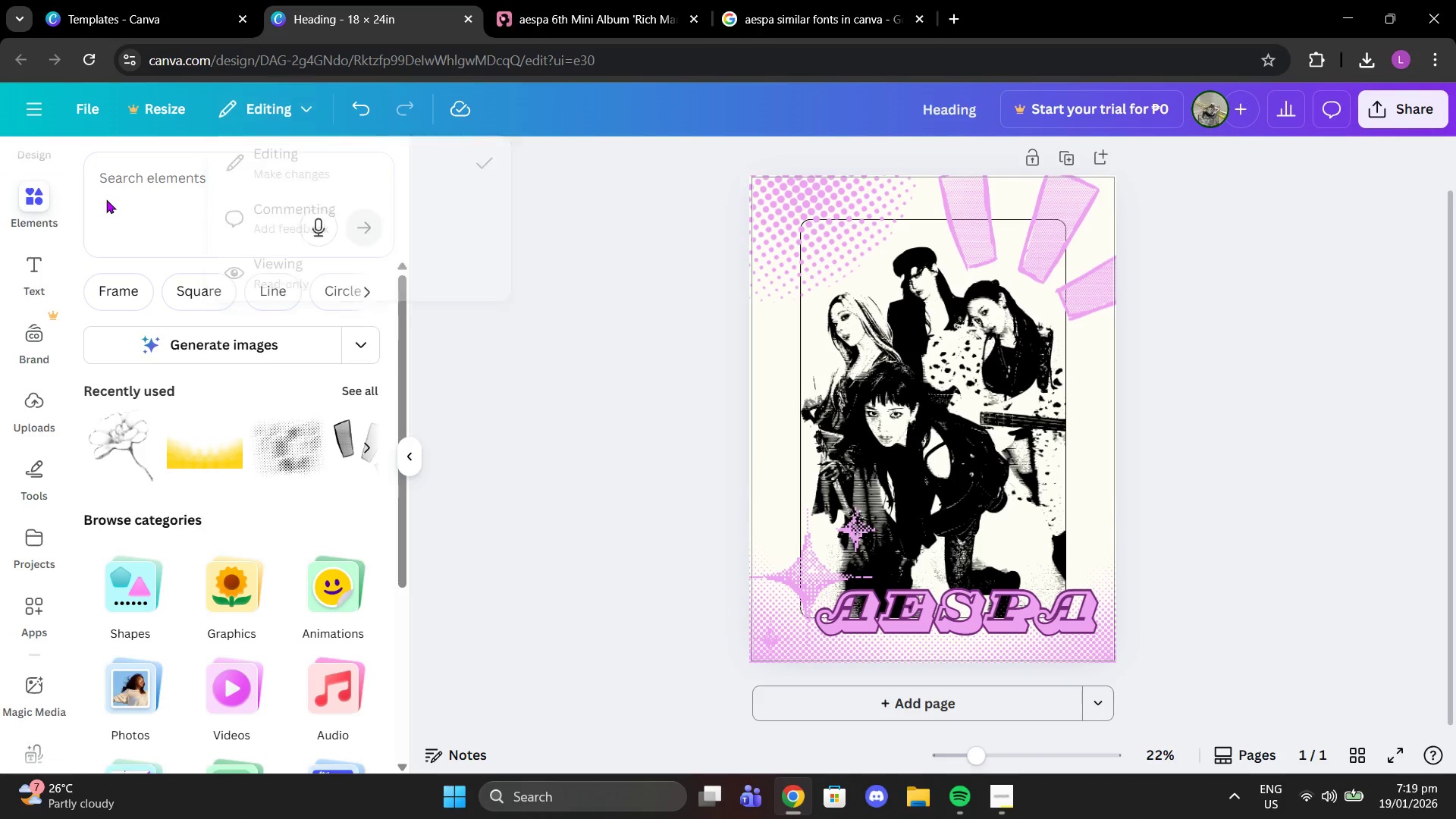 
double_click([116, 187])
 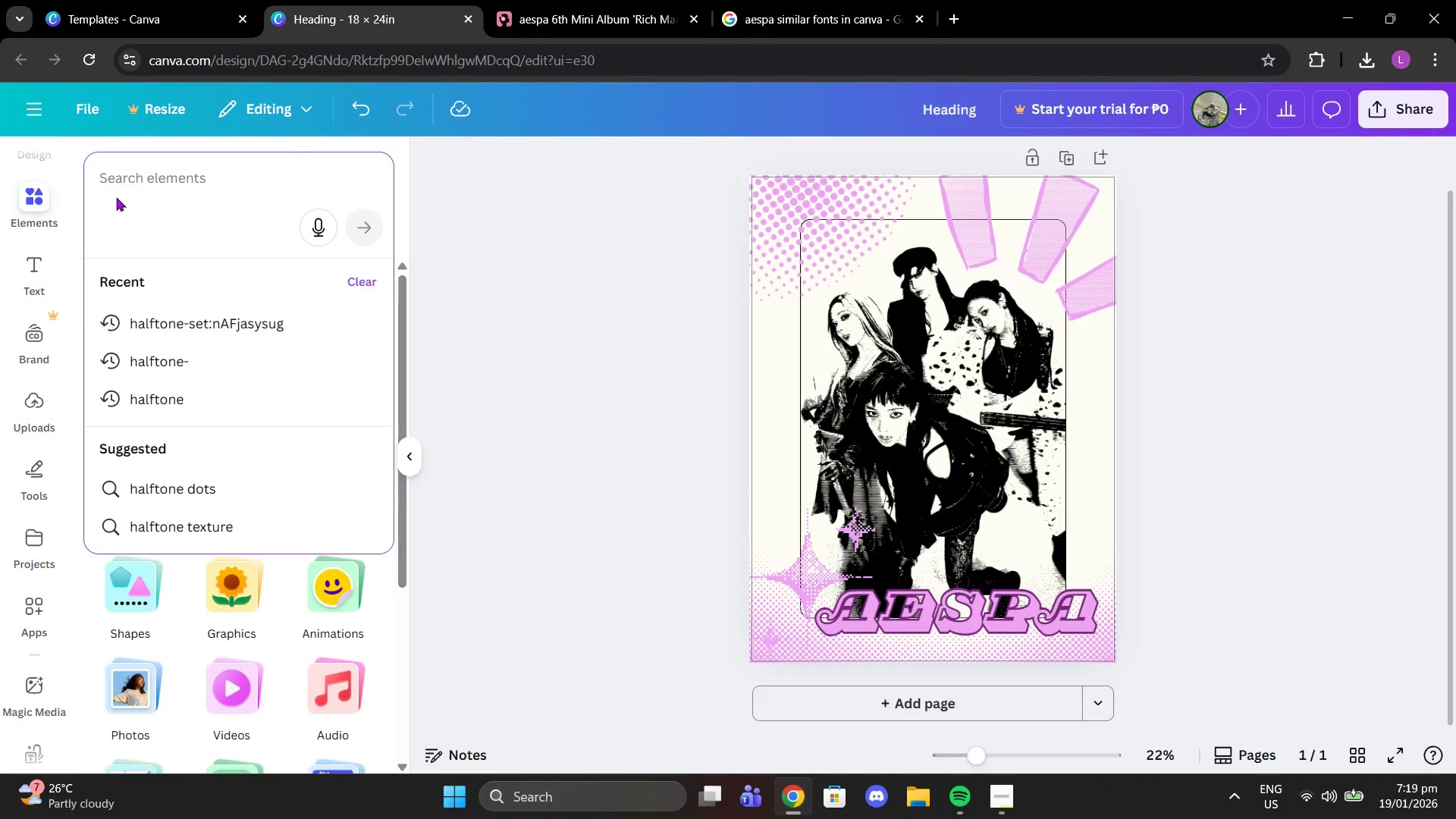 
type(grunge texture)
 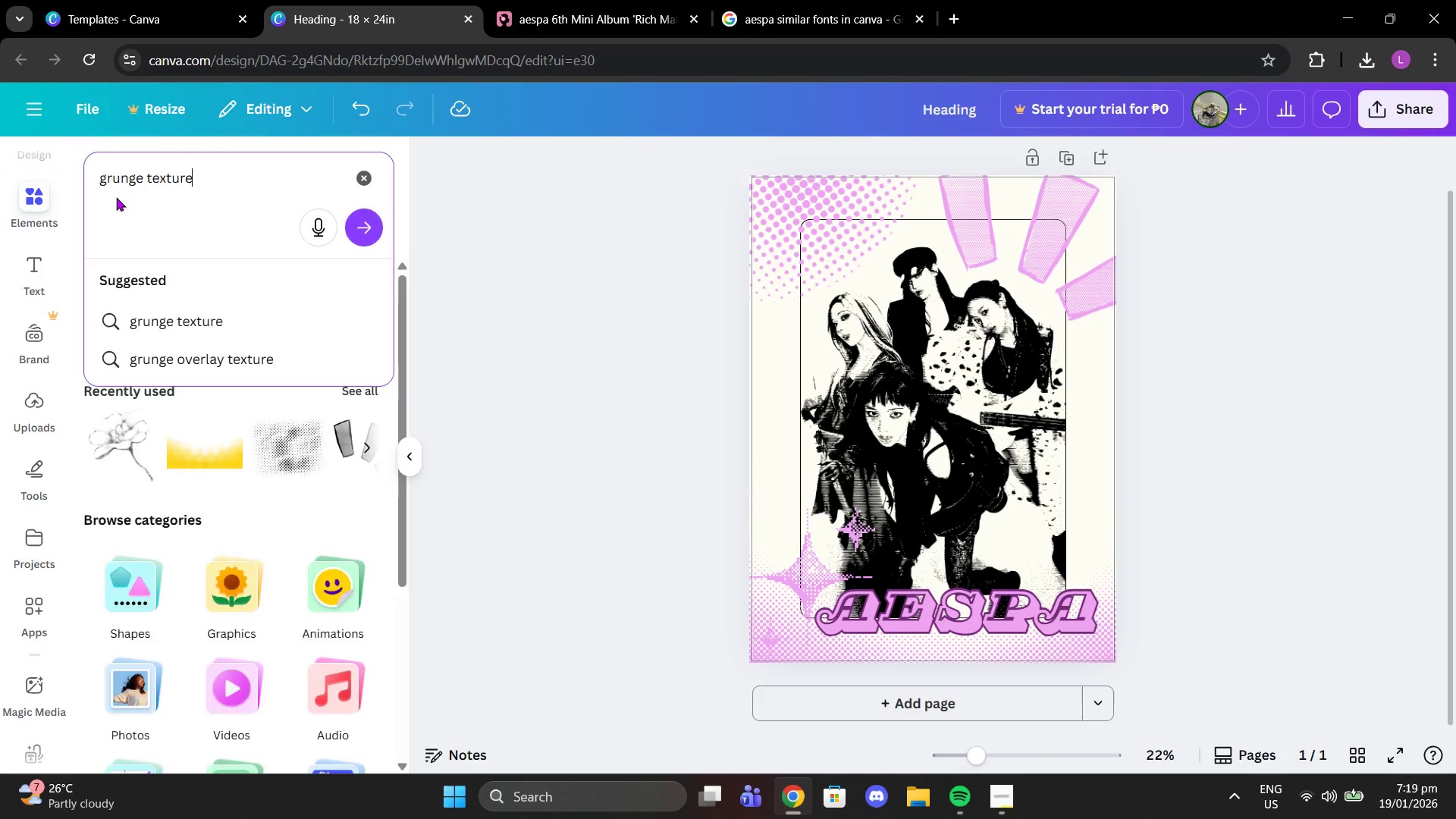 
key(Enter)
 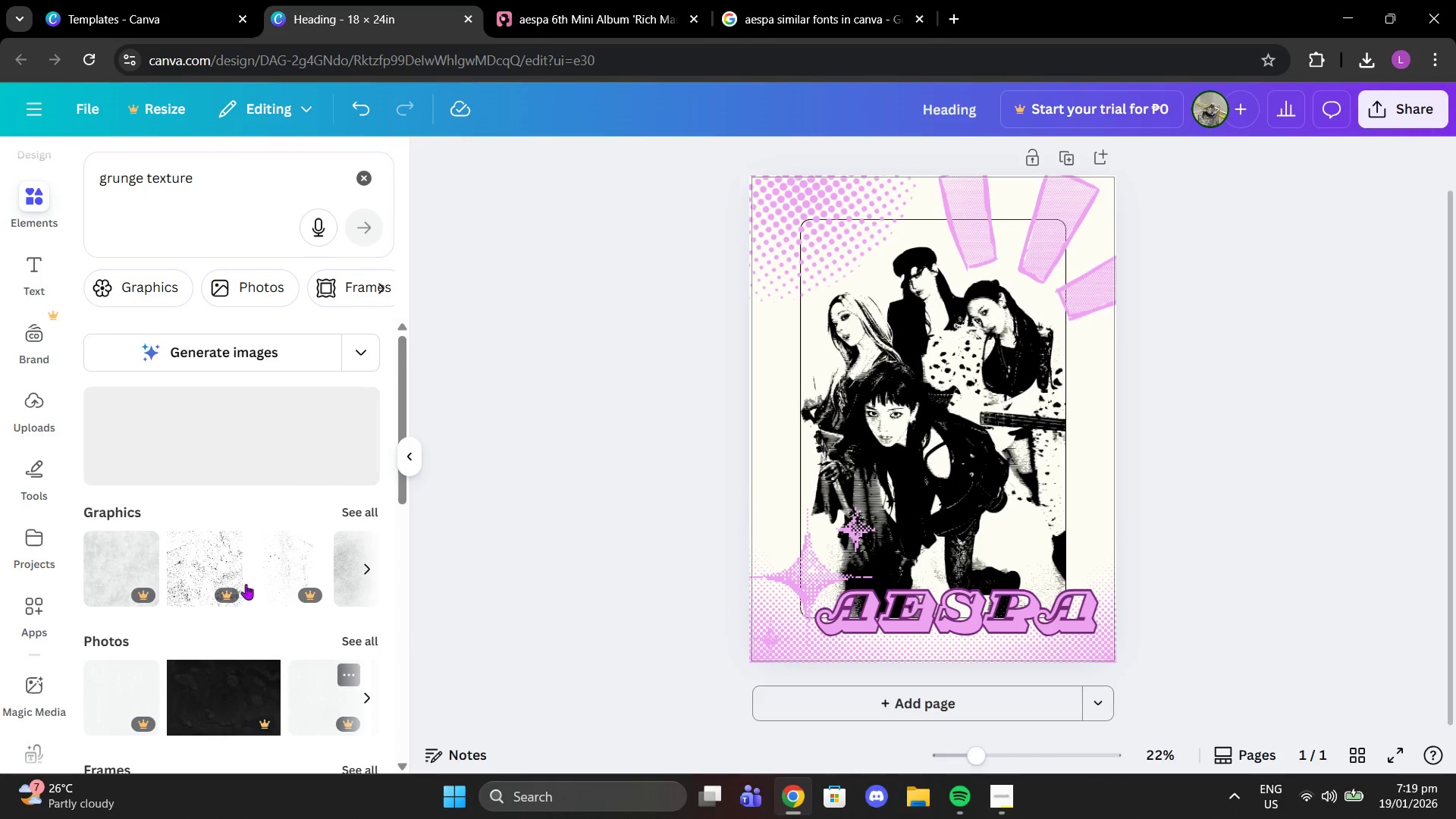 
left_click([369, 517])
 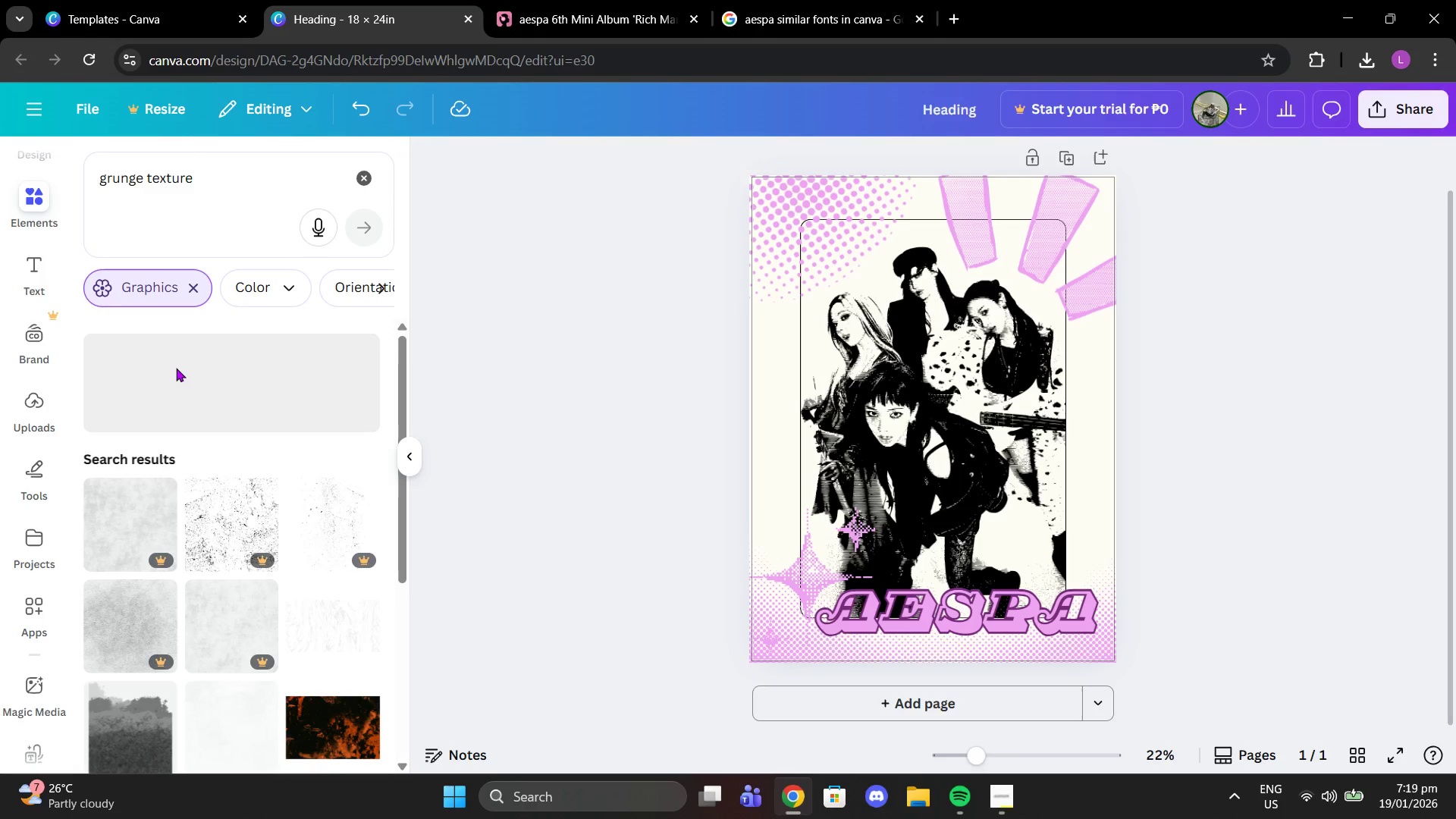 
scroll: coordinate [312, 488], scroll_direction: down, amount: 3.0
 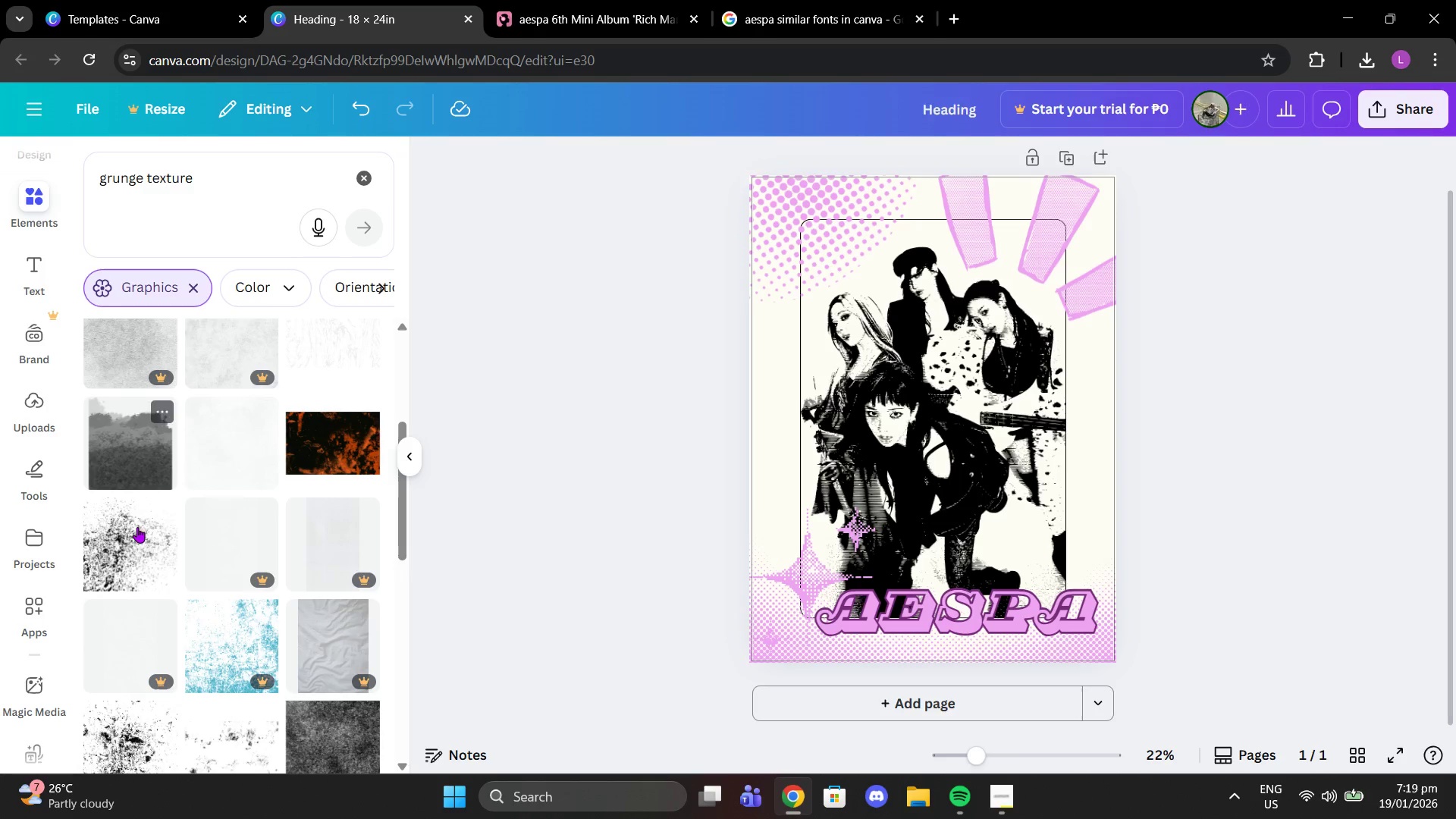 
left_click([136, 532])
 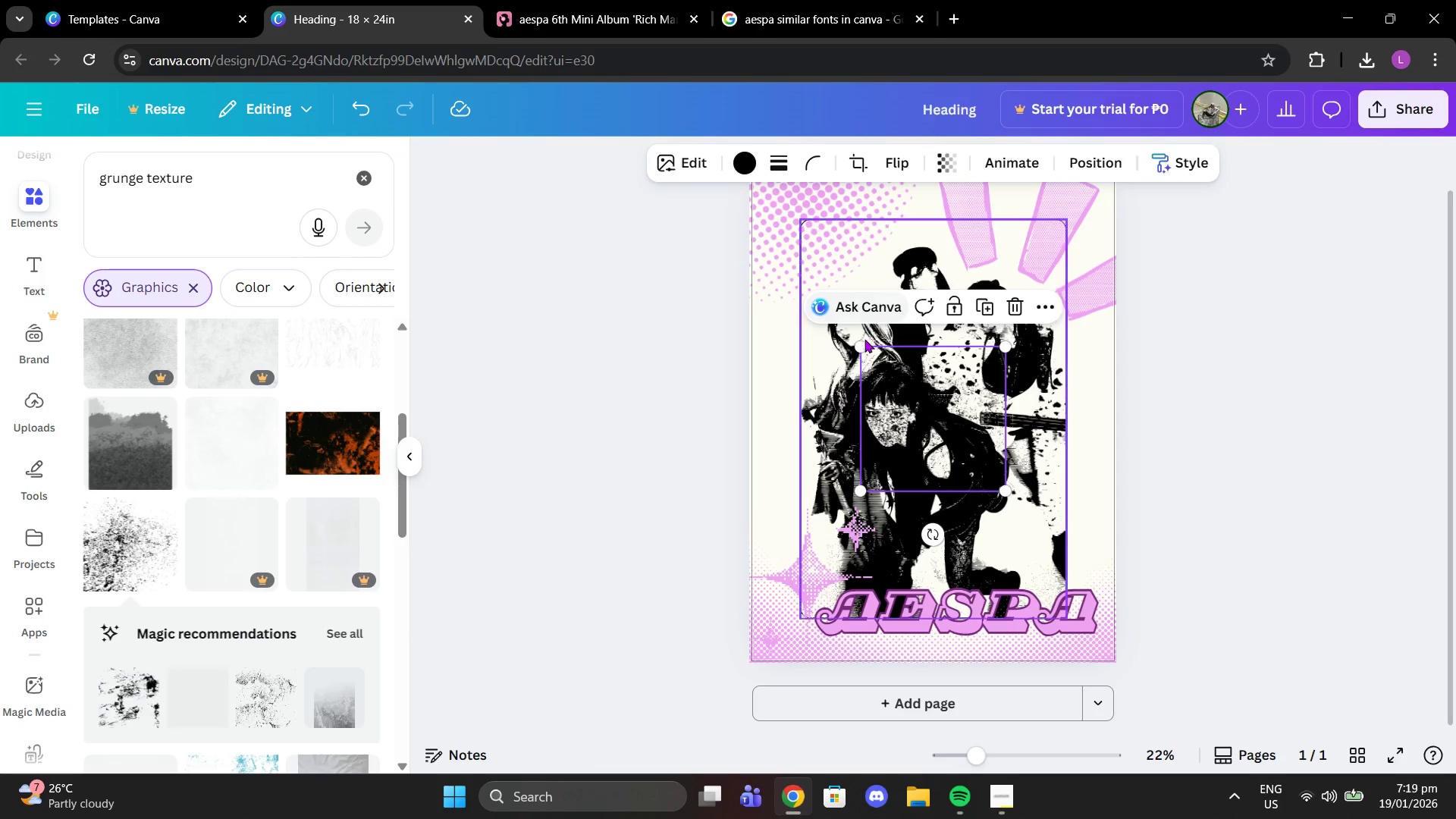 
left_click_drag(start_coordinate=[857, 347], to_coordinate=[536, 170])
 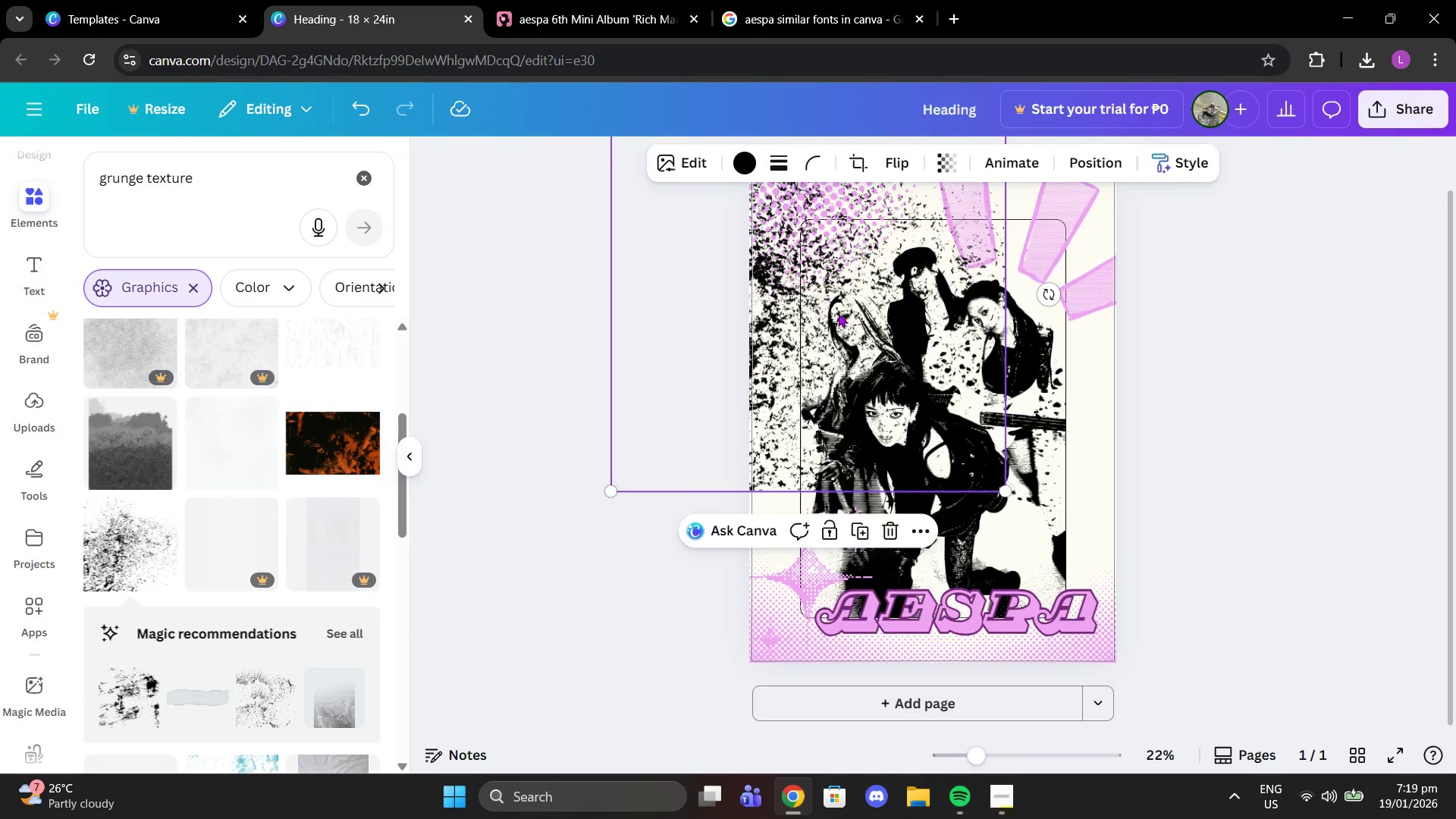 
left_click_drag(start_coordinate=[825, 295], to_coordinate=[720, 347])
 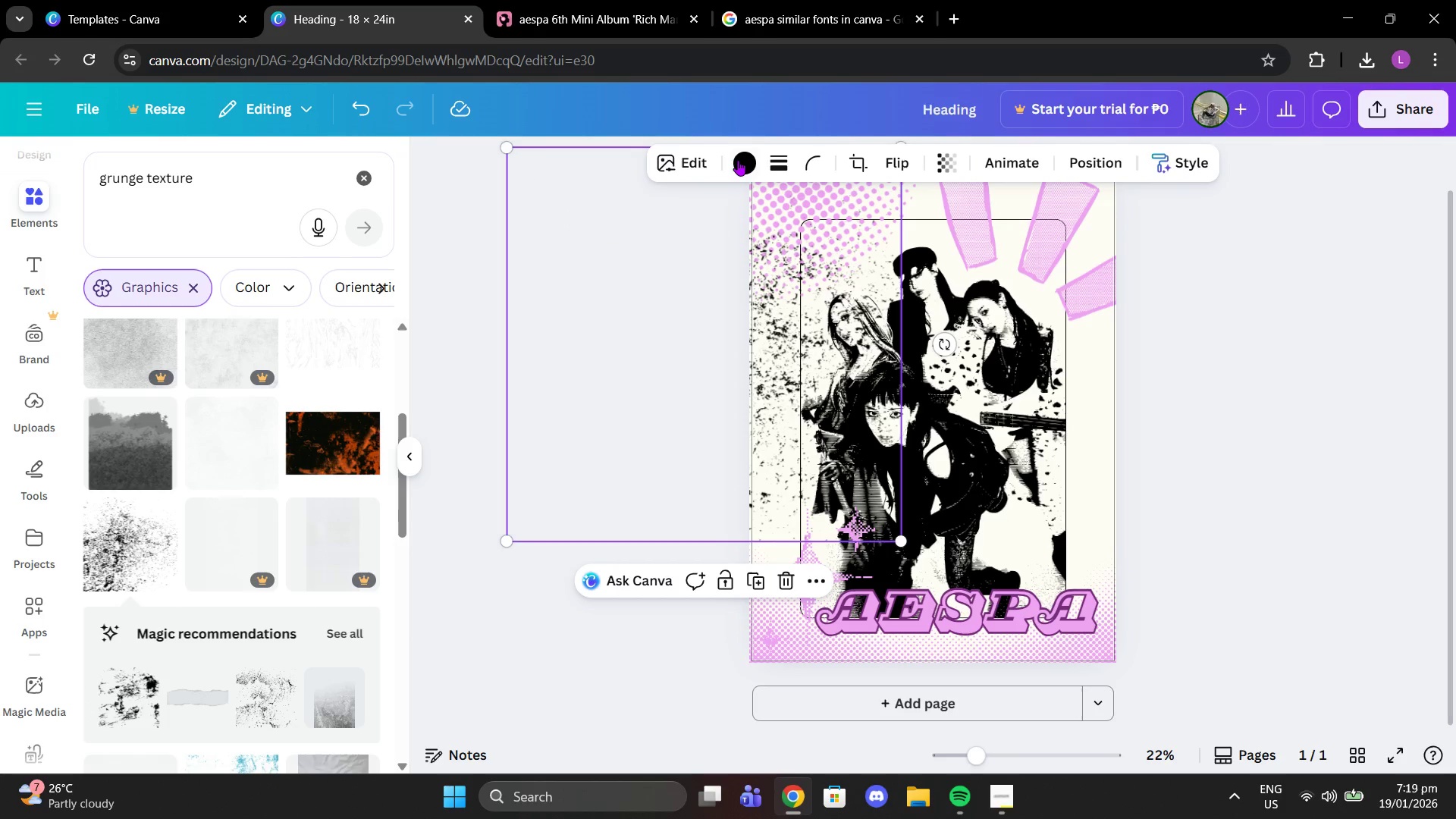 
left_click([738, 160])
 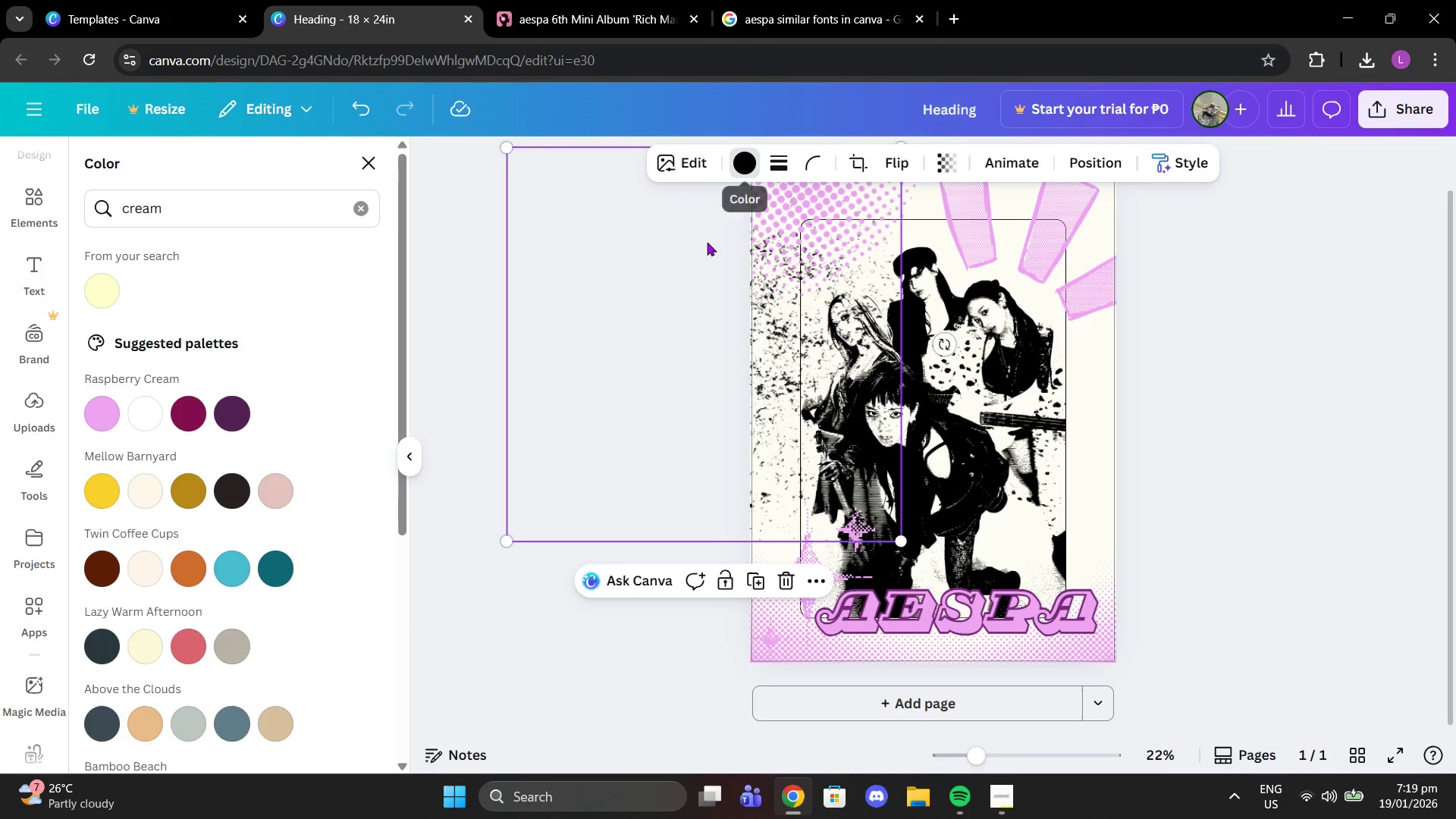 
left_click_drag(start_coordinate=[855, 326], to_coordinate=[1033, 369])
 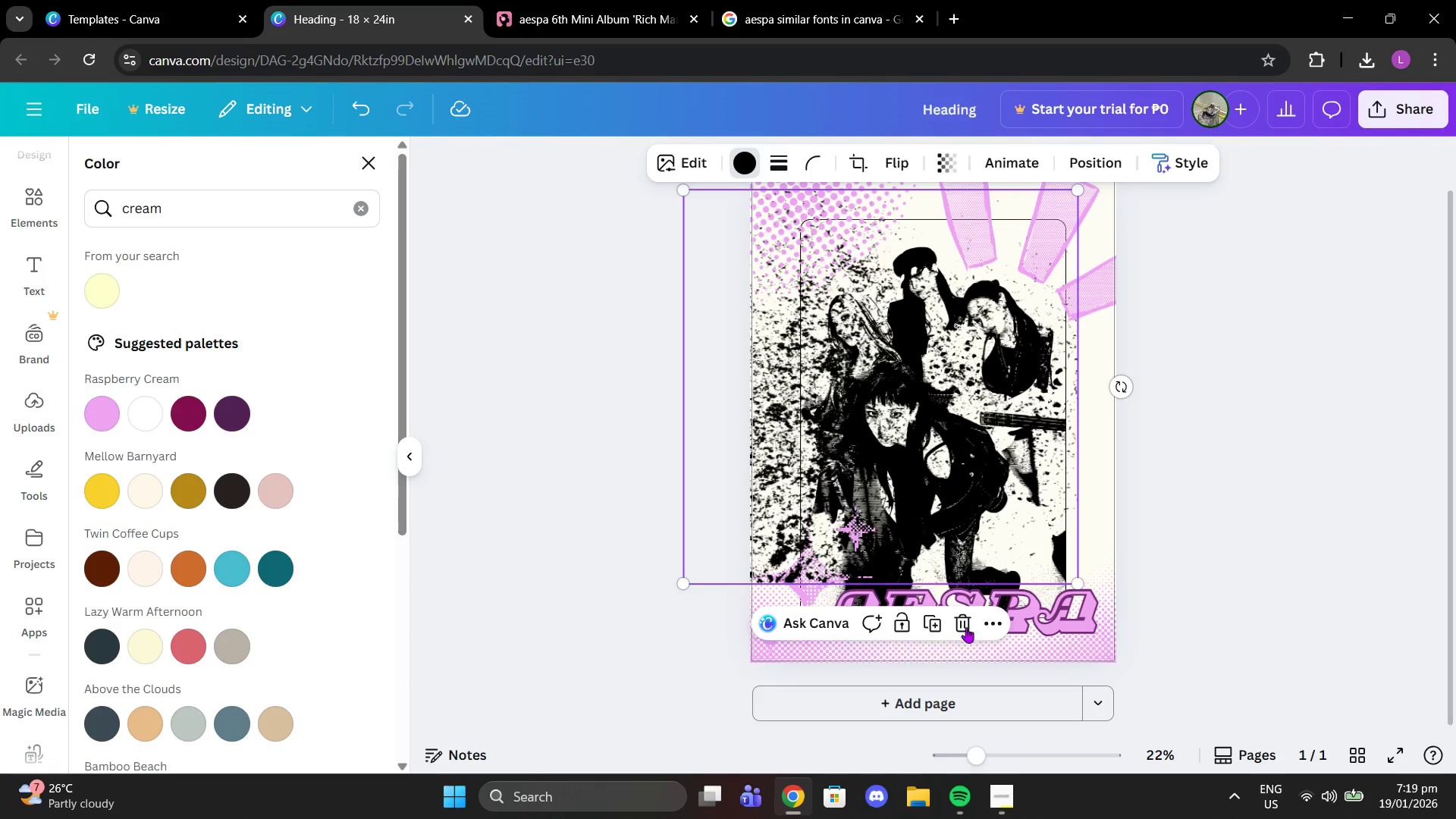 
left_click([963, 632])
 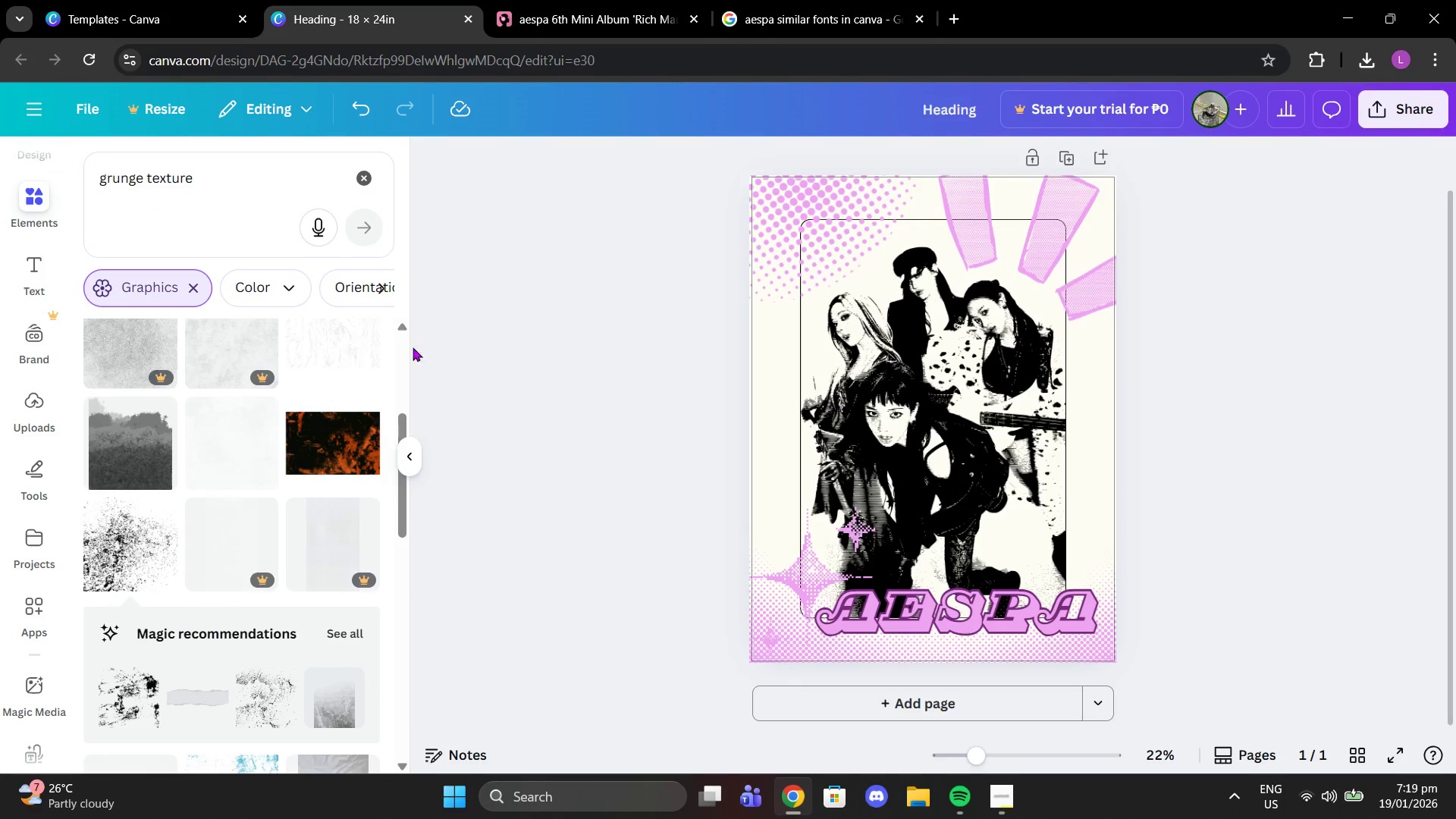 
left_click_drag(start_coordinate=[251, 197], to_coordinate=[80, 171])
 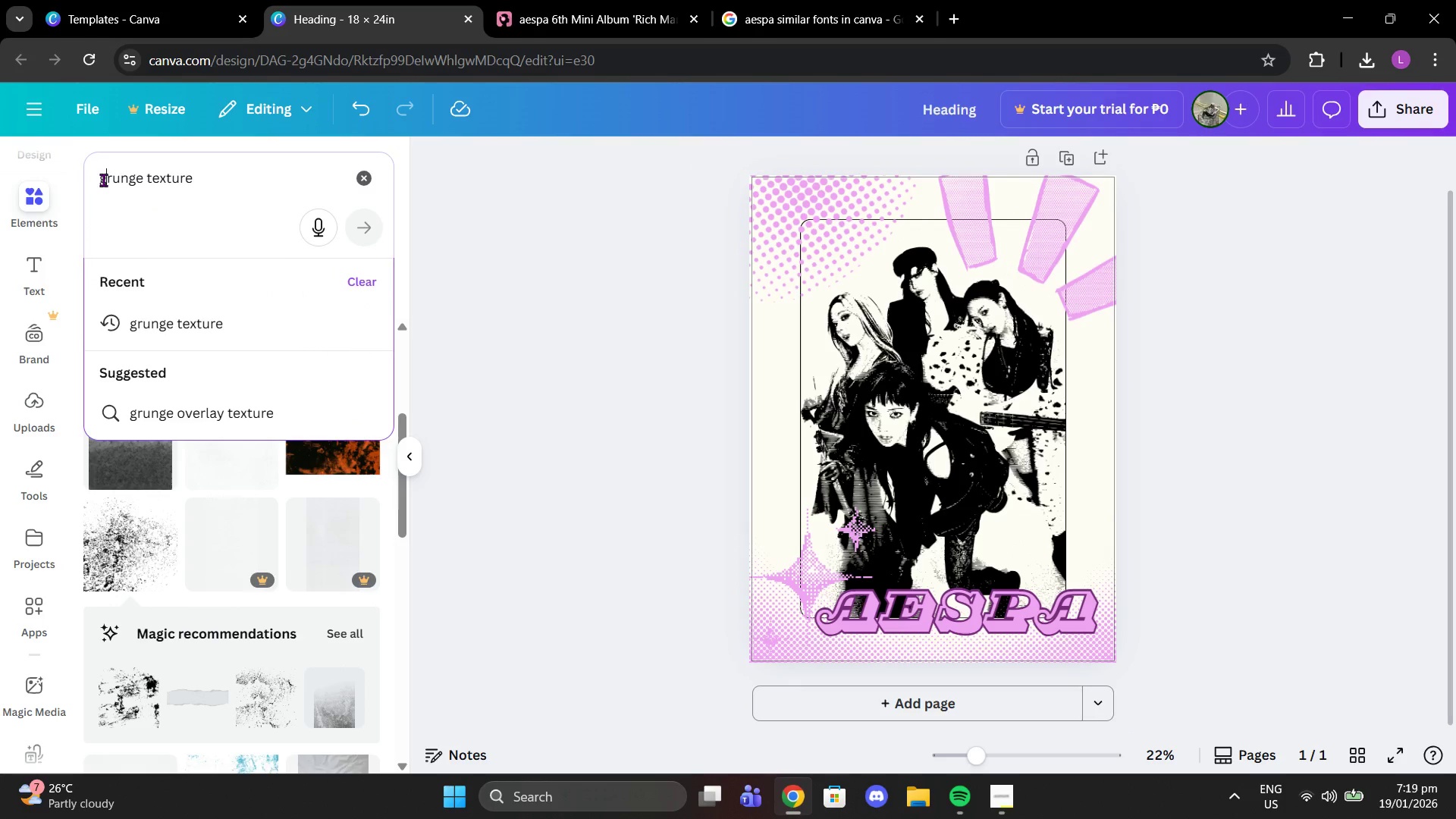 
left_click_drag(start_coordinate=[103, 180], to_coordinate=[382, 191])
 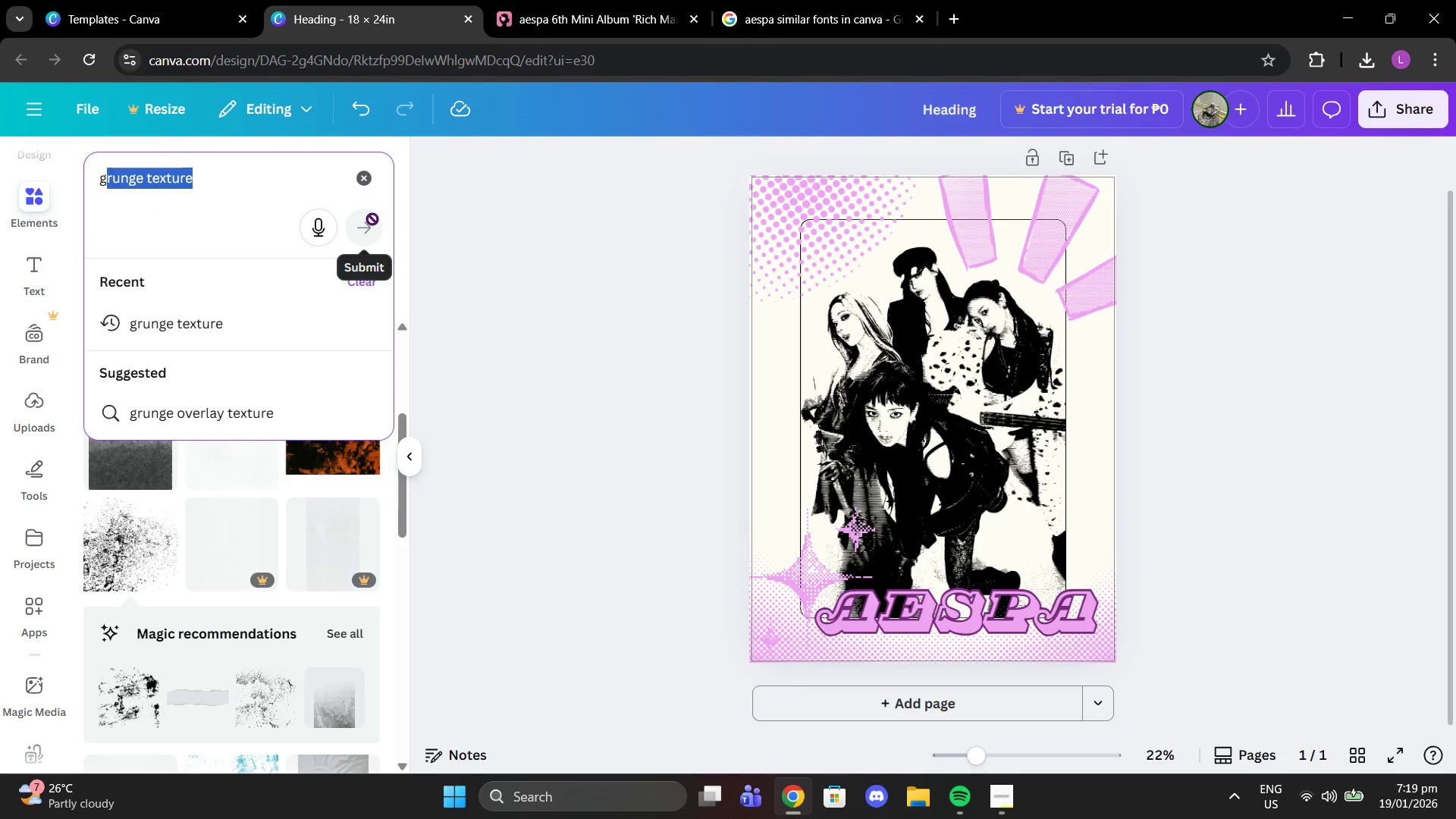 
key(Backspace)
key(Backspace)
key(Backspace)
type(plastic texture)
 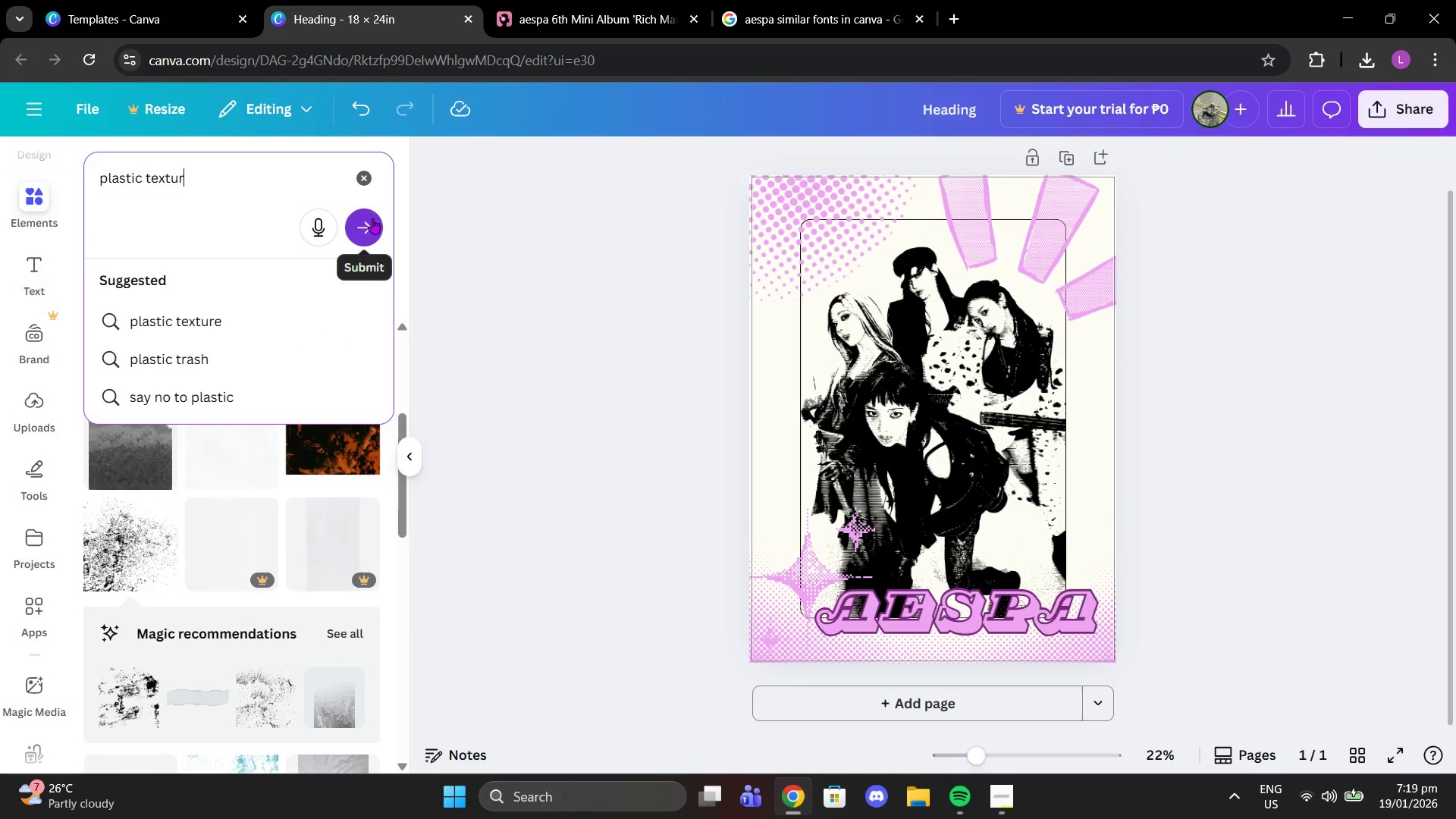 
key(Enter)
 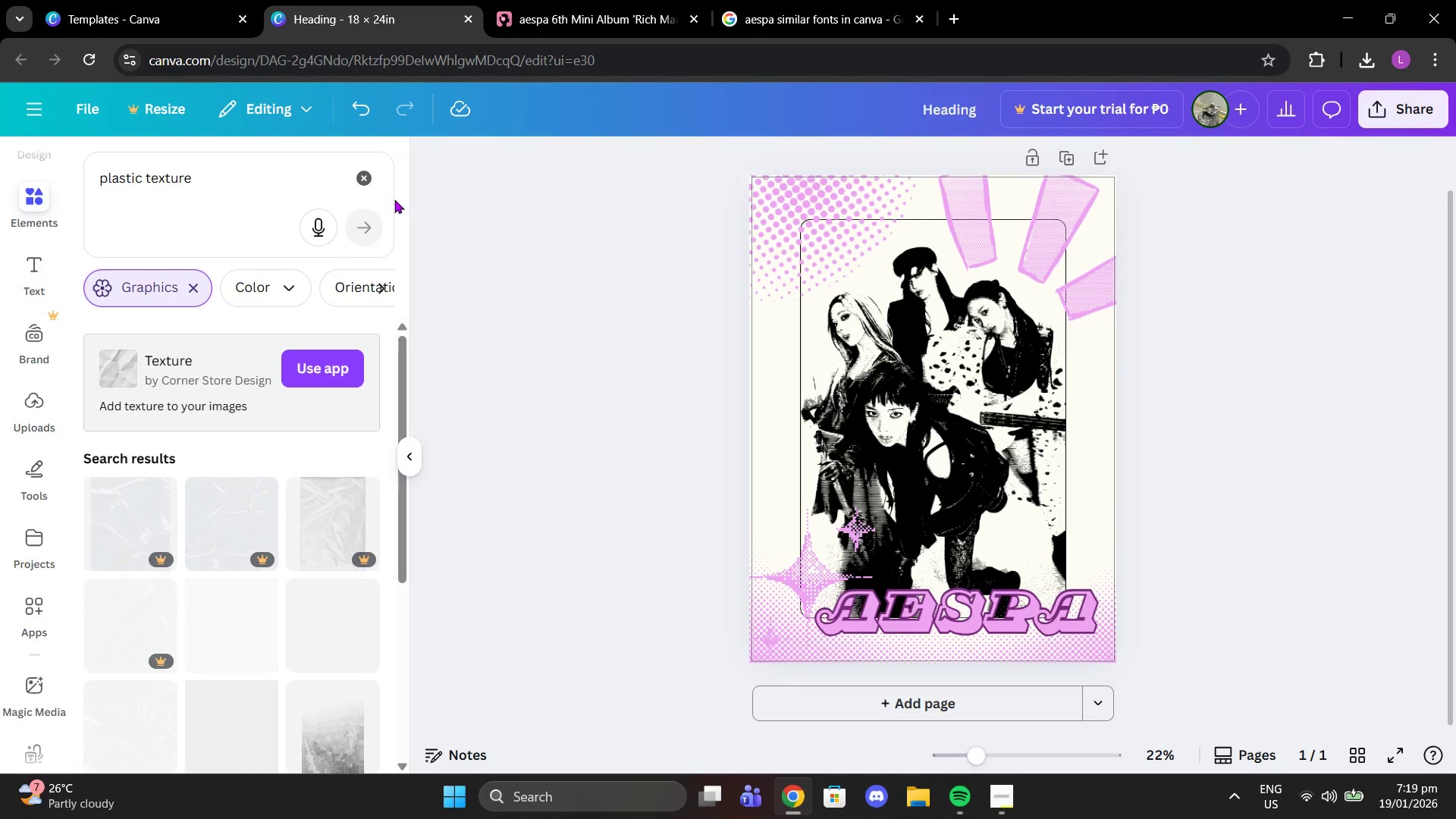 
scroll: coordinate [308, 477], scroll_direction: down, amount: 2.0
 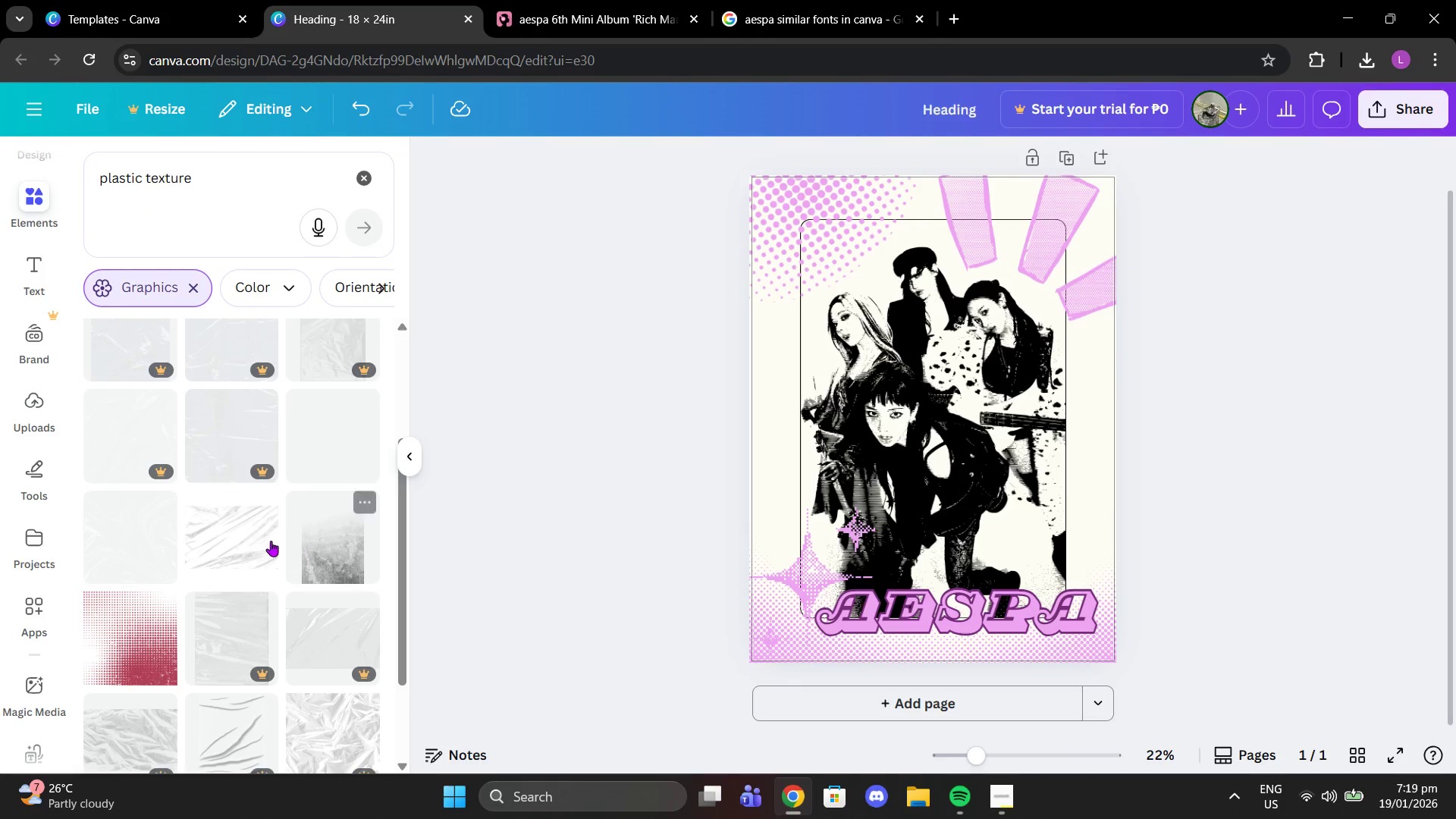 
left_click([263, 535])
 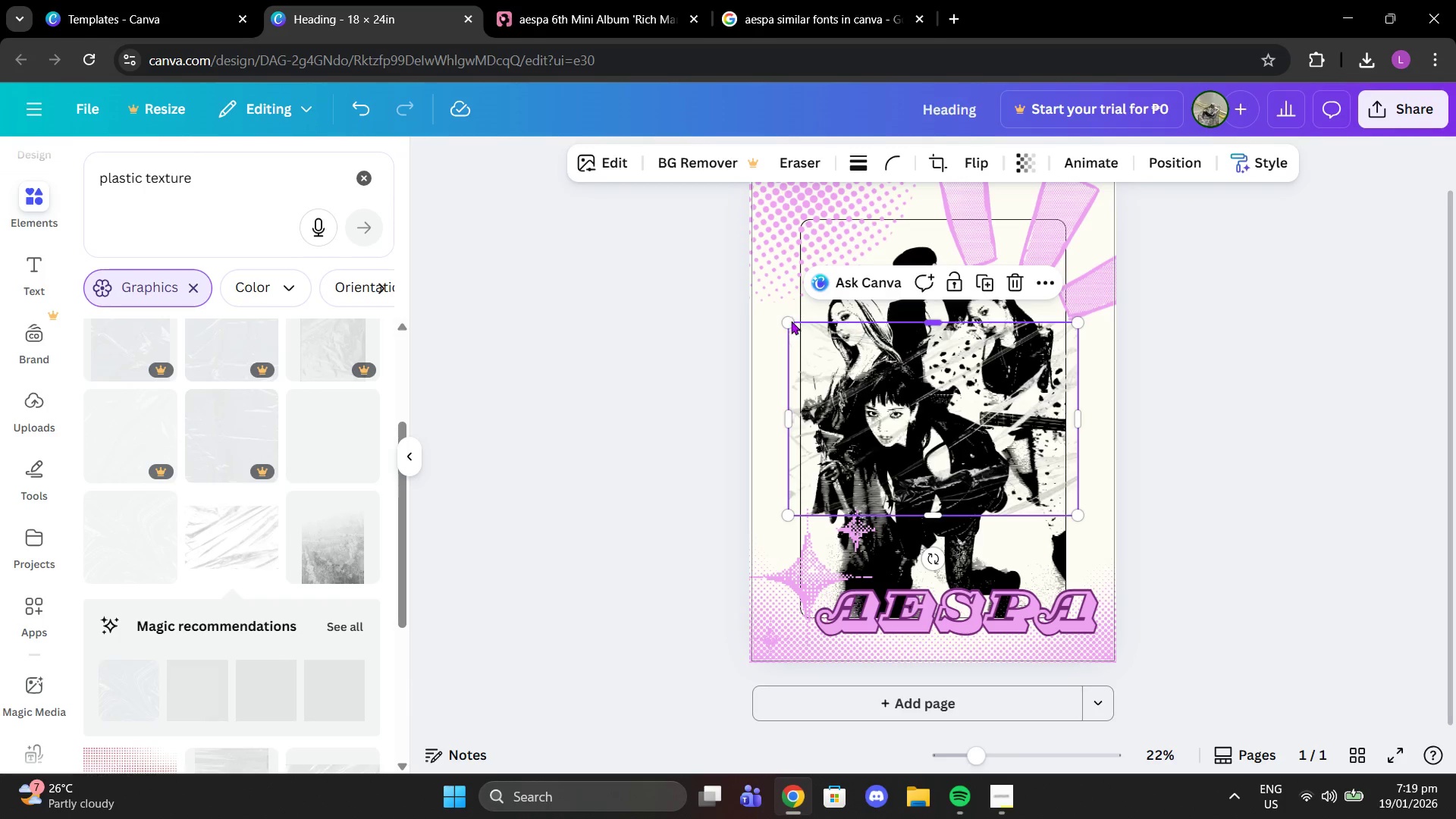 
left_click_drag(start_coordinate=[787, 322], to_coordinate=[629, 181])
 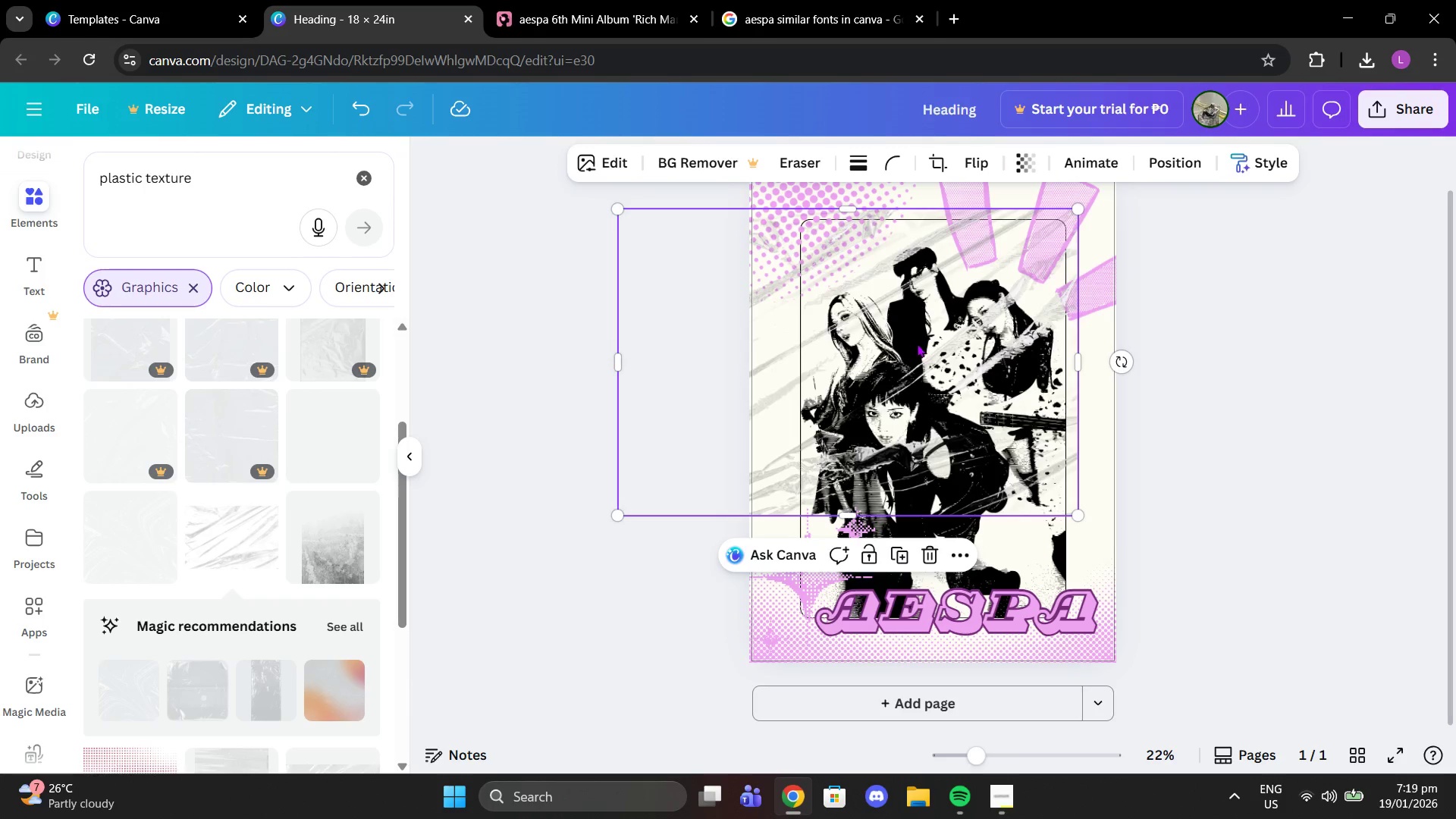 
left_click_drag(start_coordinate=[916, 344], to_coordinate=[941, 316])
 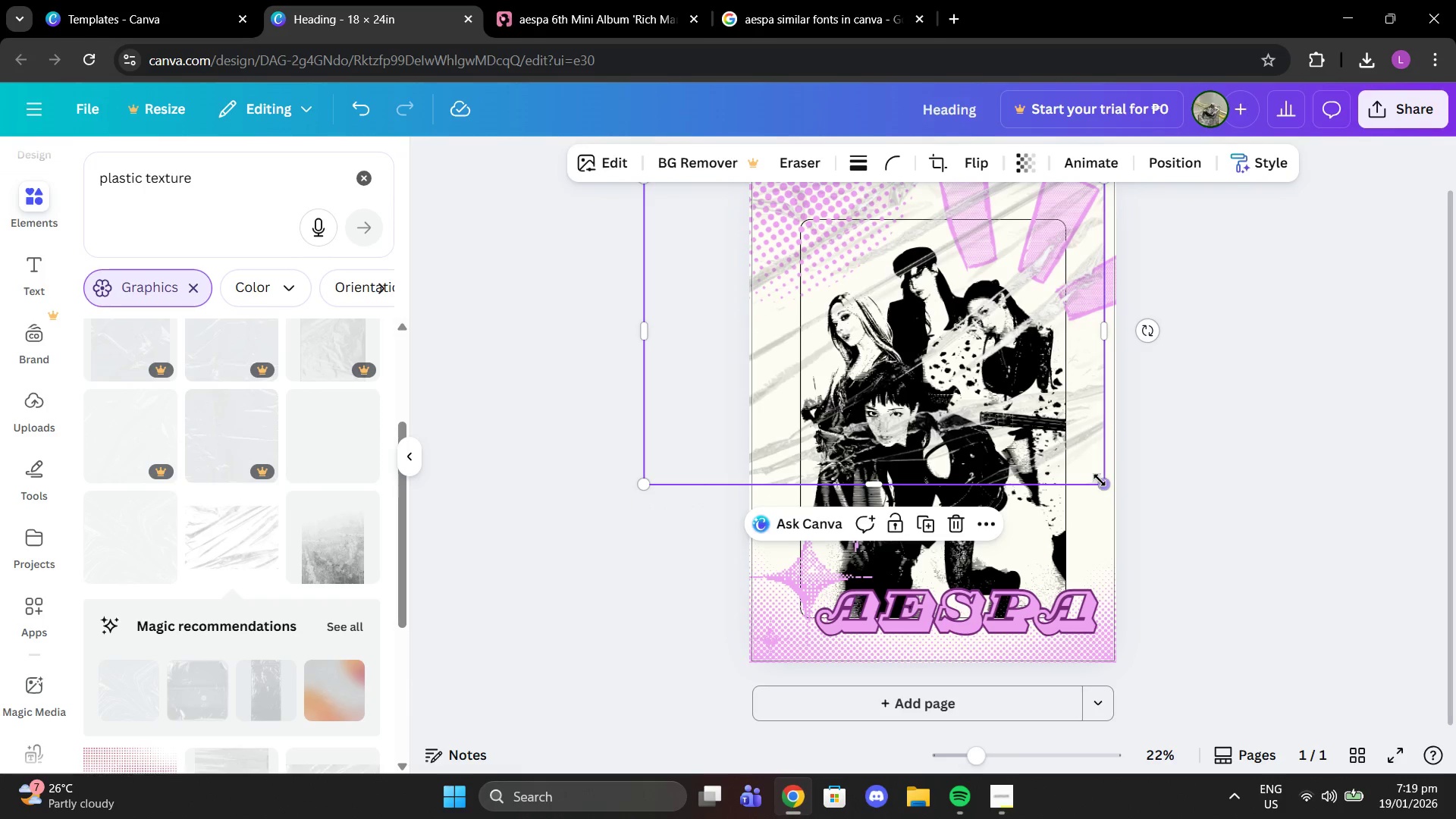 
left_click_drag(start_coordinate=[1102, 482], to_coordinate=[1304, 754])
 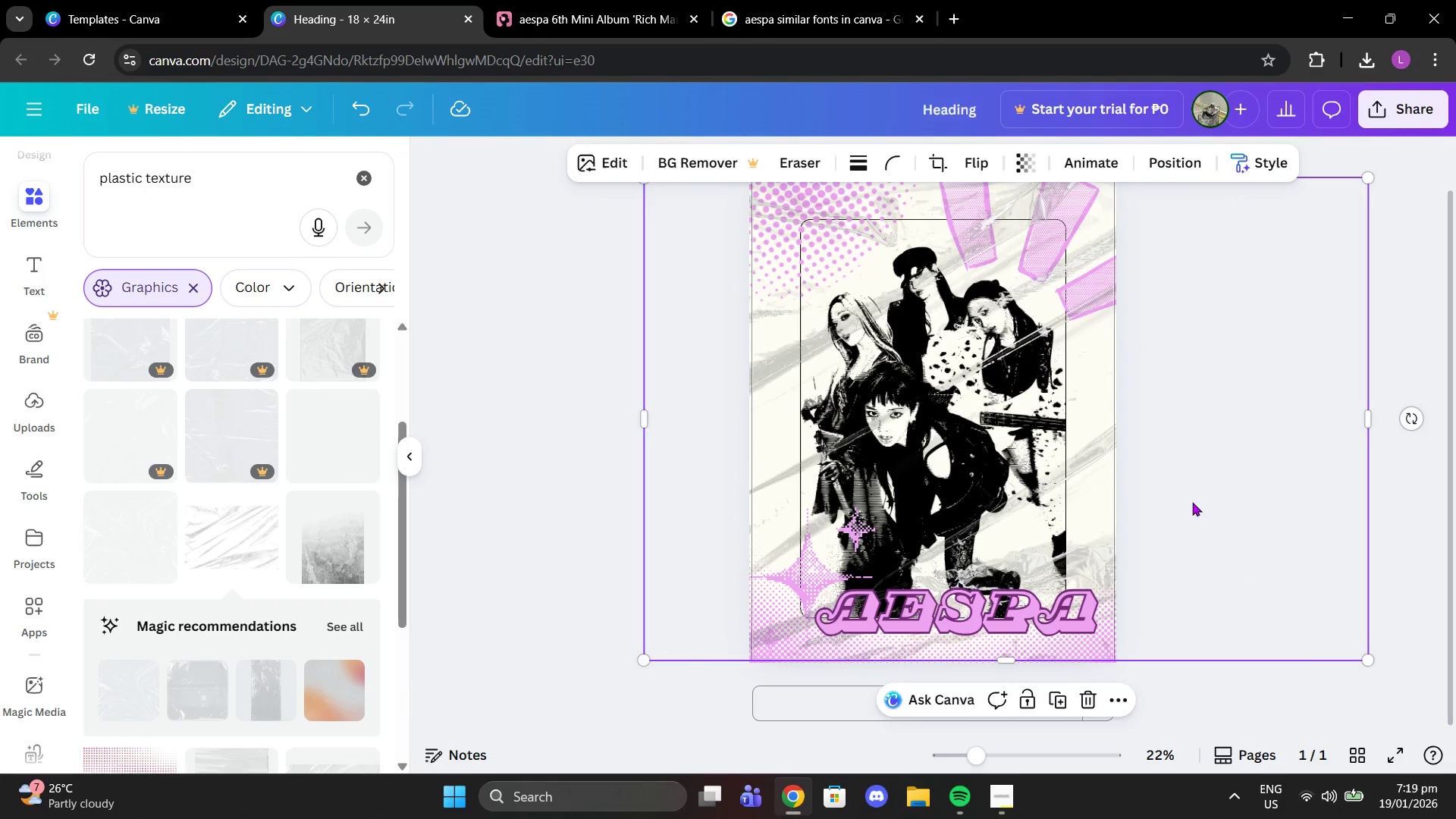 
left_click_drag(start_coordinate=[1192, 502], to_coordinate=[1102, 508])
 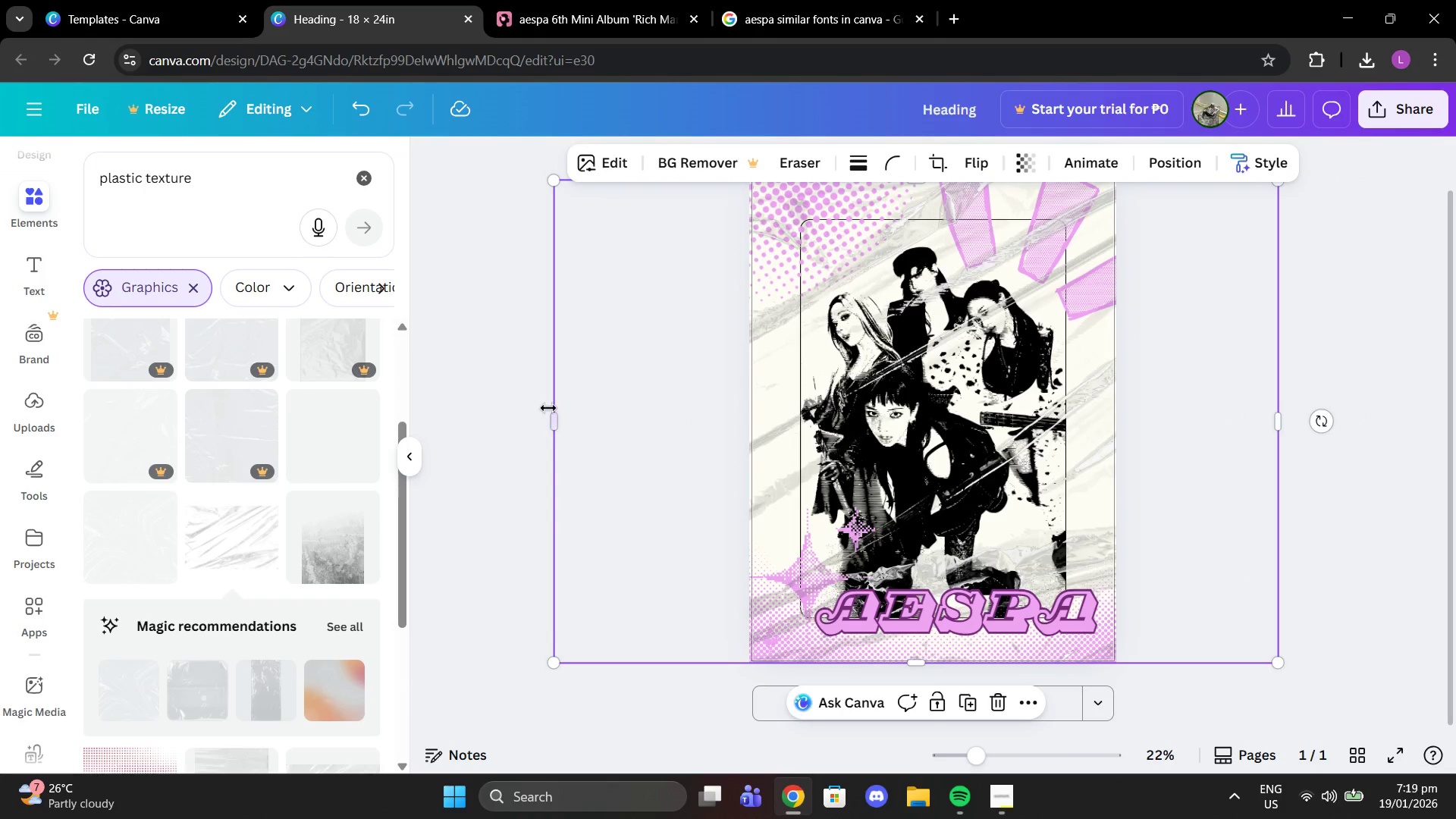 
left_click_drag(start_coordinate=[550, 408], to_coordinate=[746, 419])
 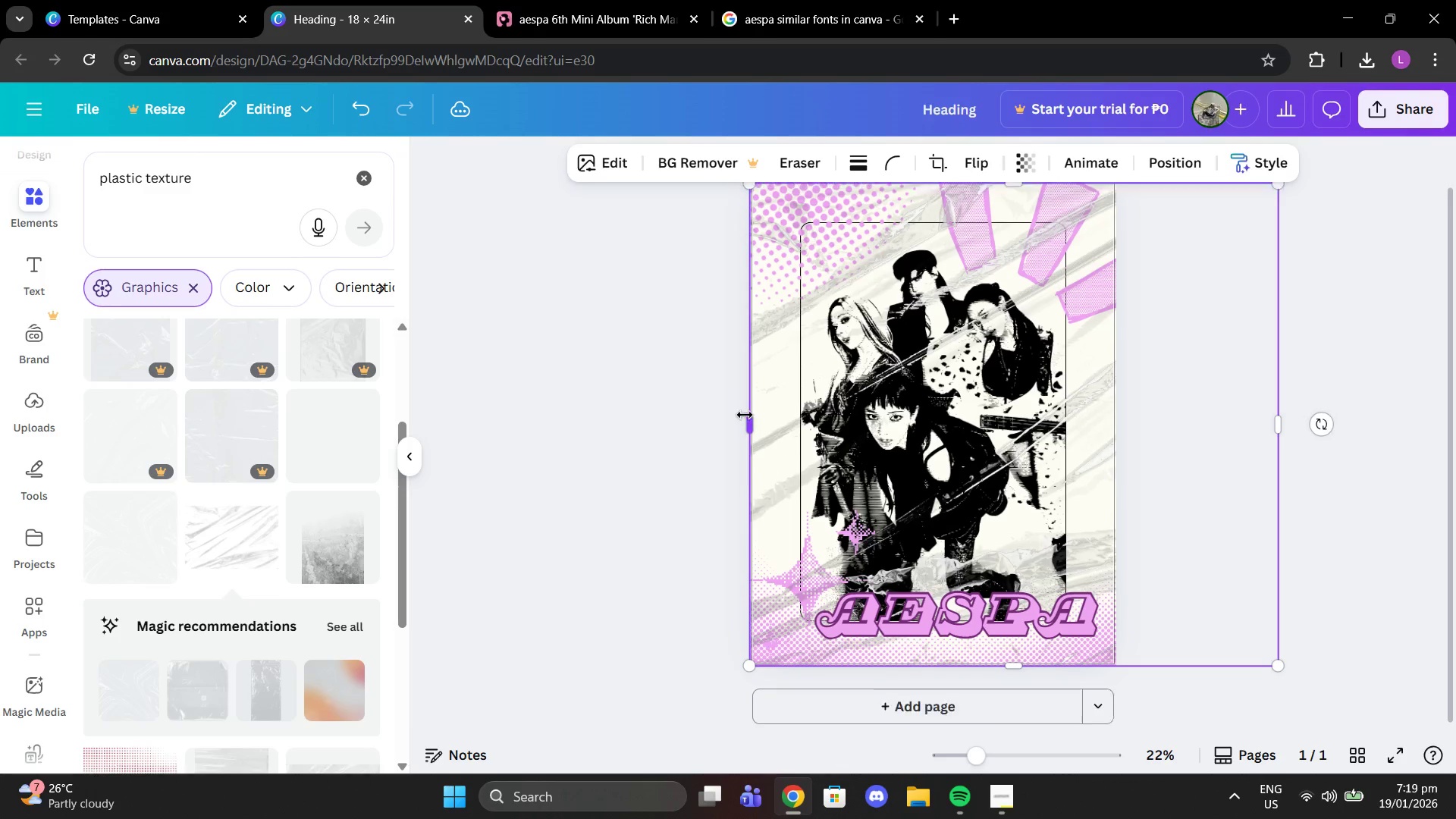 
scroll: coordinate [747, 416], scroll_direction: up, amount: 2.0
 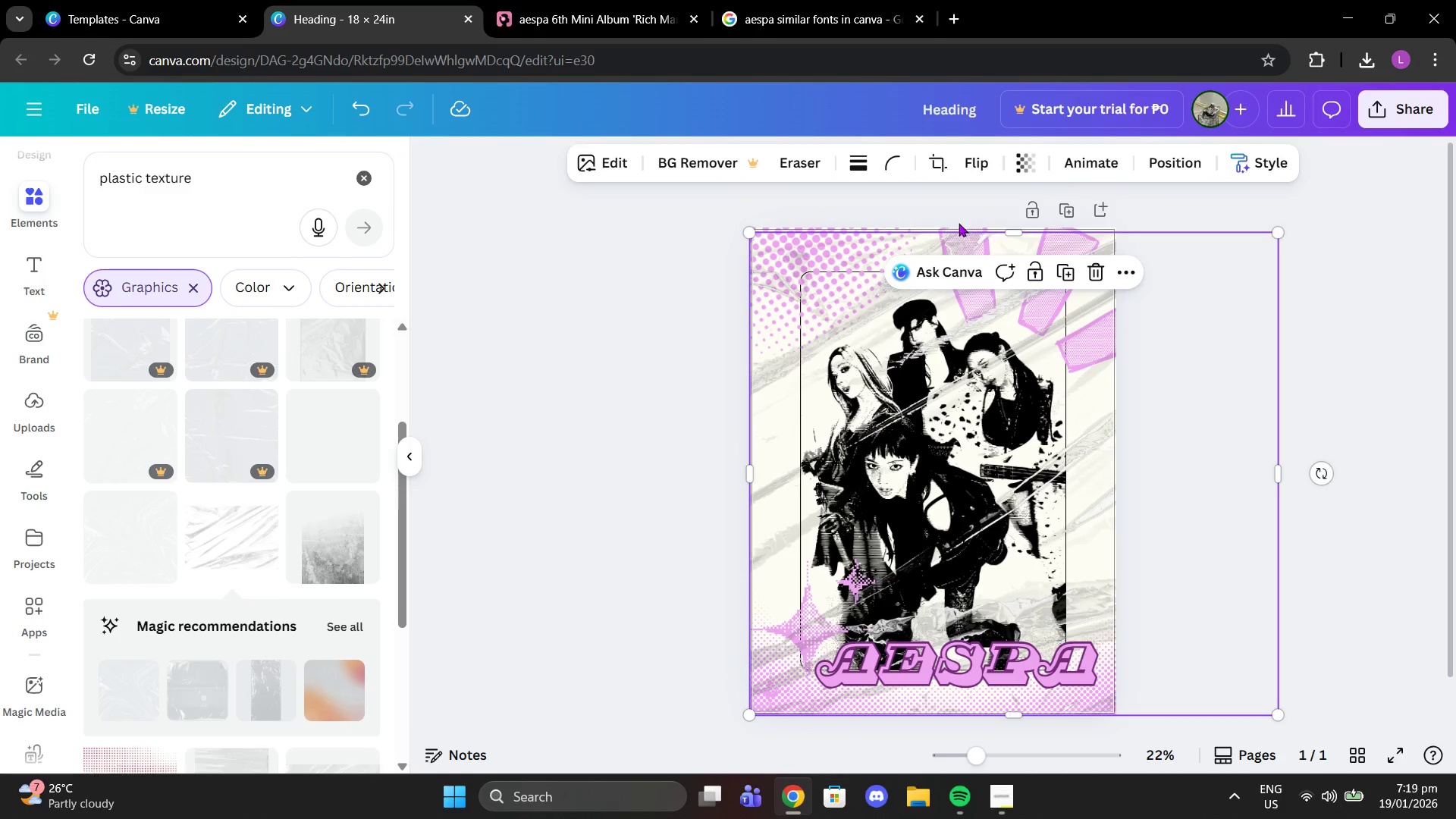 
left_click_drag(start_coordinate=[968, 225], to_coordinate=[973, 215])
 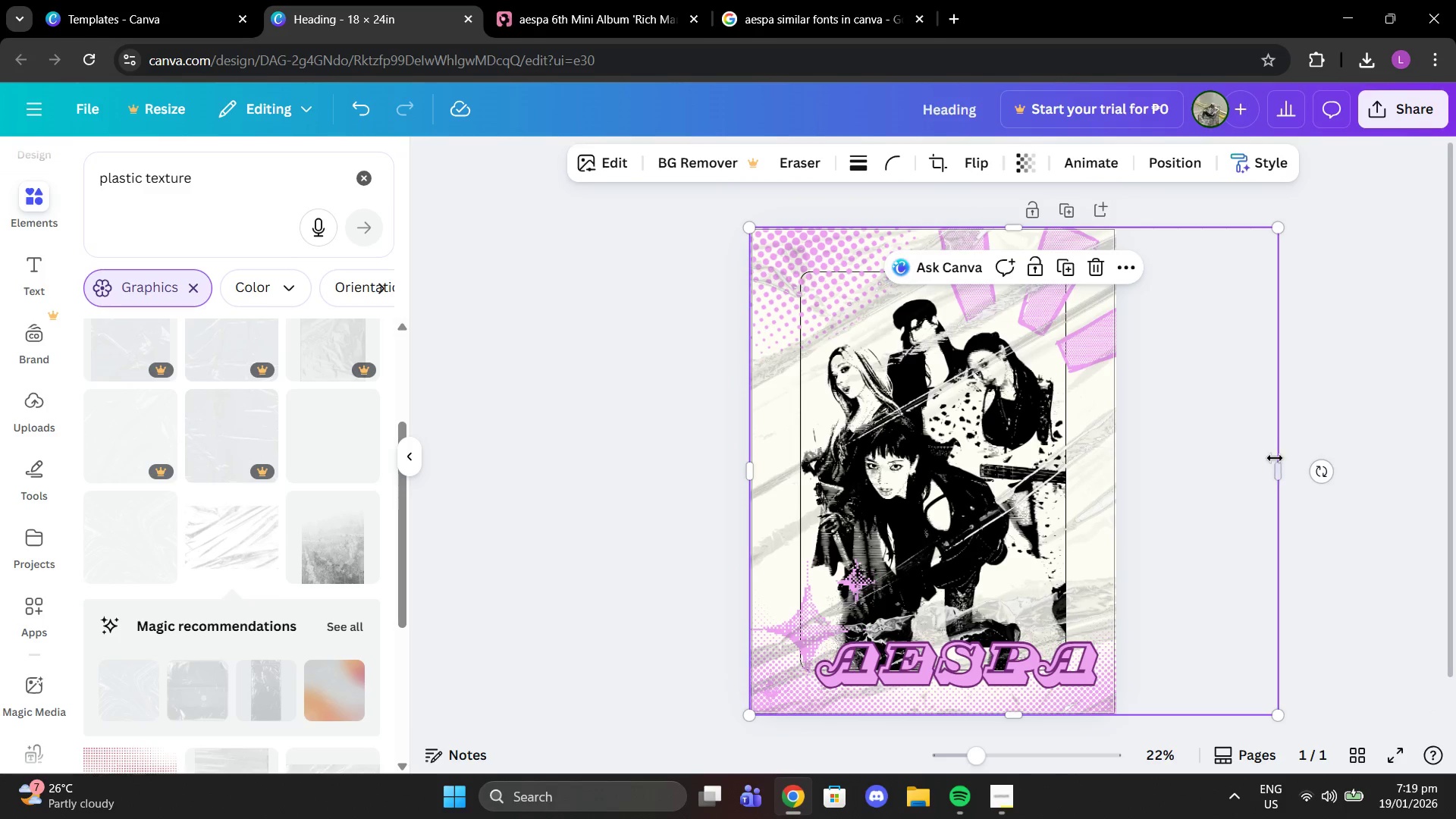 
left_click_drag(start_coordinate=[1277, 461], to_coordinate=[1115, 472])
 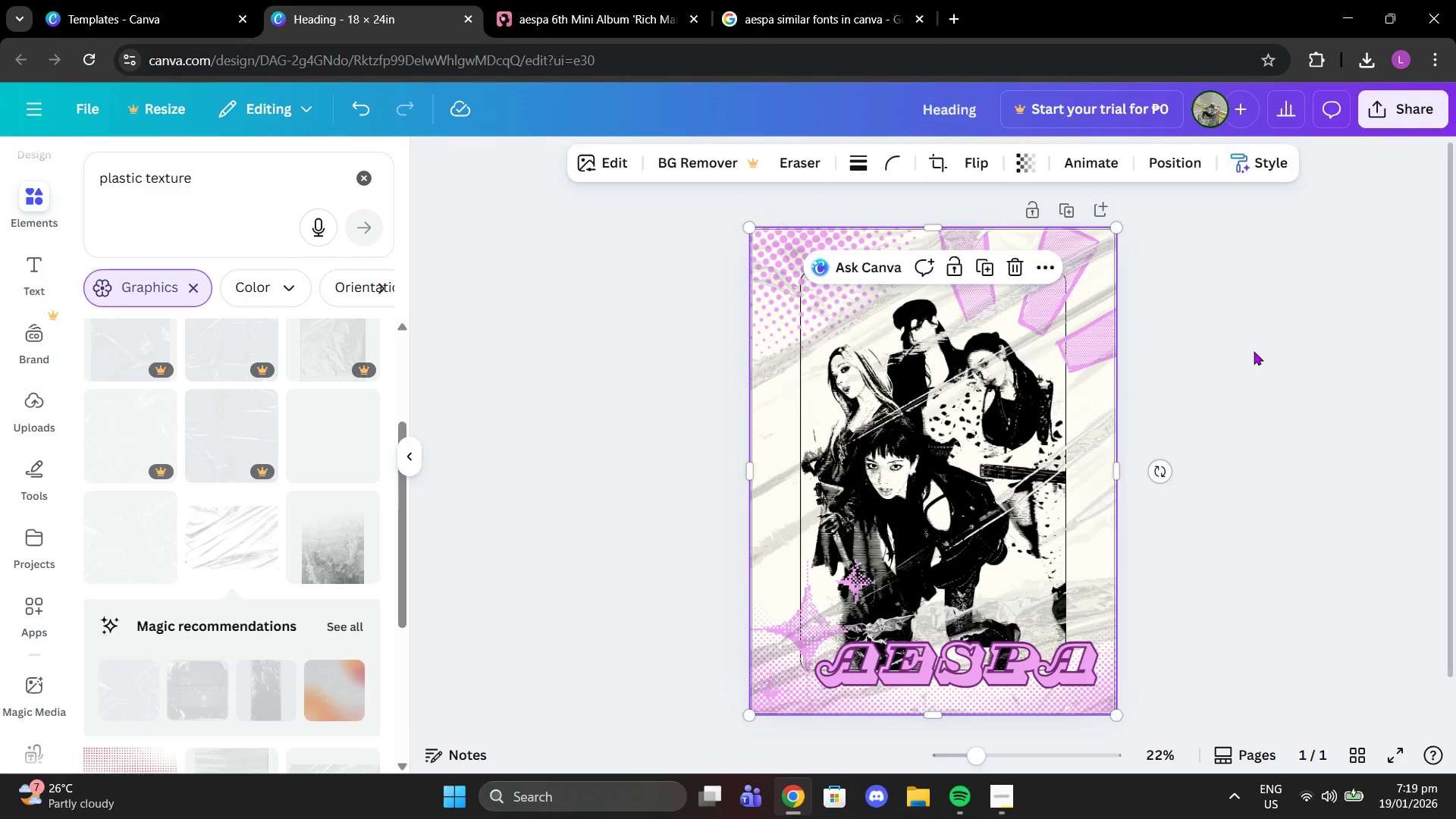 
left_click([1254, 351])
 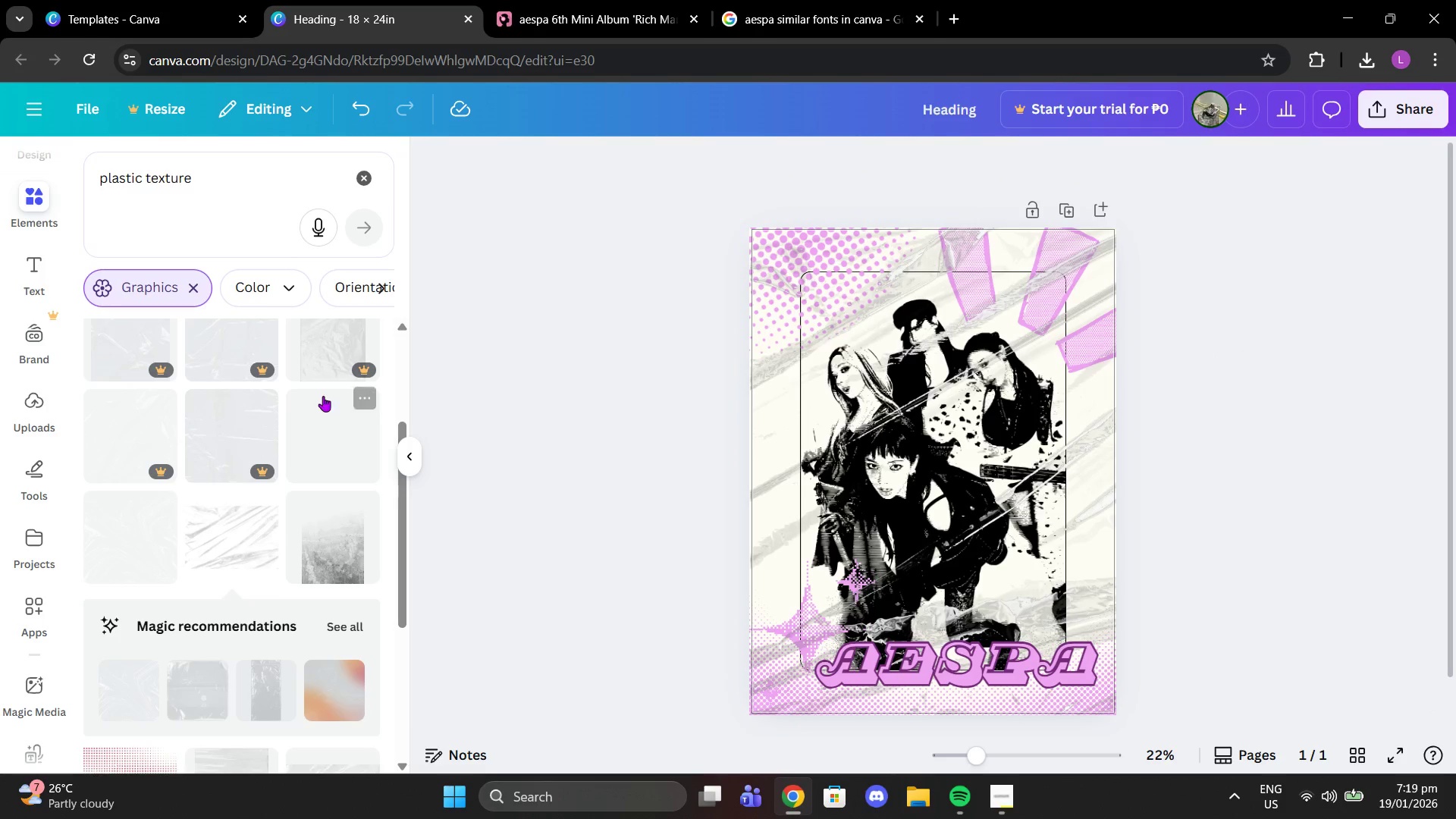 
scroll: coordinate [199, 436], scroll_direction: down, amount: 1.0
 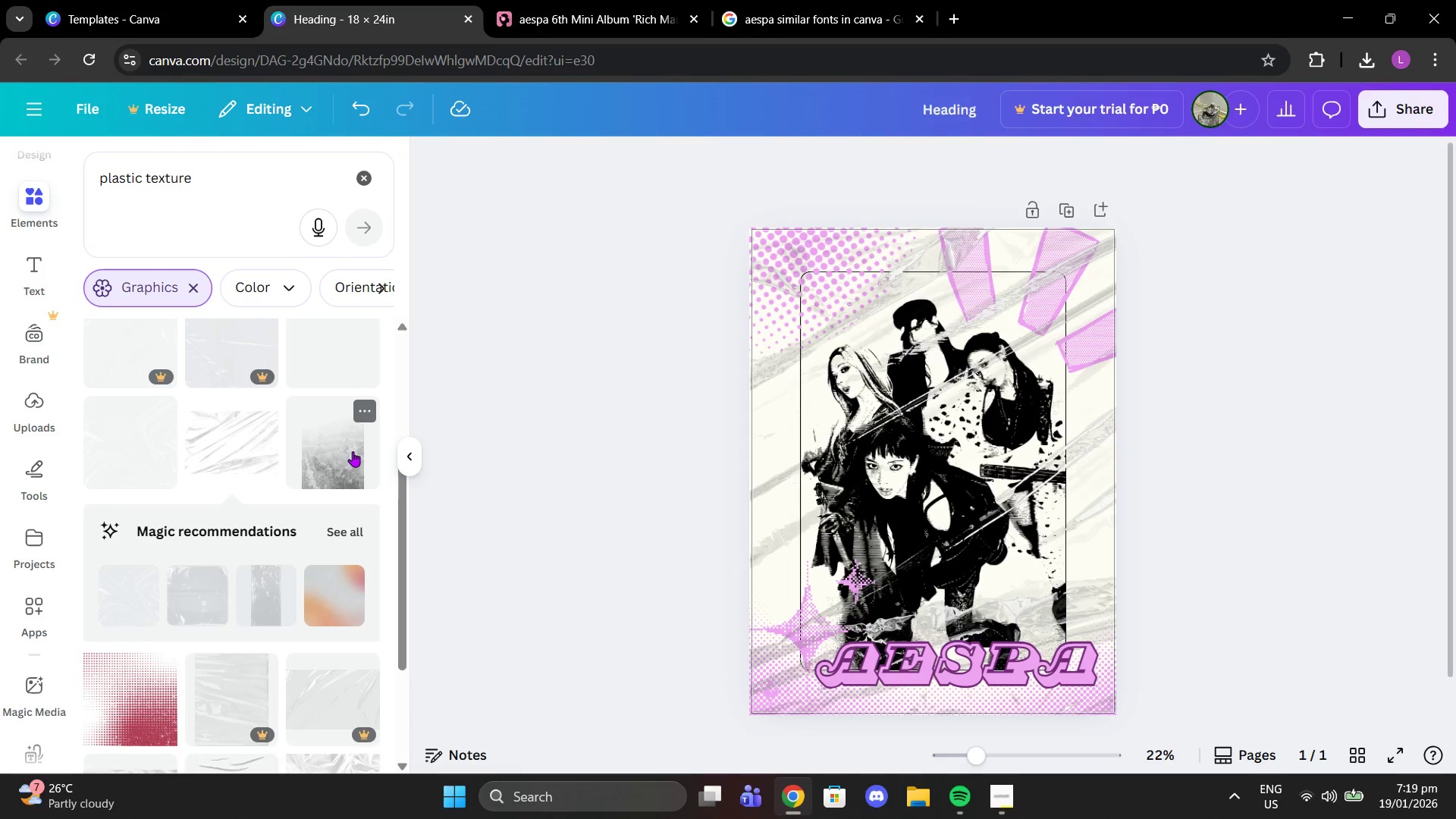 
left_click([353, 451])
 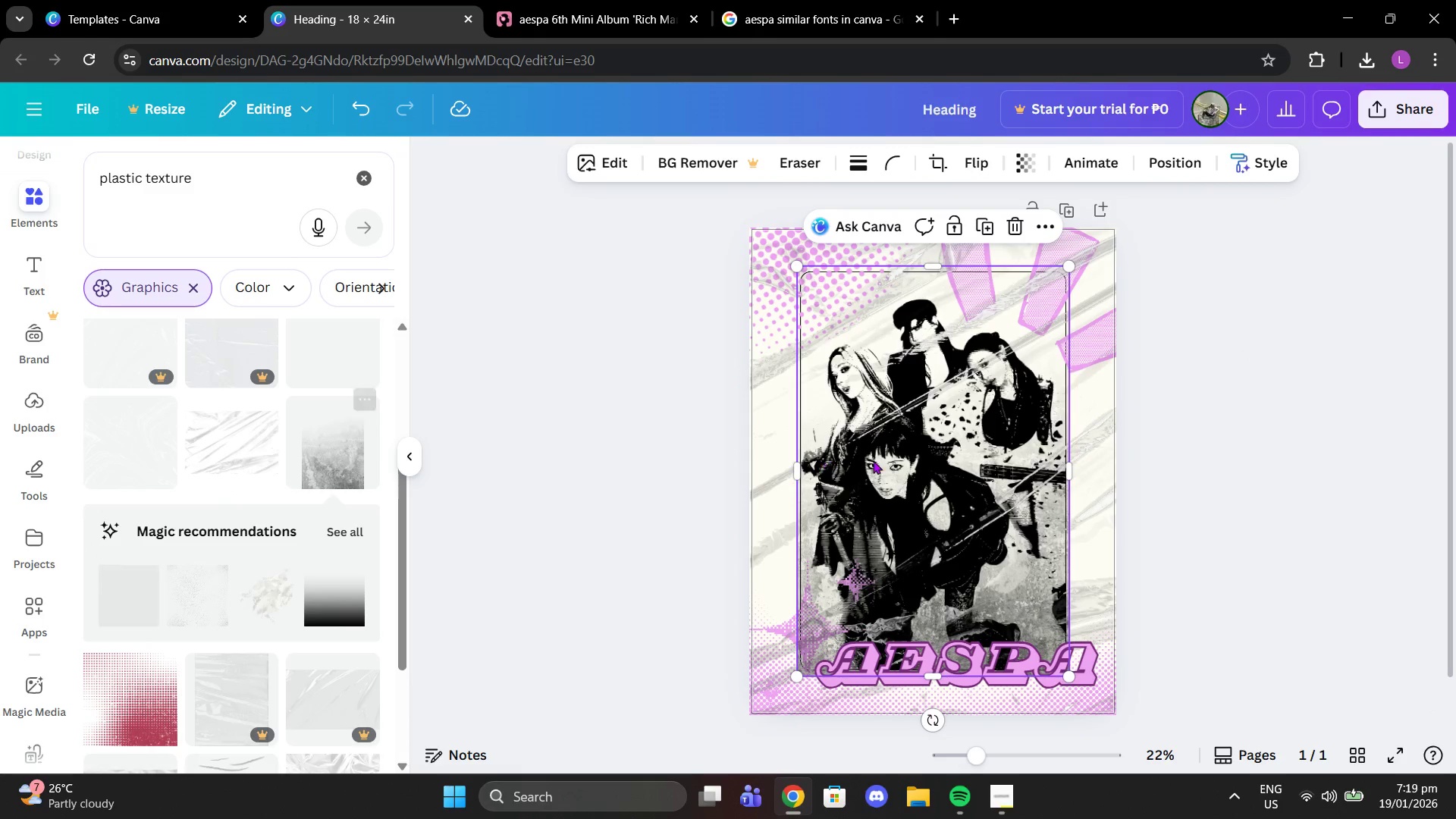 
left_click_drag(start_coordinate=[899, 461], to_coordinate=[789, 436])
 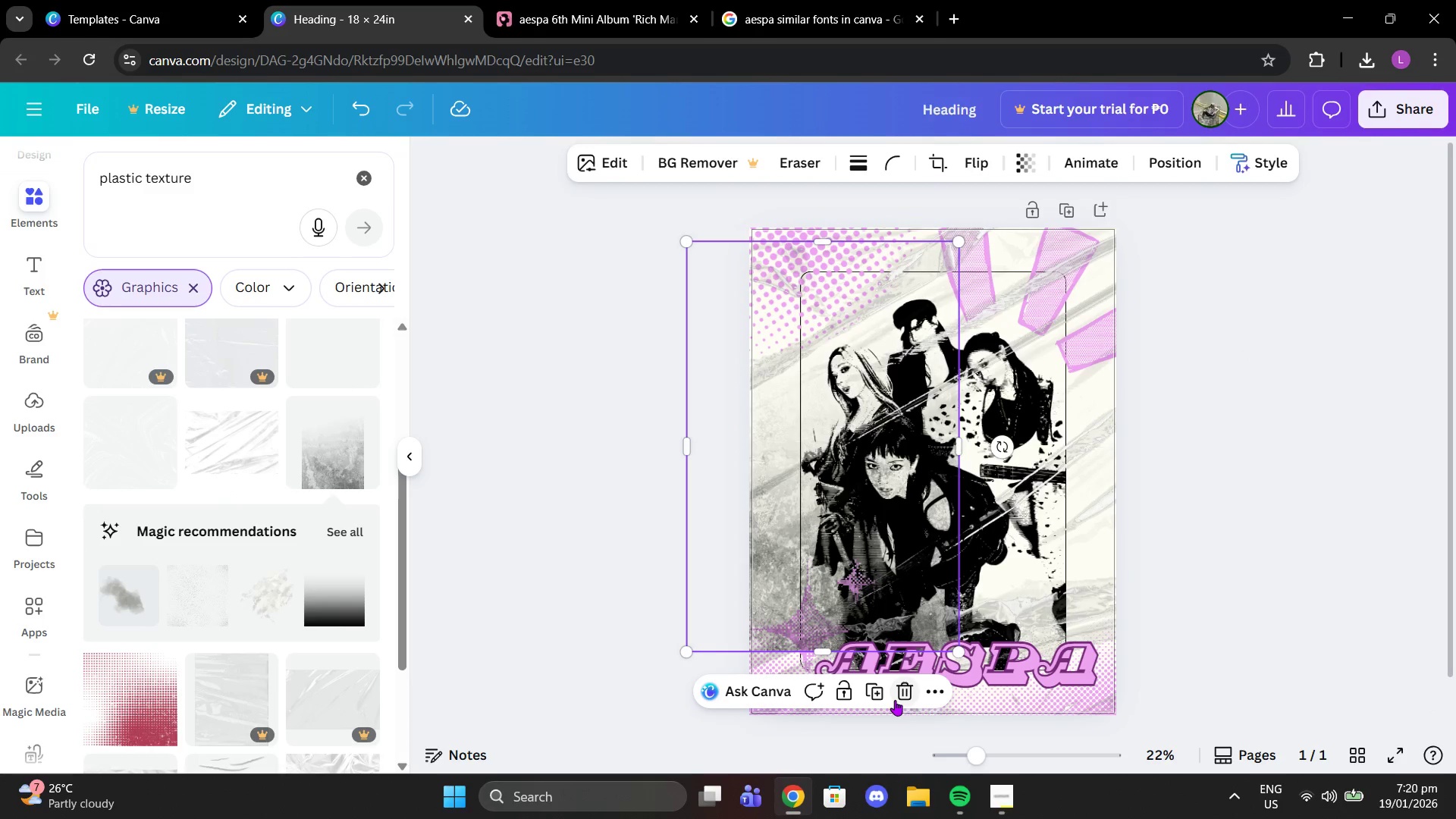 
left_click([895, 700])
 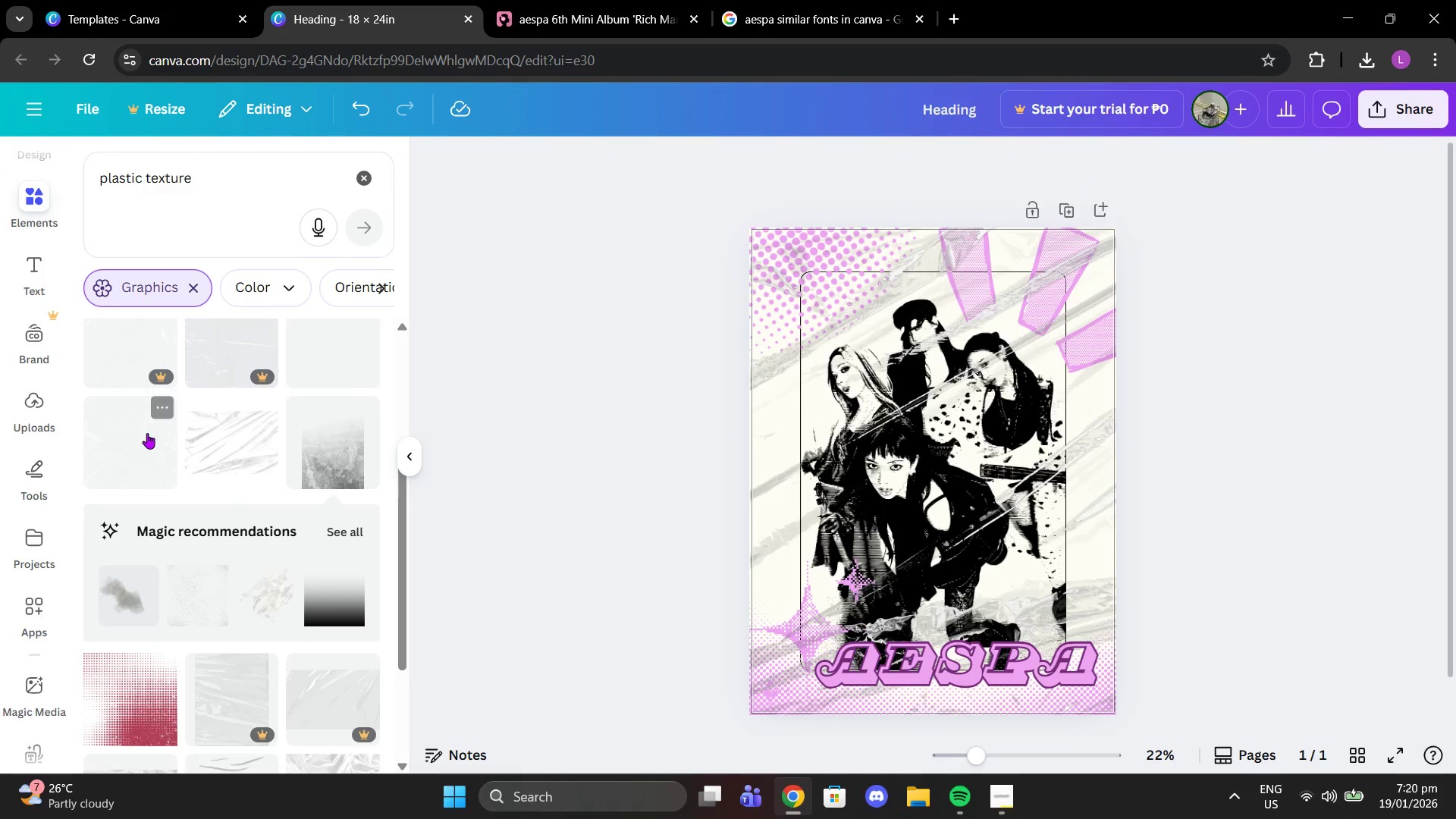 
scroll: coordinate [158, 433], scroll_direction: up, amount: 2.0
 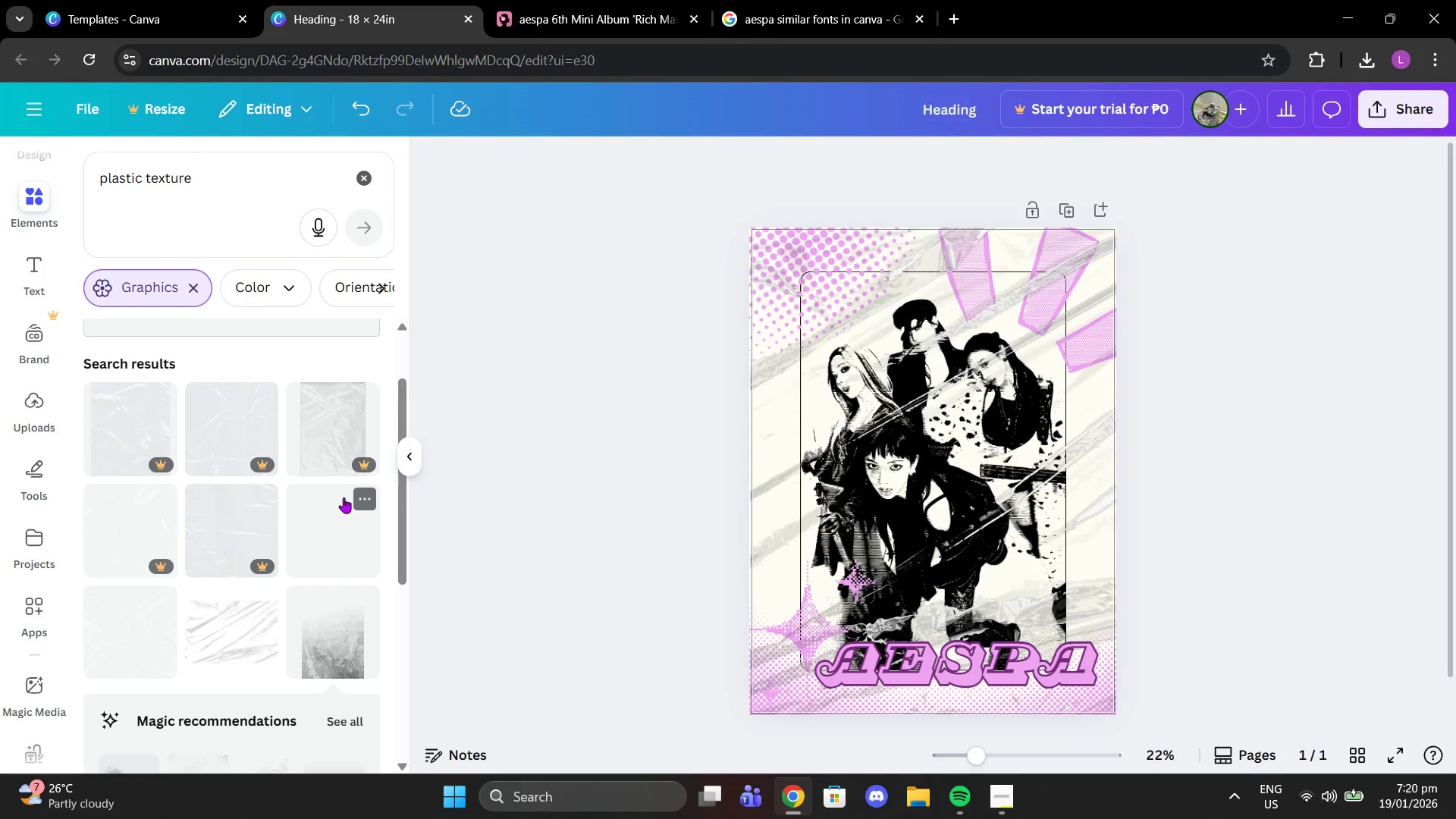 
scroll: coordinate [308, 483], scroll_direction: down, amount: 2.0
 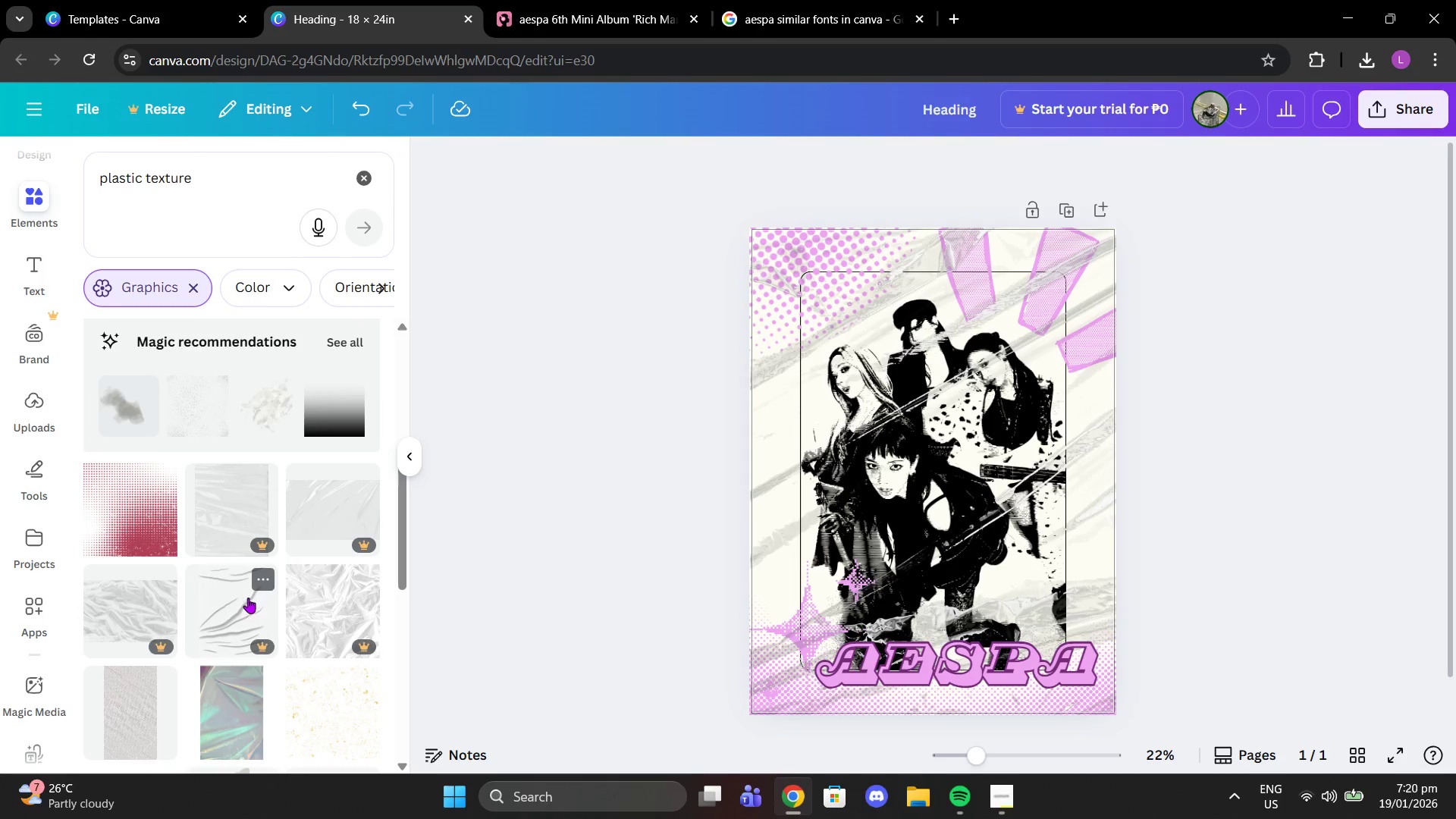 
scroll: coordinate [214, 607], scroll_direction: up, amount: 3.0
 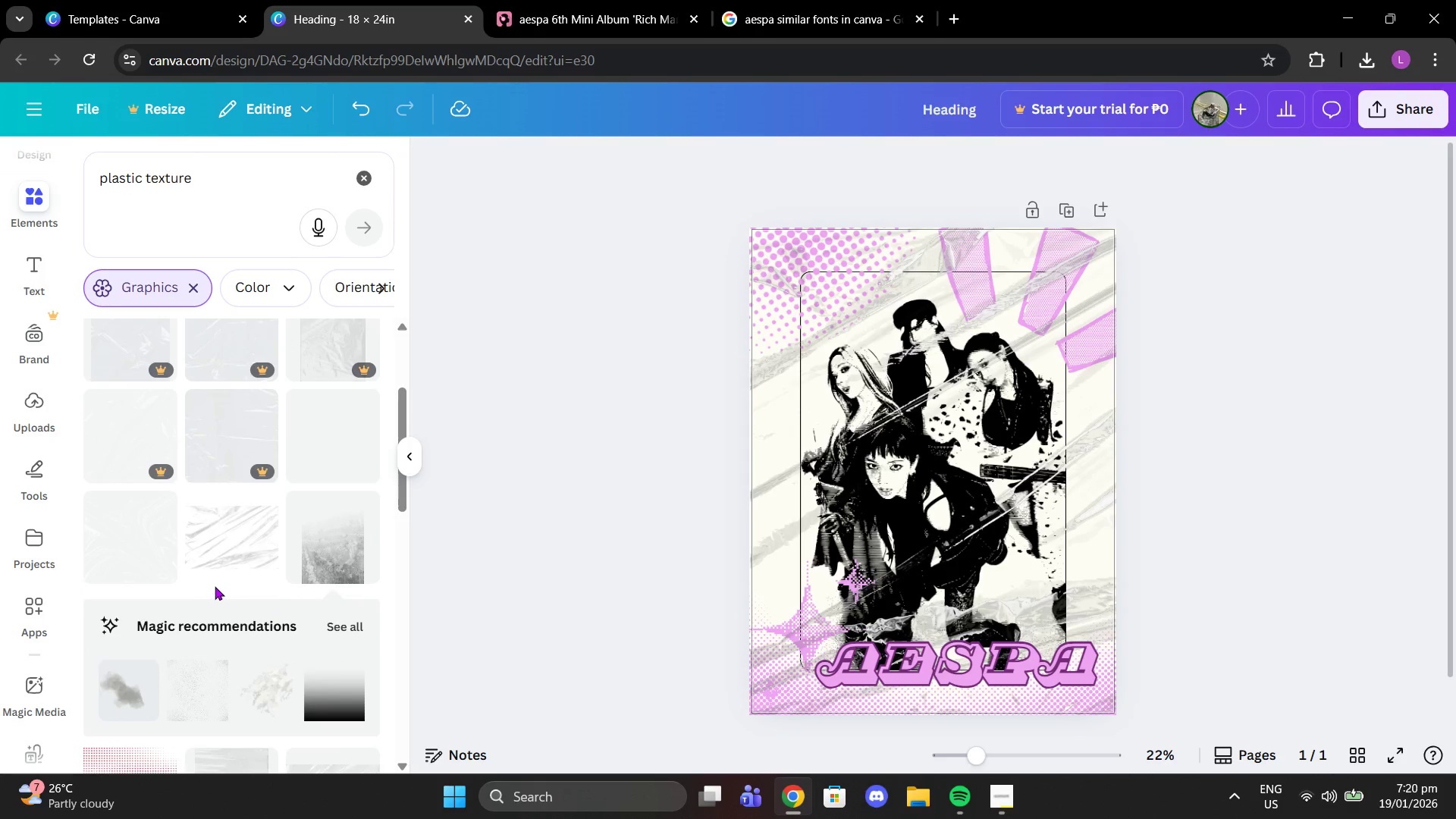 
scroll: coordinate [208, 587], scroll_direction: down, amount: 10.0
 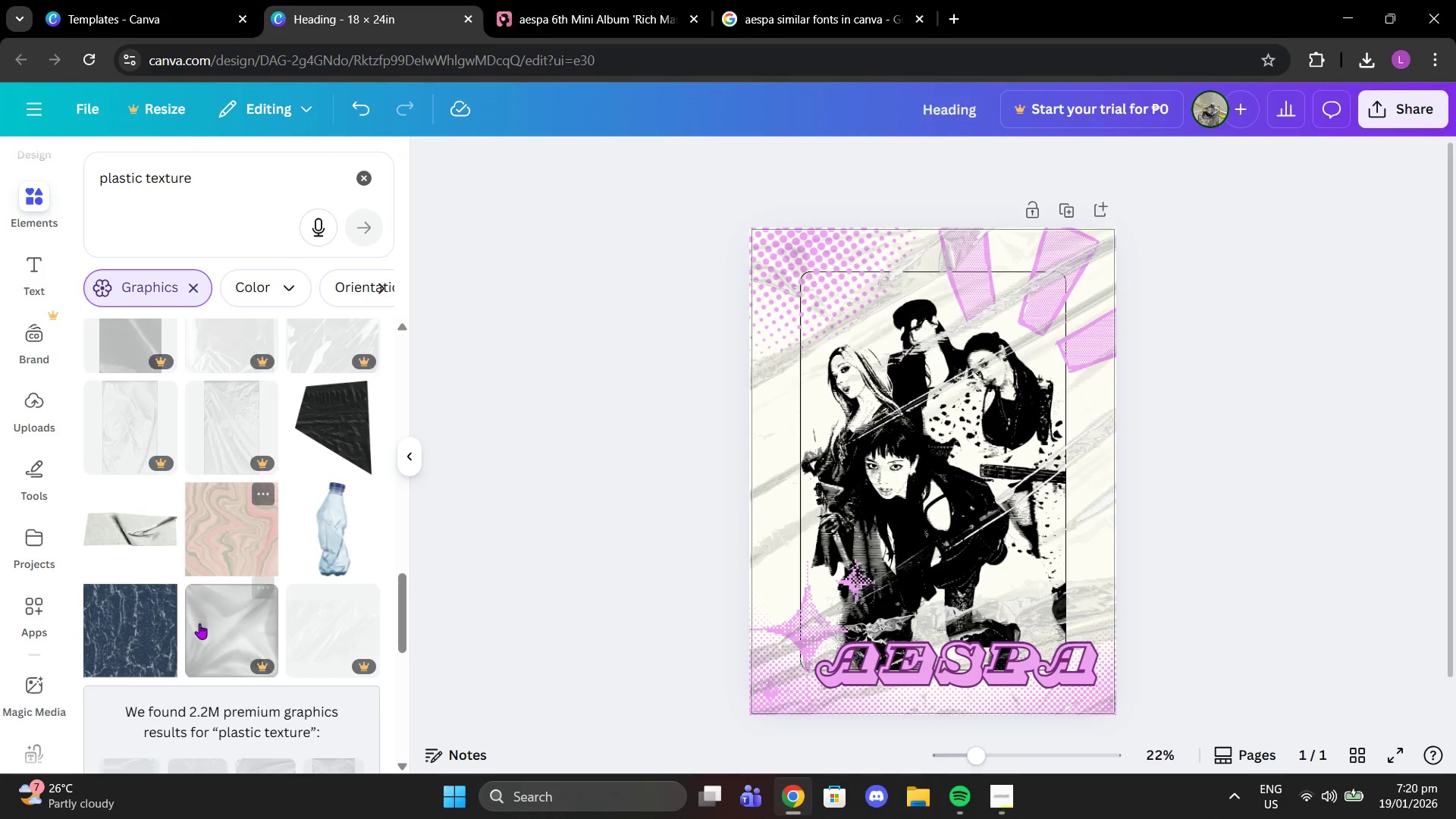 
left_click([268, 564])
 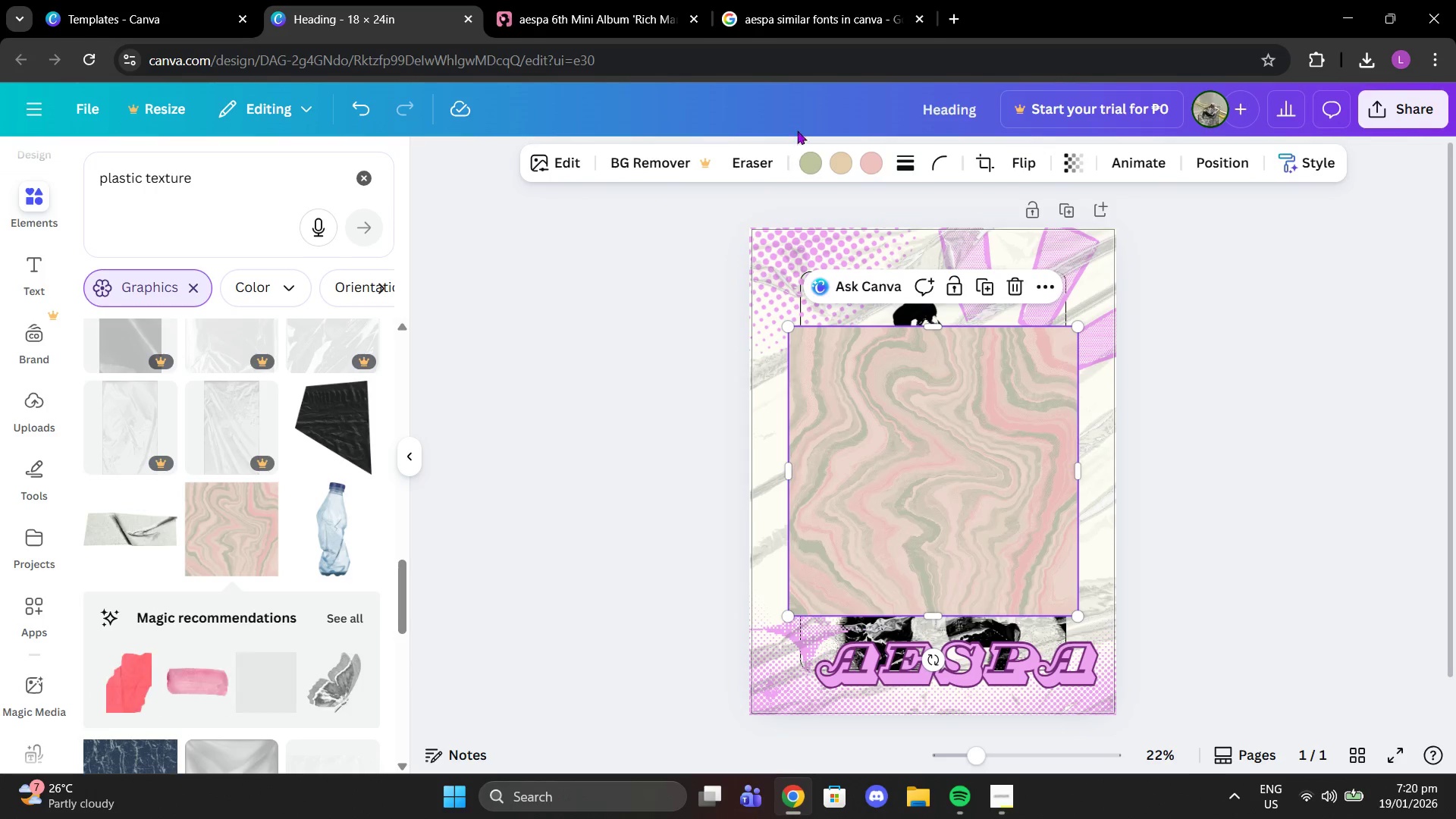 
mouse_move([808, 161])
 